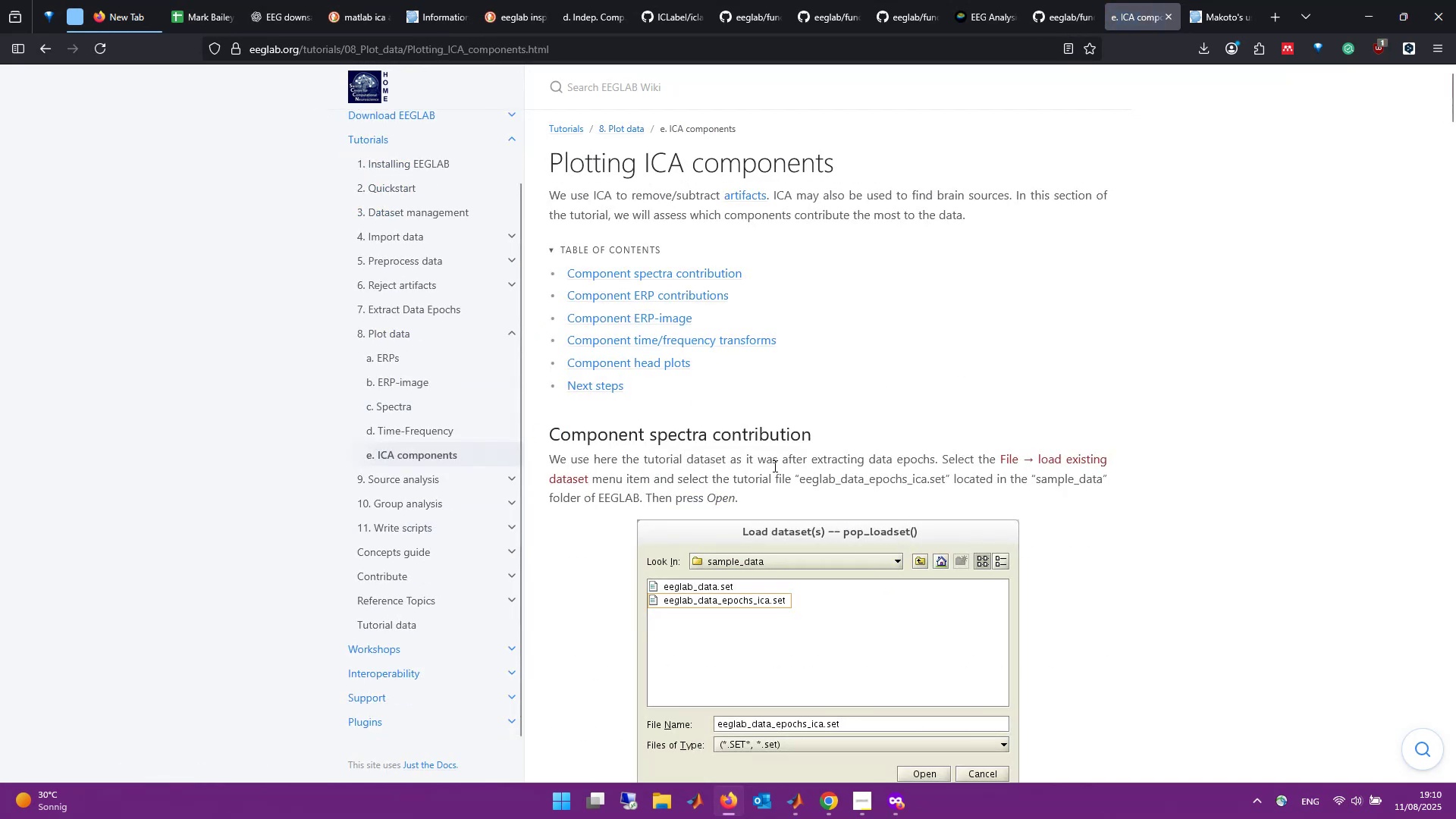 
scroll: coordinate [774, 466], scroll_direction: down, amount: 6.0
 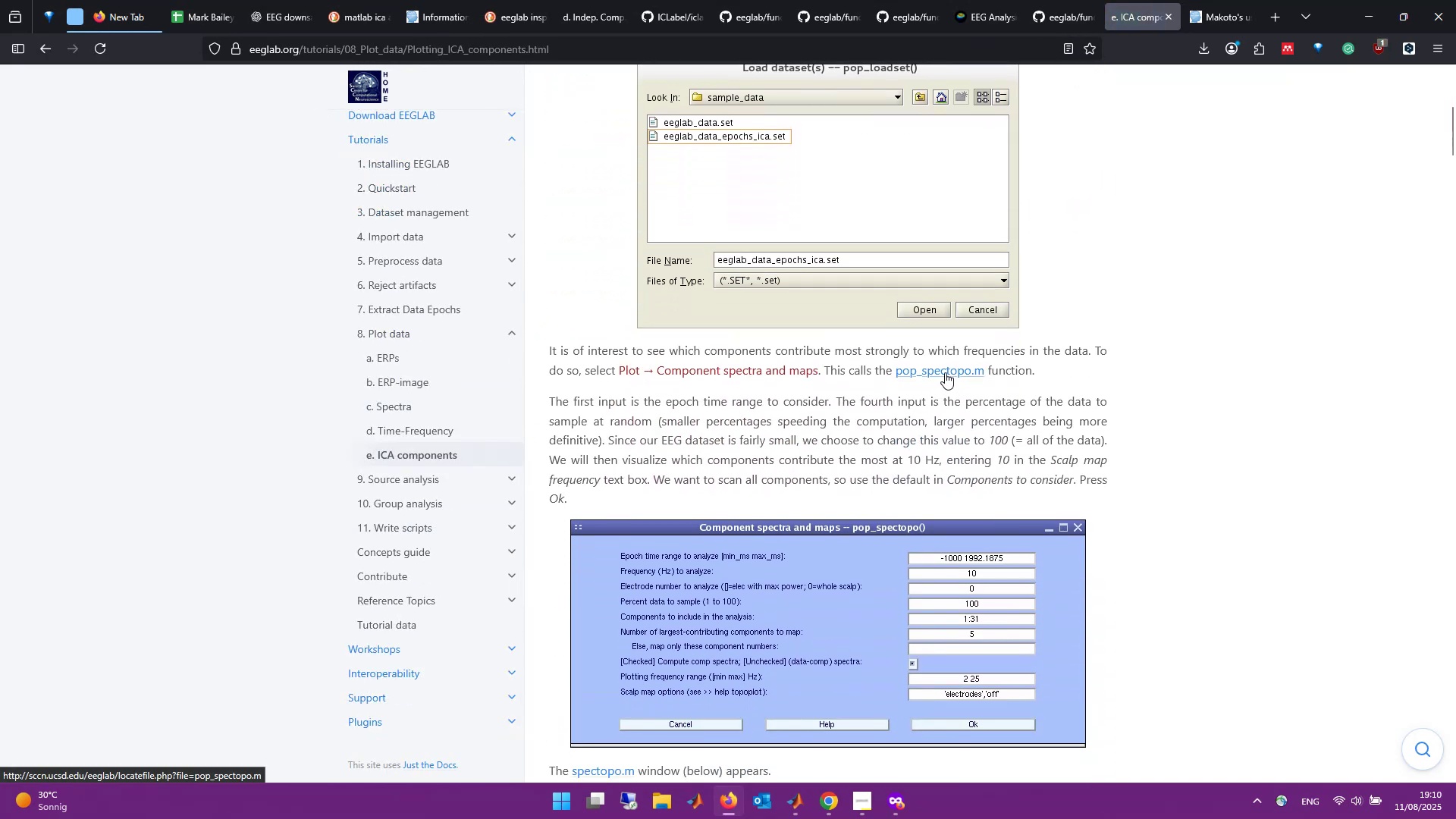 
wait(6.25)
 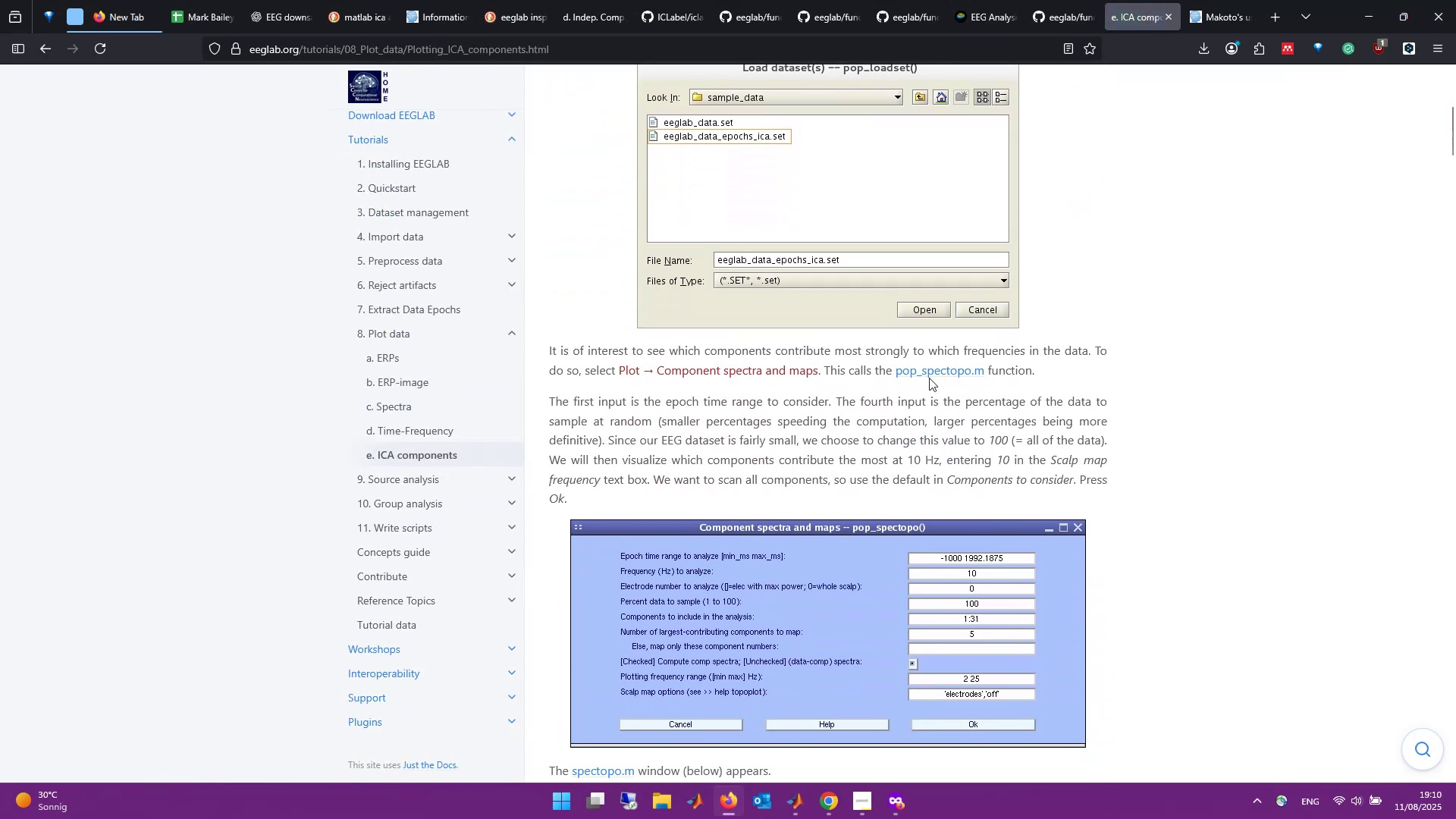 
scroll: coordinate [945, 372], scroll_direction: up, amount: 3.0
 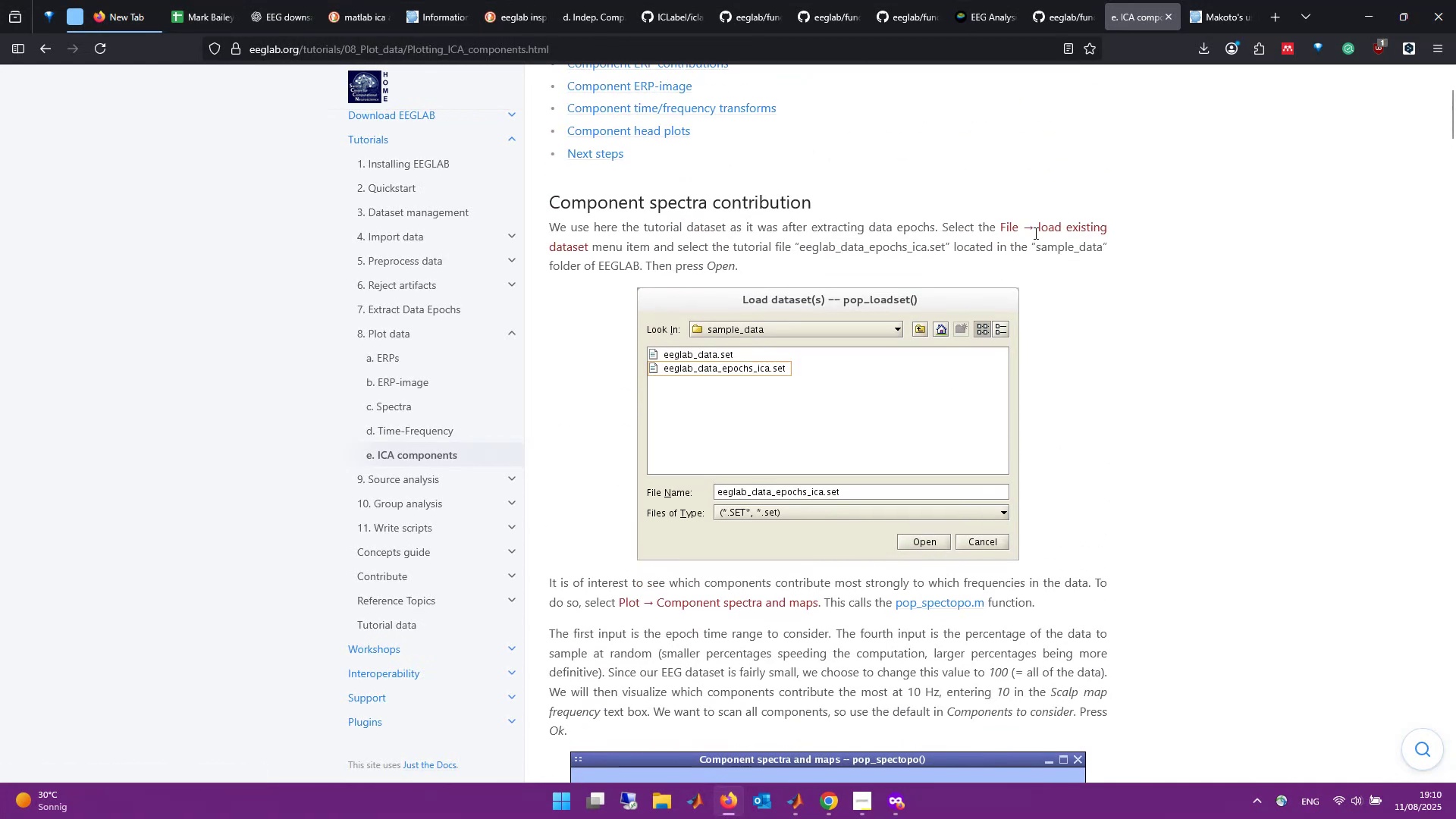 
scroll: coordinate [908, 492], scroll_direction: down, amount: 17.0
 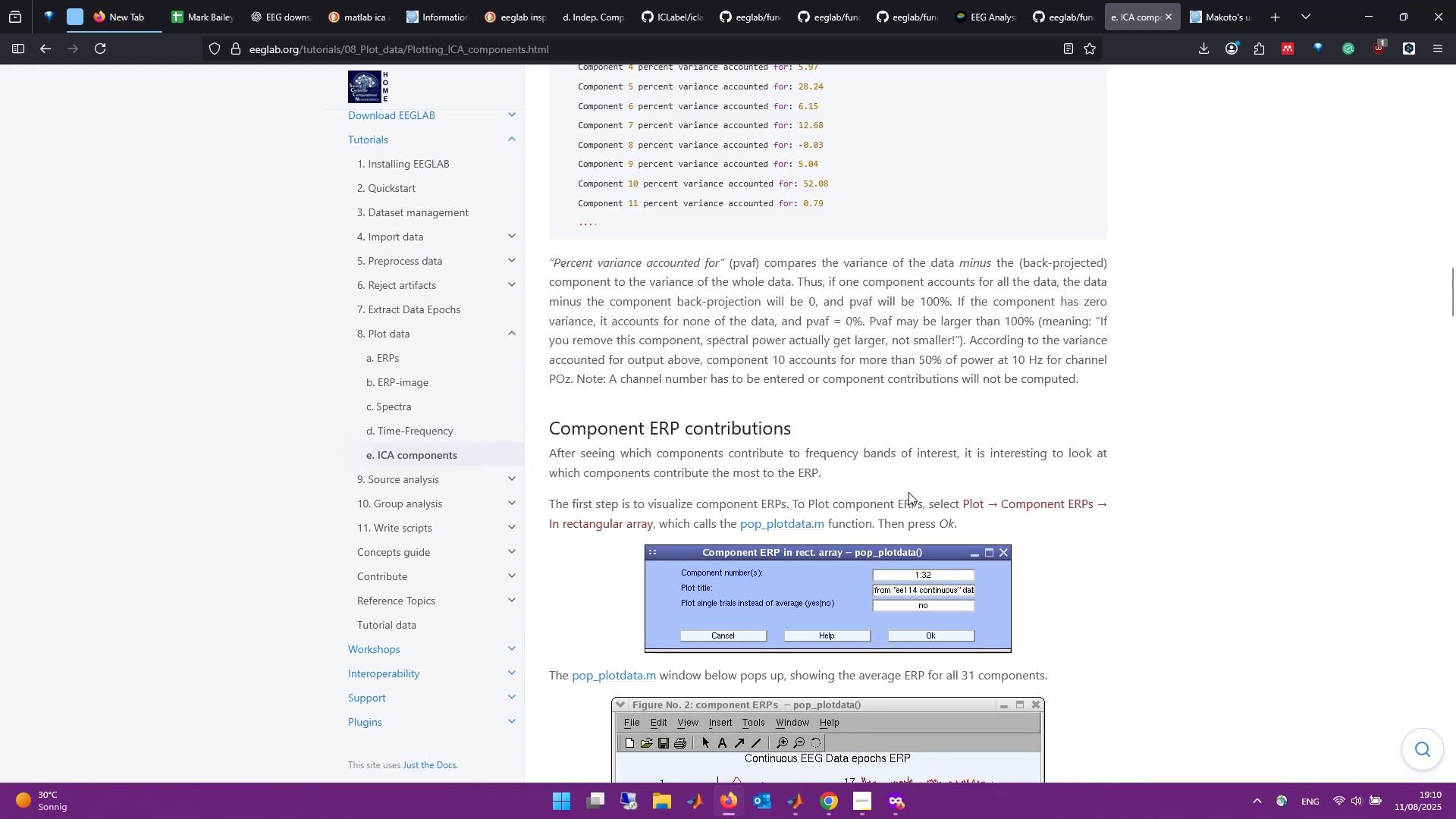 
scroll: coordinate [908, 492], scroll_direction: up, amount: 2.0
 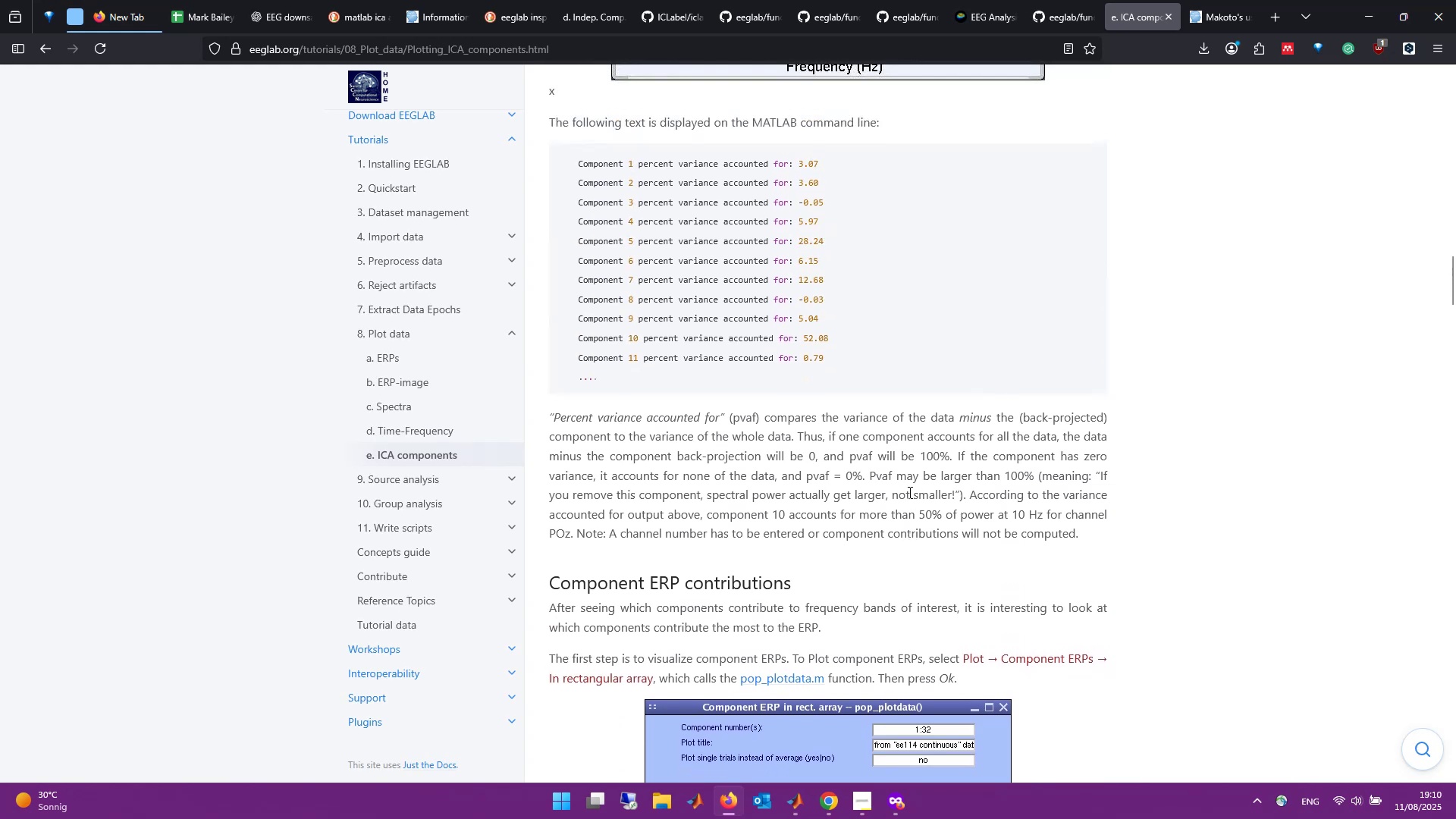 
scroll: coordinate [908, 492], scroll_direction: down, amount: 7.0
 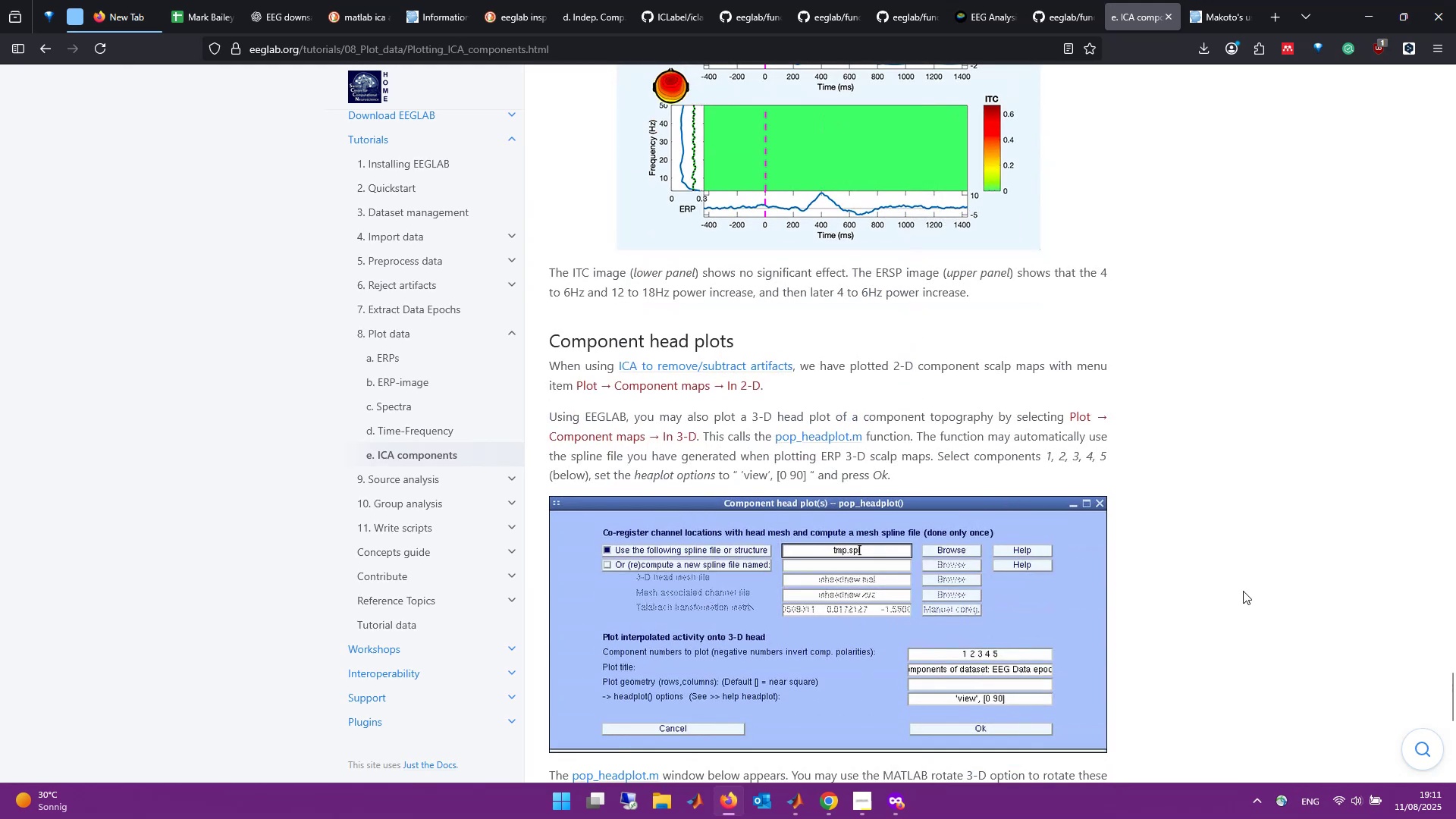 
scroll: coordinate [1240, 187], scroll_direction: up, amount: 1.0
 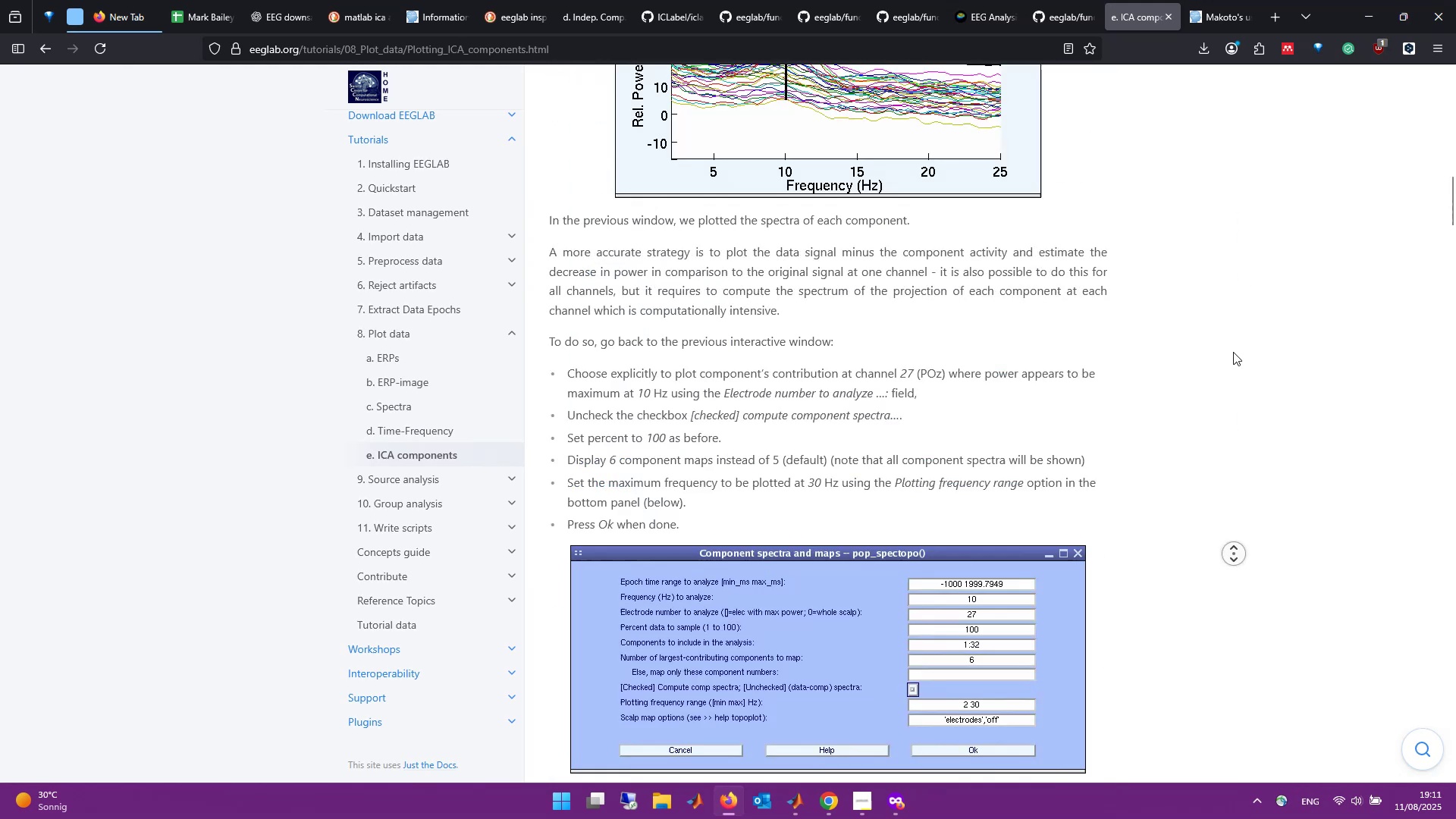 
scroll: coordinate [1200, 394], scroll_direction: down, amount: 12.0
 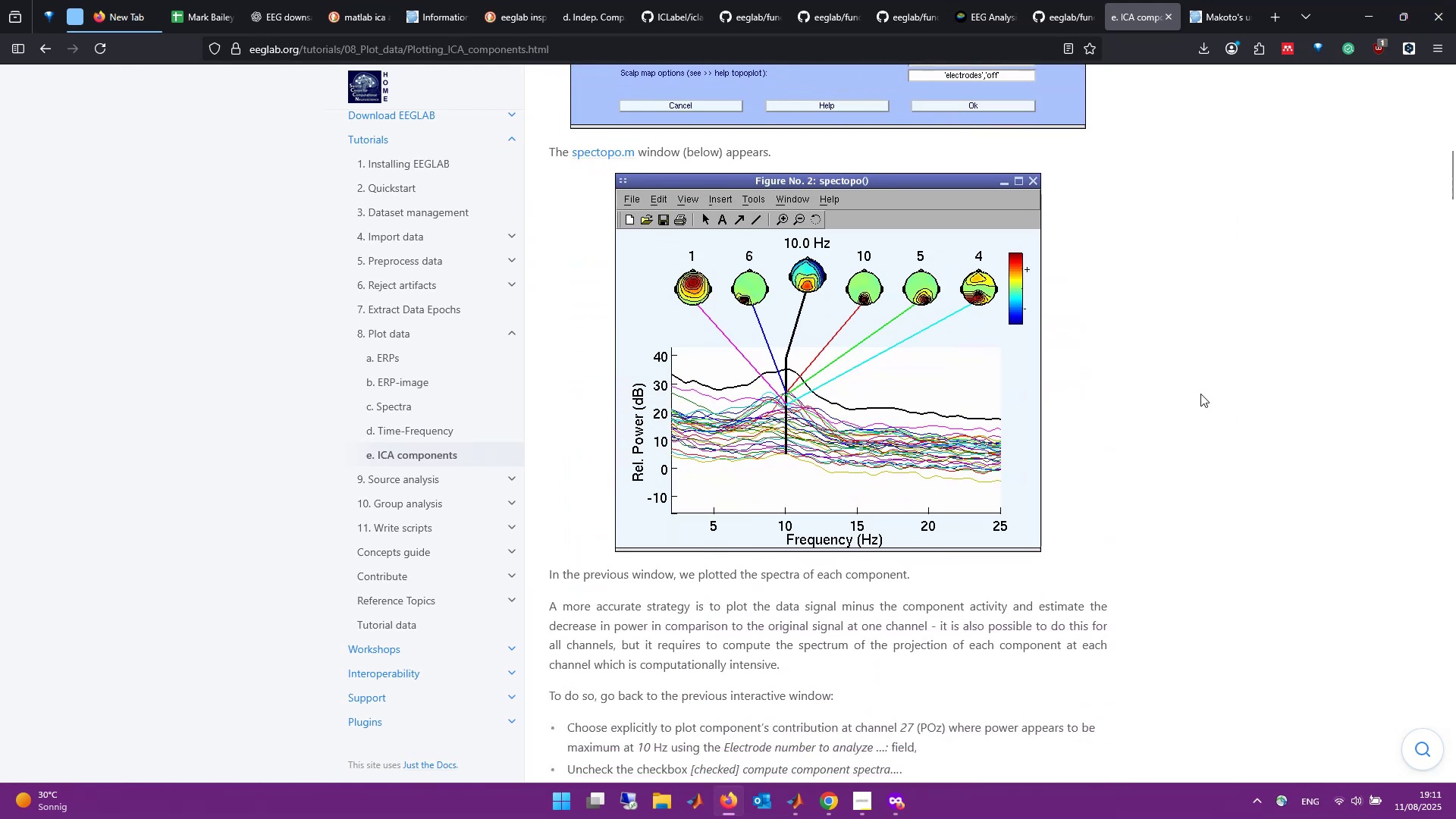 
scroll: coordinate [1200, 394], scroll_direction: up, amount: 3.0
 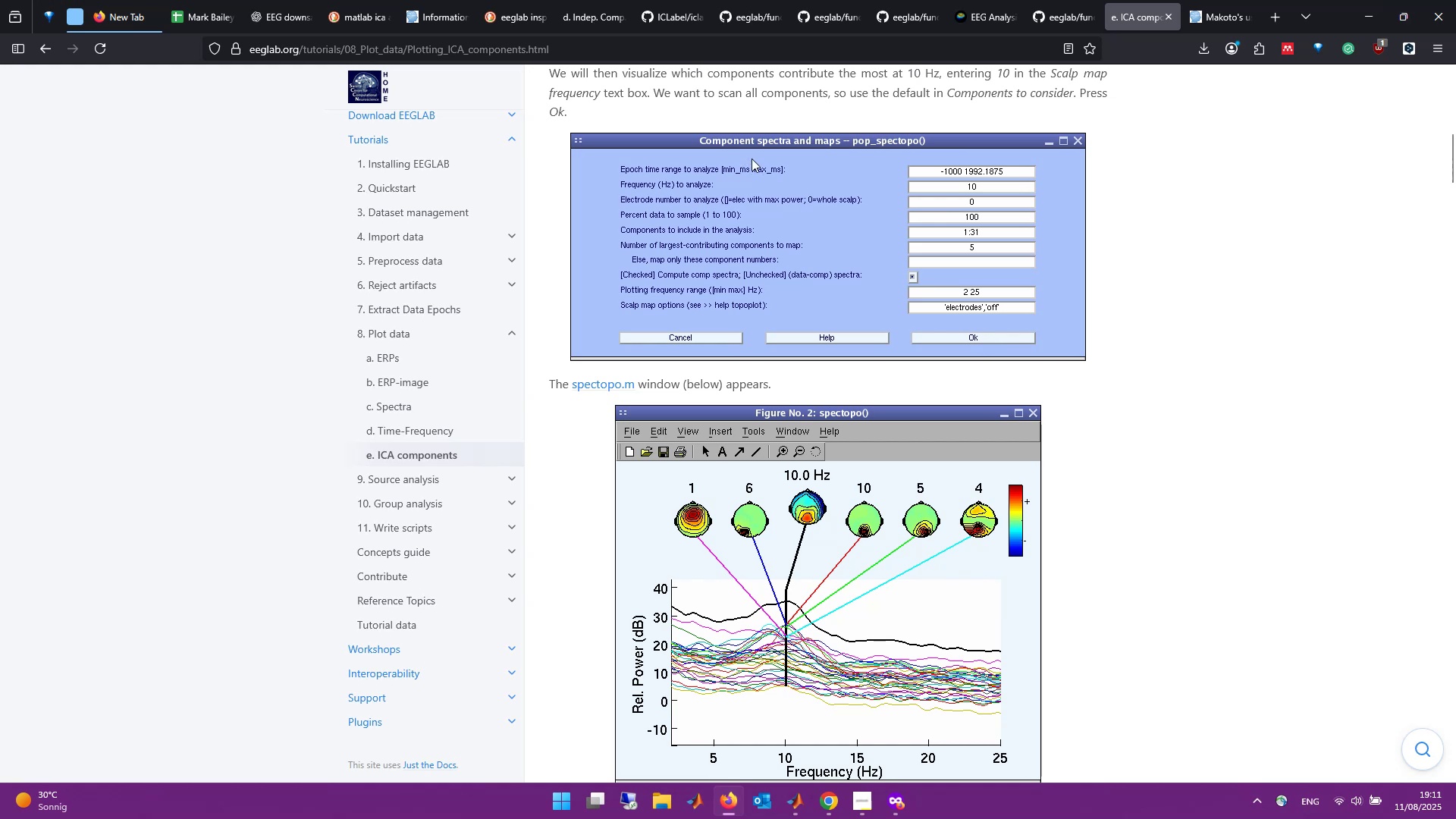 
wait(5.1)
 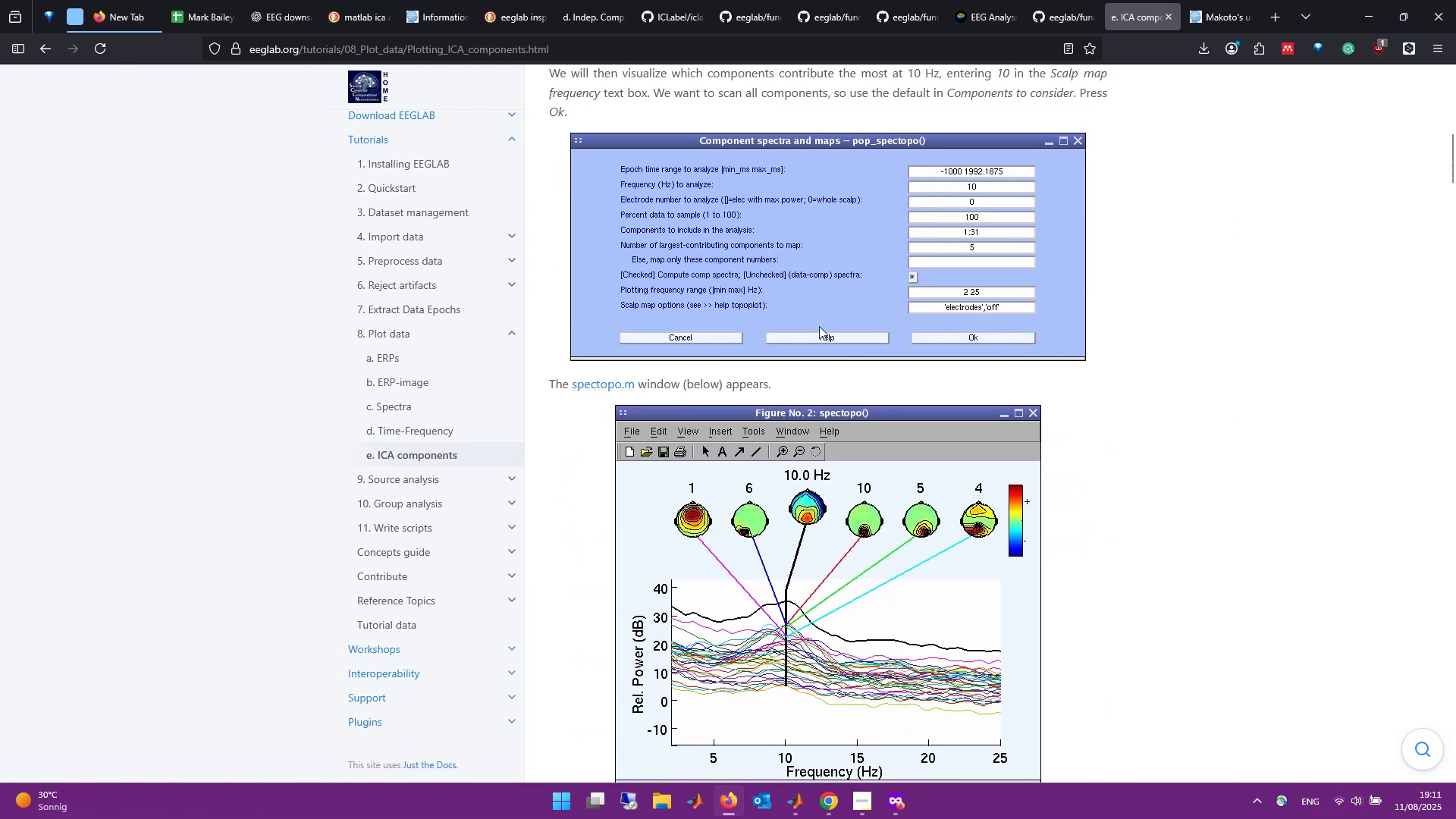 
scroll: coordinate [921, 331], scroll_direction: up, amount: 4.0
 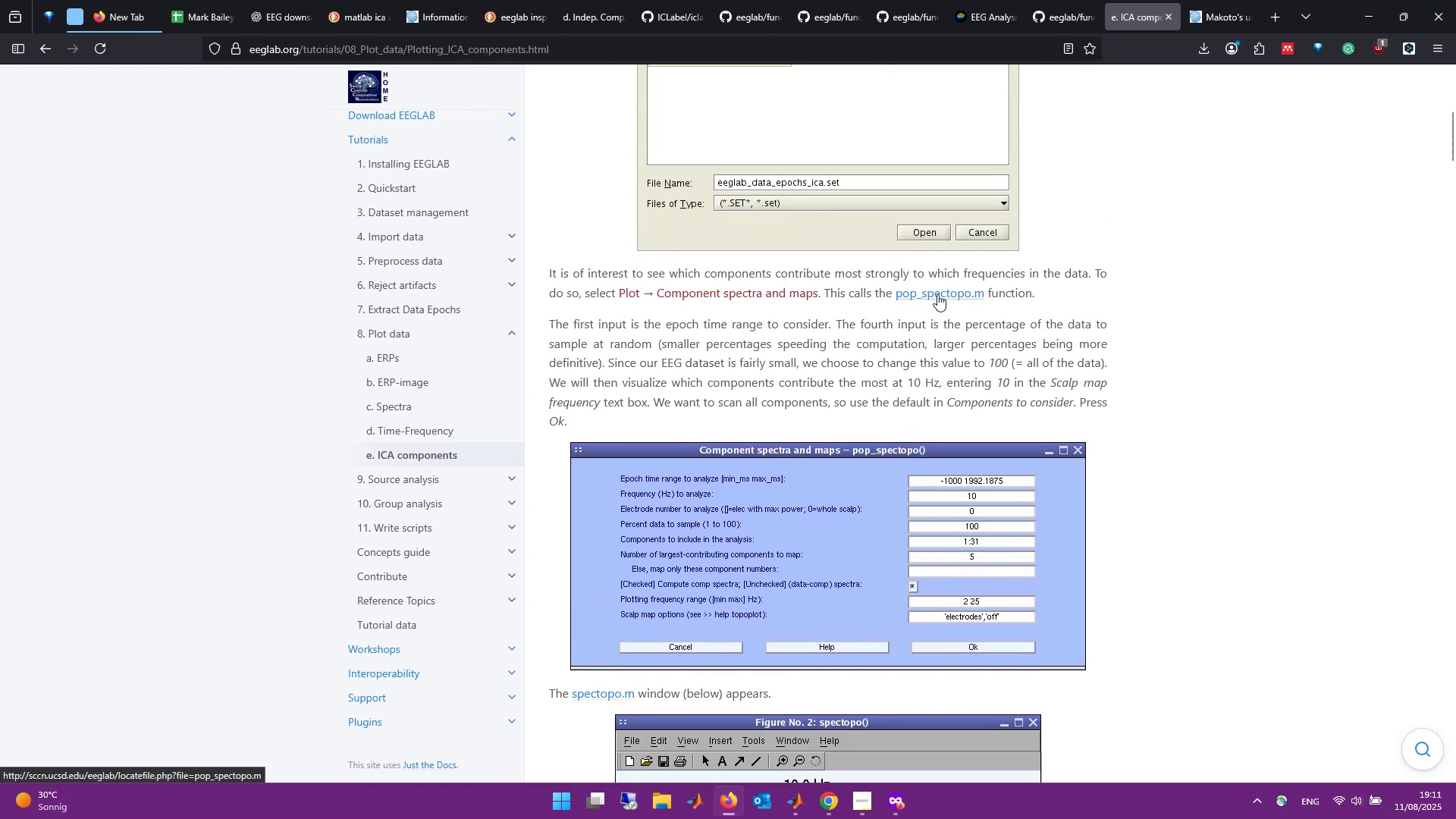 
left_click([937, 294])
 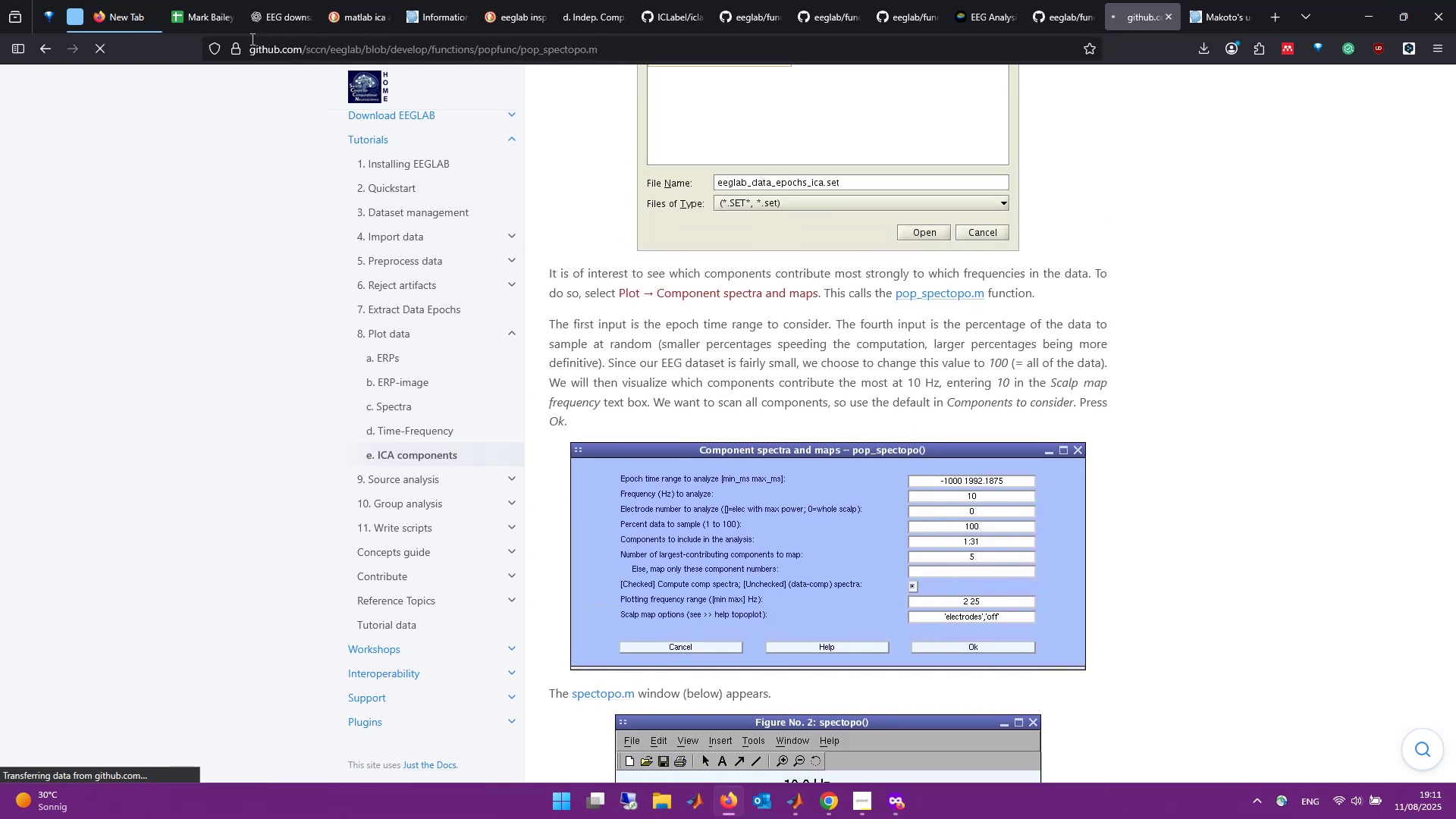 
left_click([51, 54])
 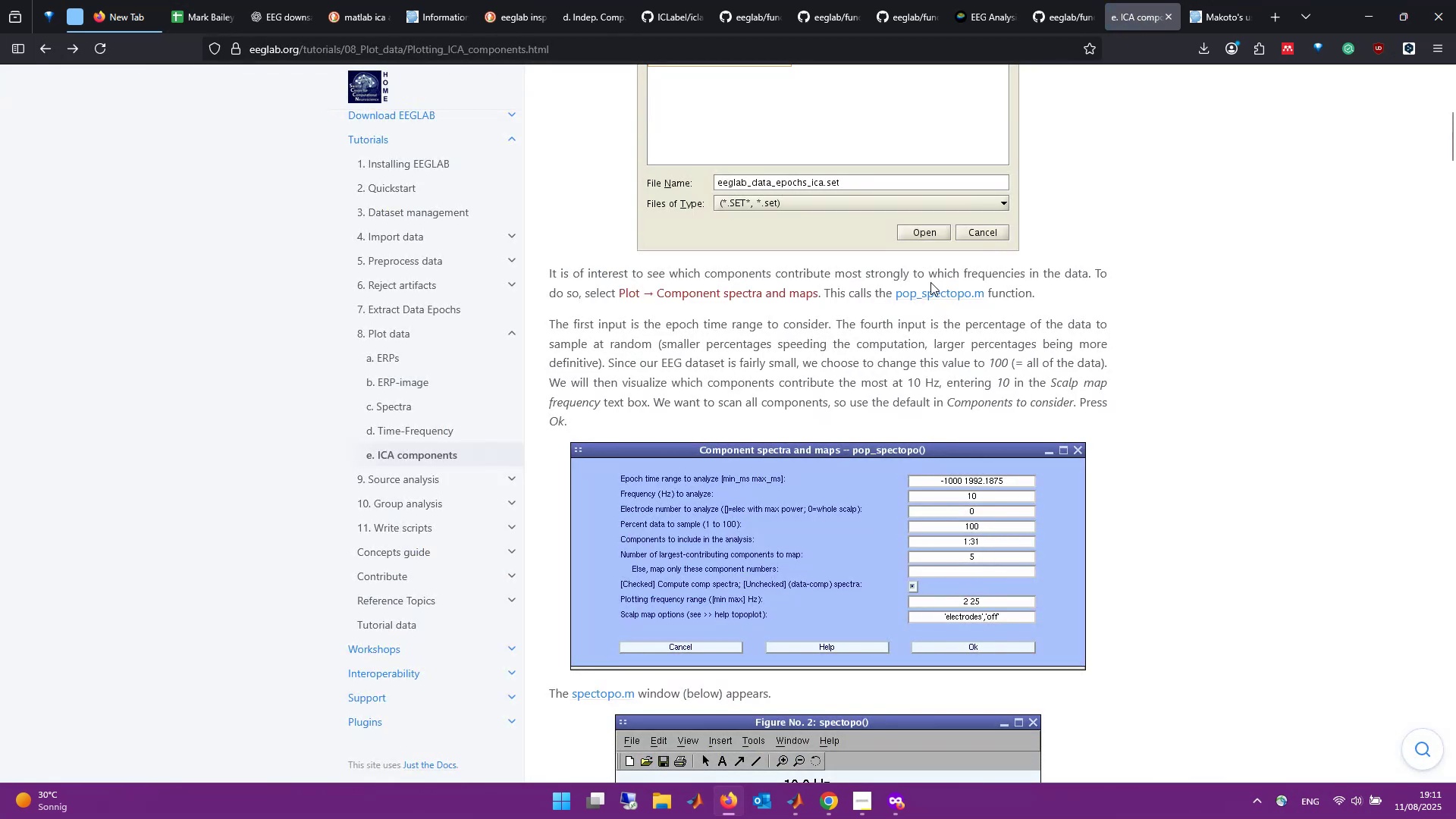 
middle_click([930, 291])
 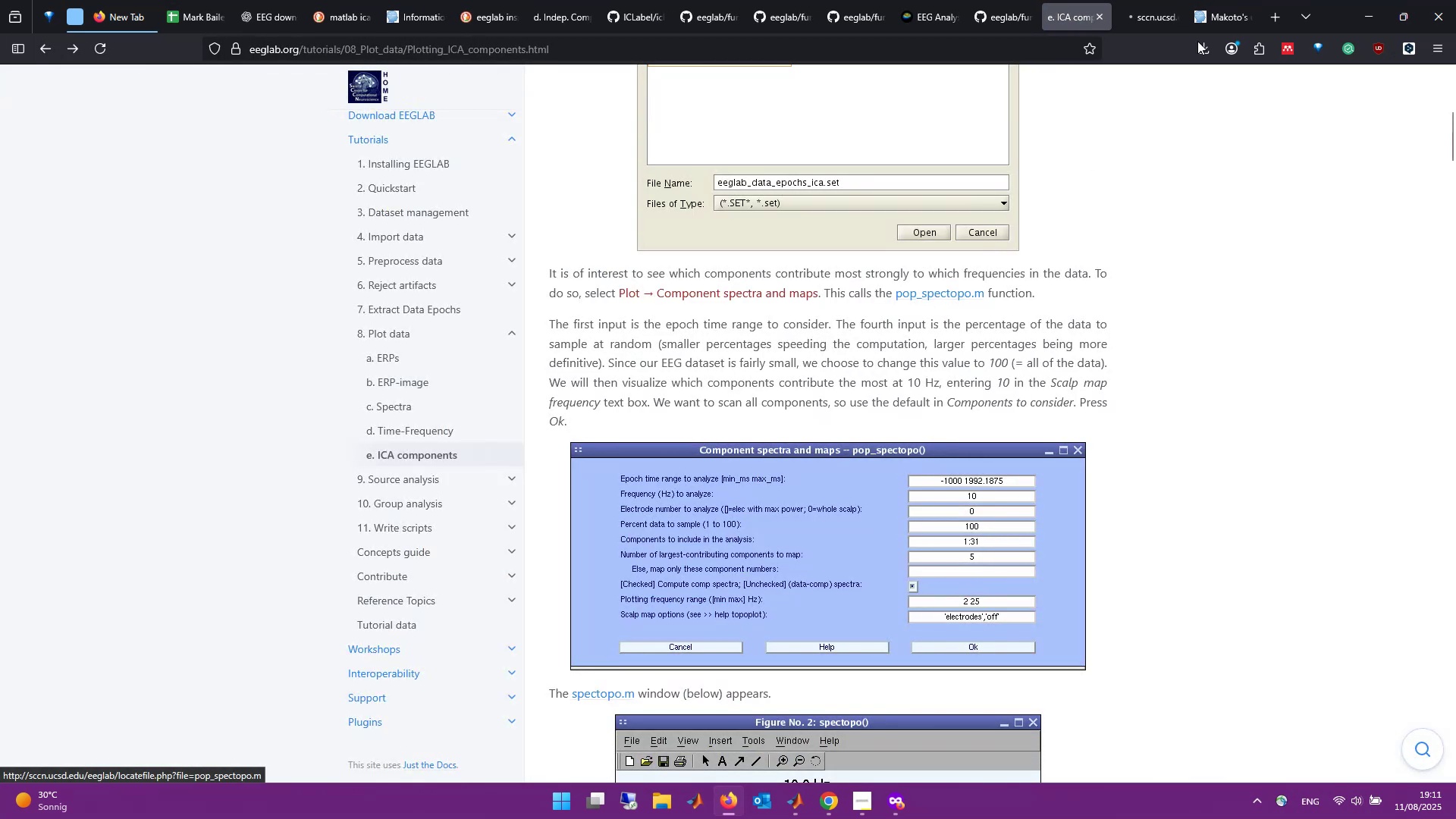 
left_click([1213, 0])
 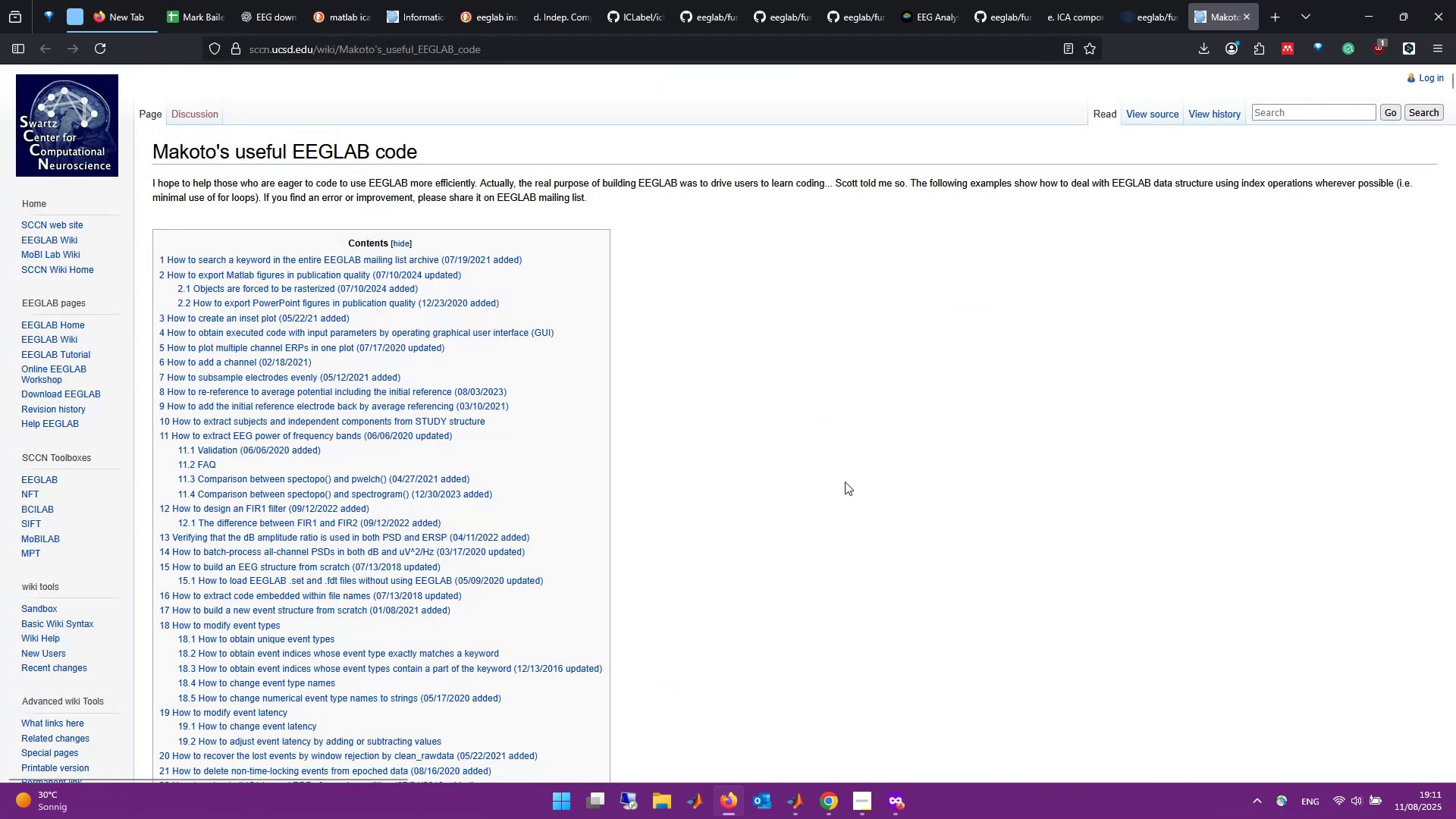 
scroll: coordinate [846, 482], scroll_direction: down, amount: 2.0
 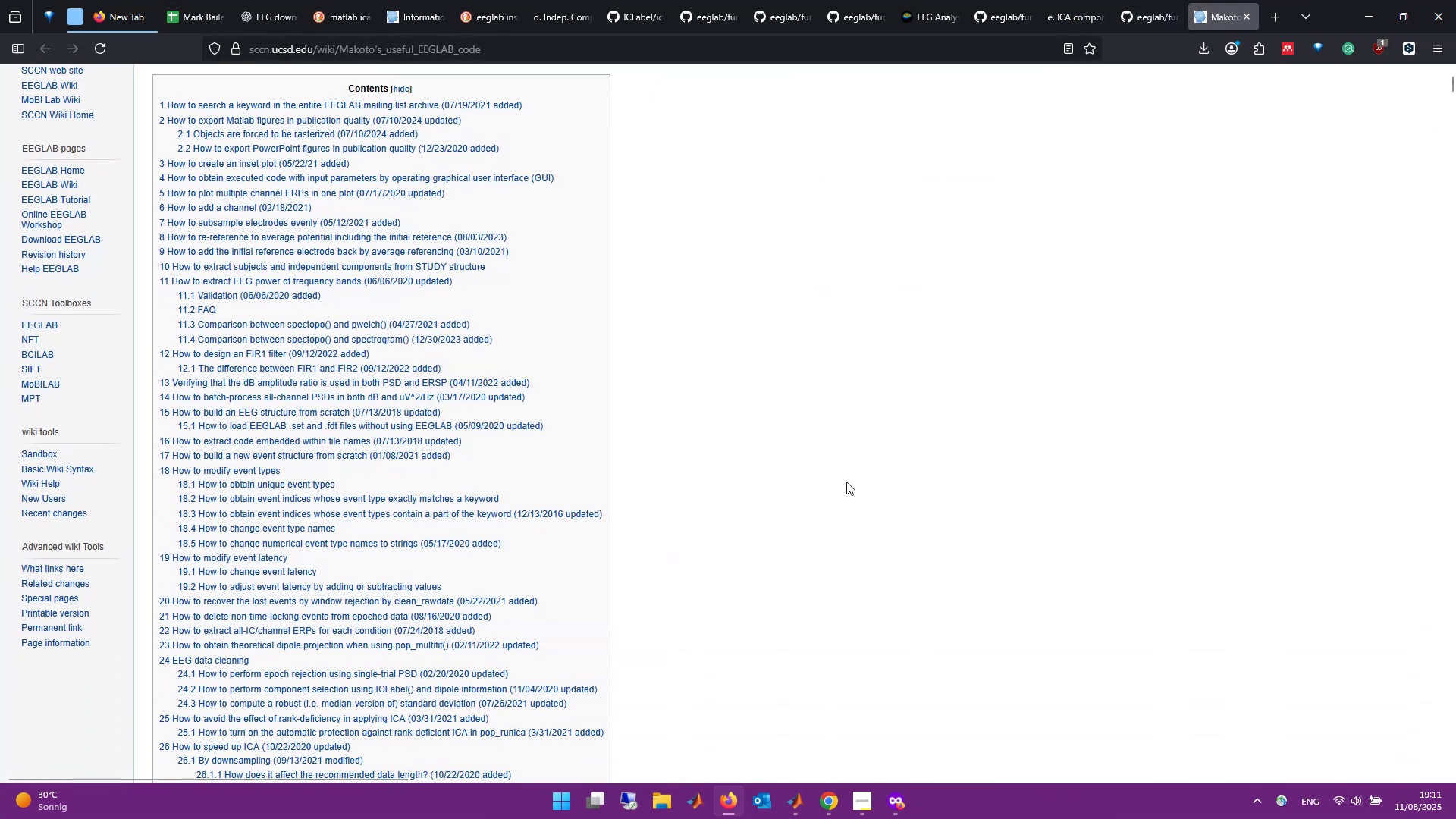 
key(Control+F)
 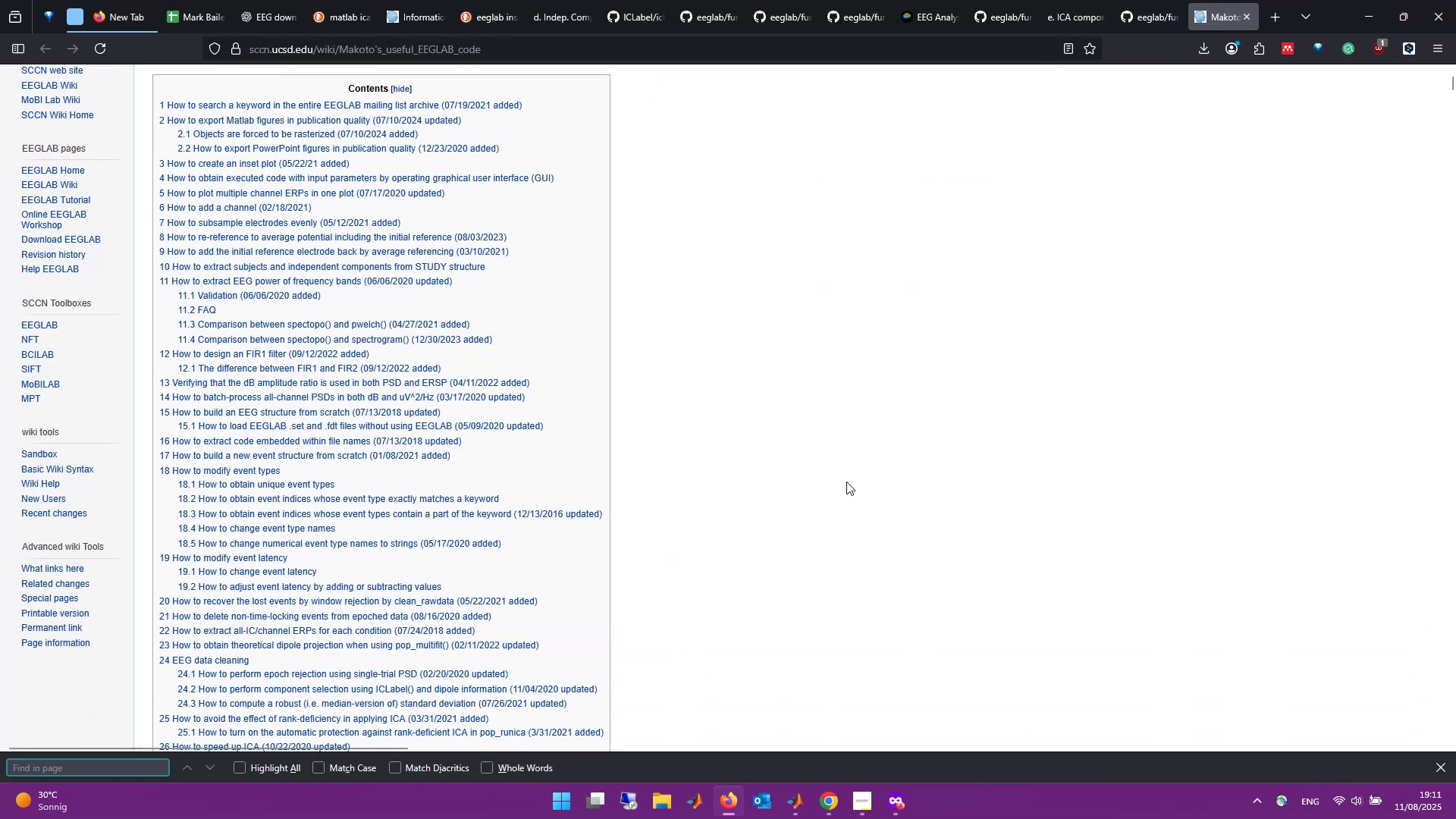 
type(id)
key(Backspace)
type(nden)
key(Backspace)
type(d)
key(Backspace)
type(pendent)
 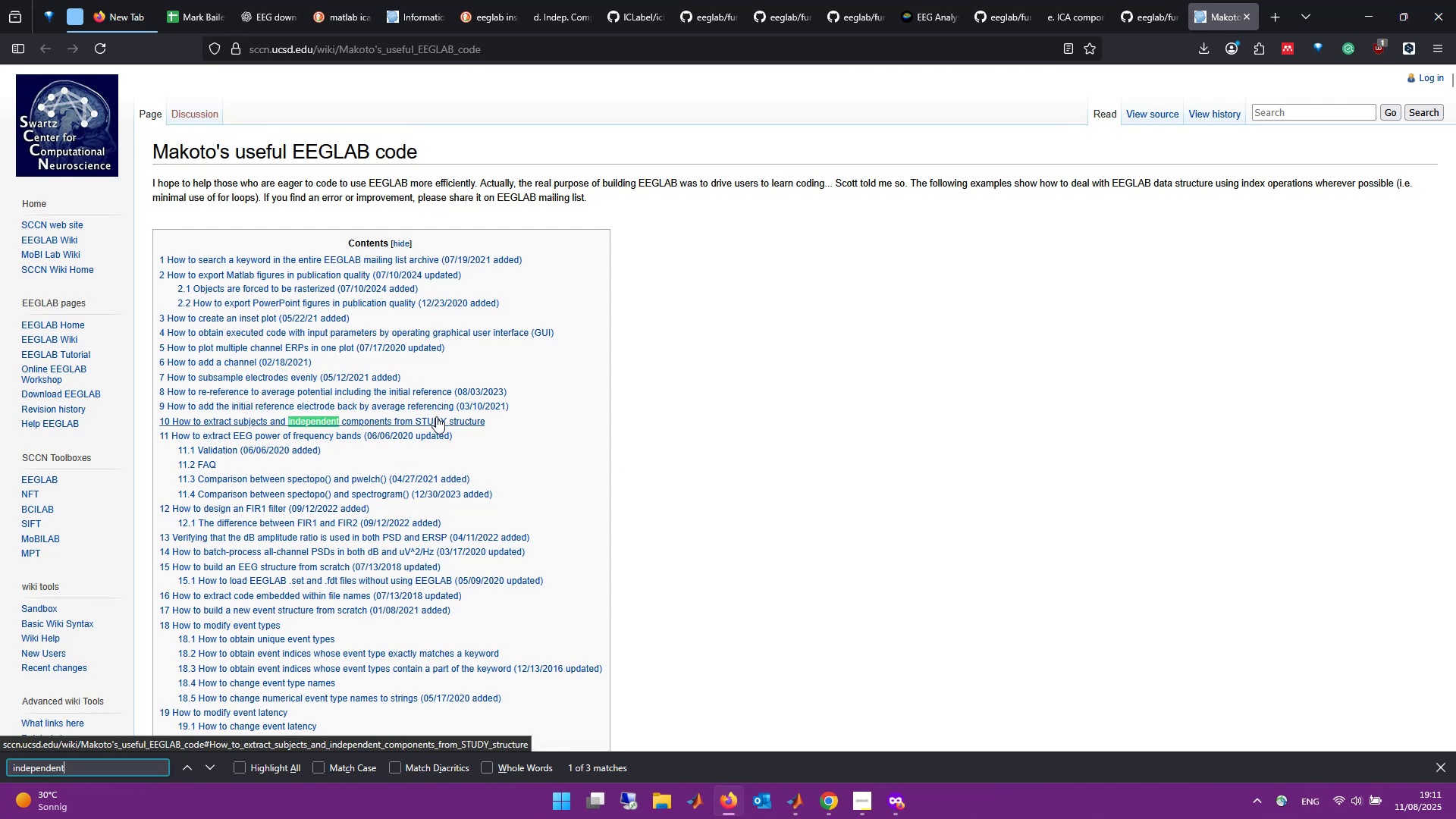 
key(Enter)
 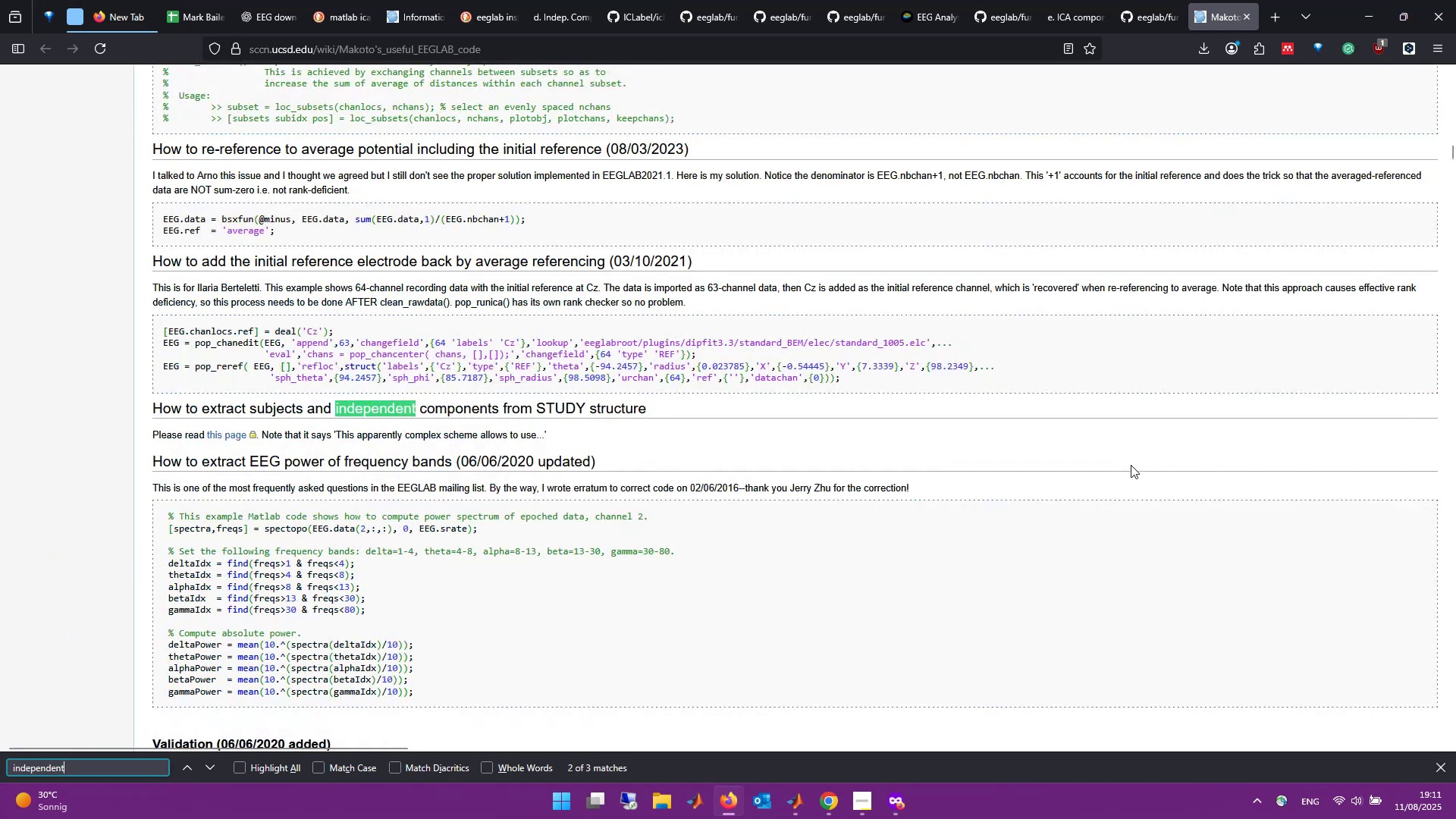 
key(Enter)
 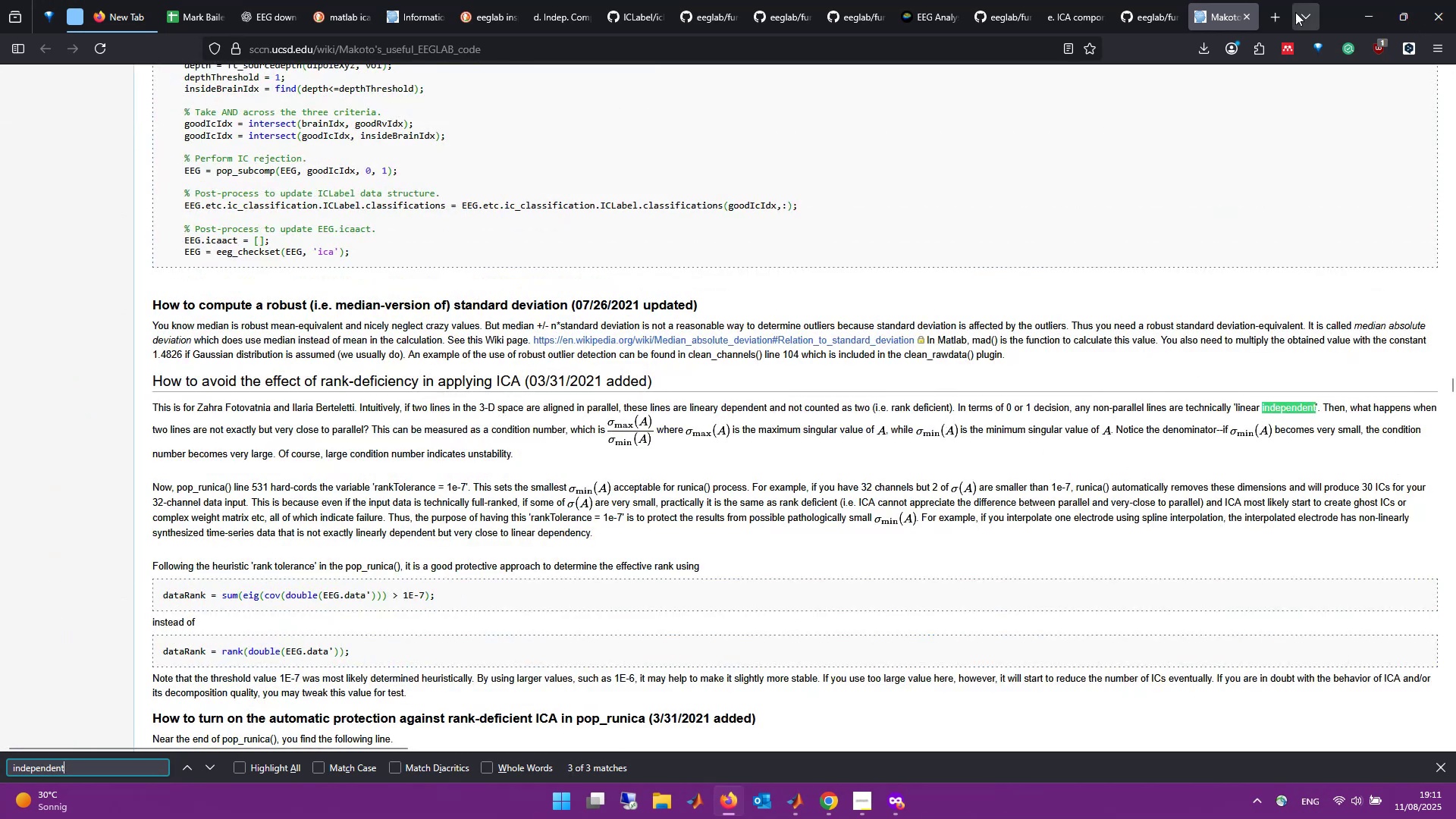 
left_click([1241, 17])
 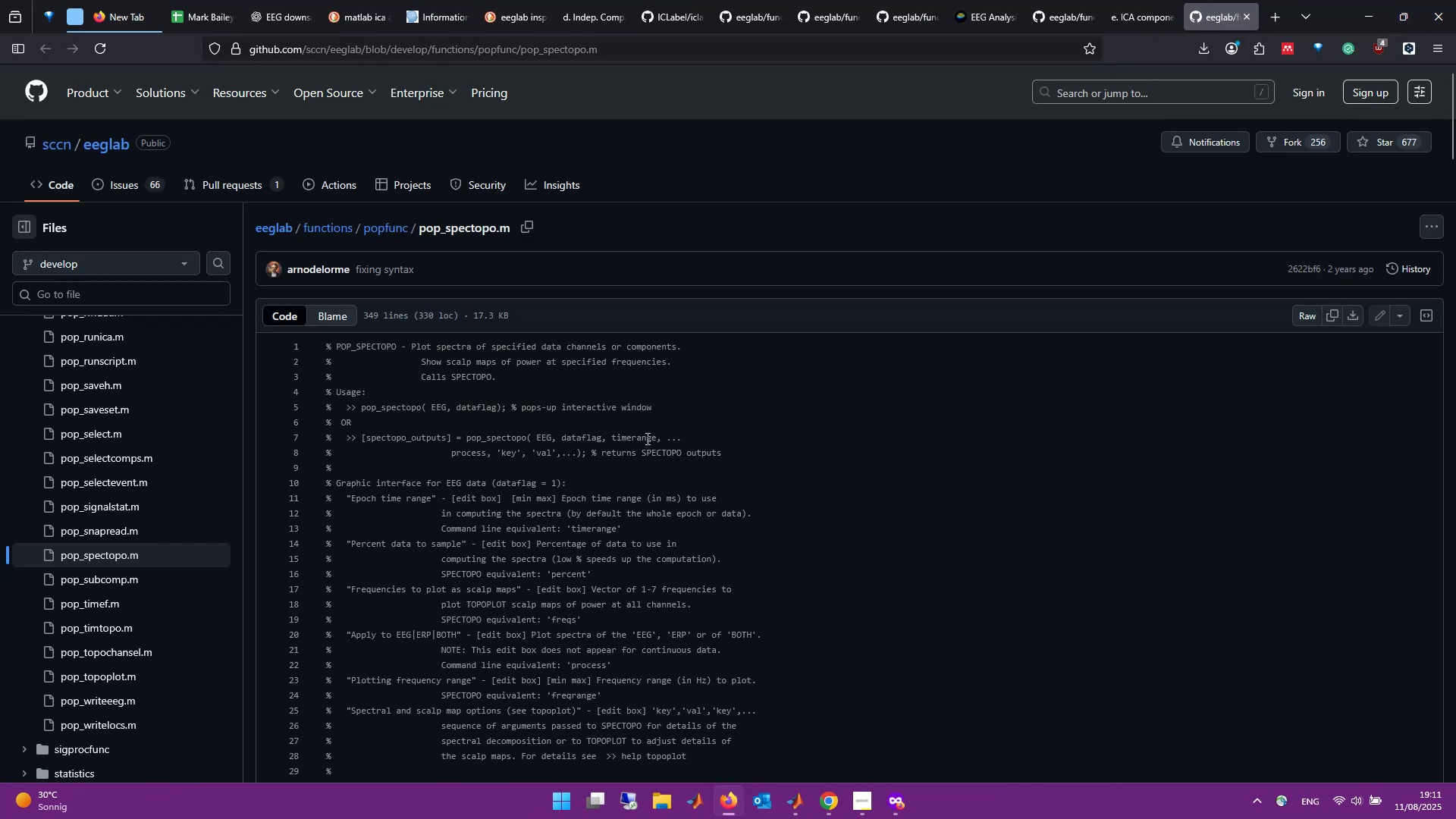 
scroll: coordinate [664, 530], scroll_direction: down, amount: 2.0
 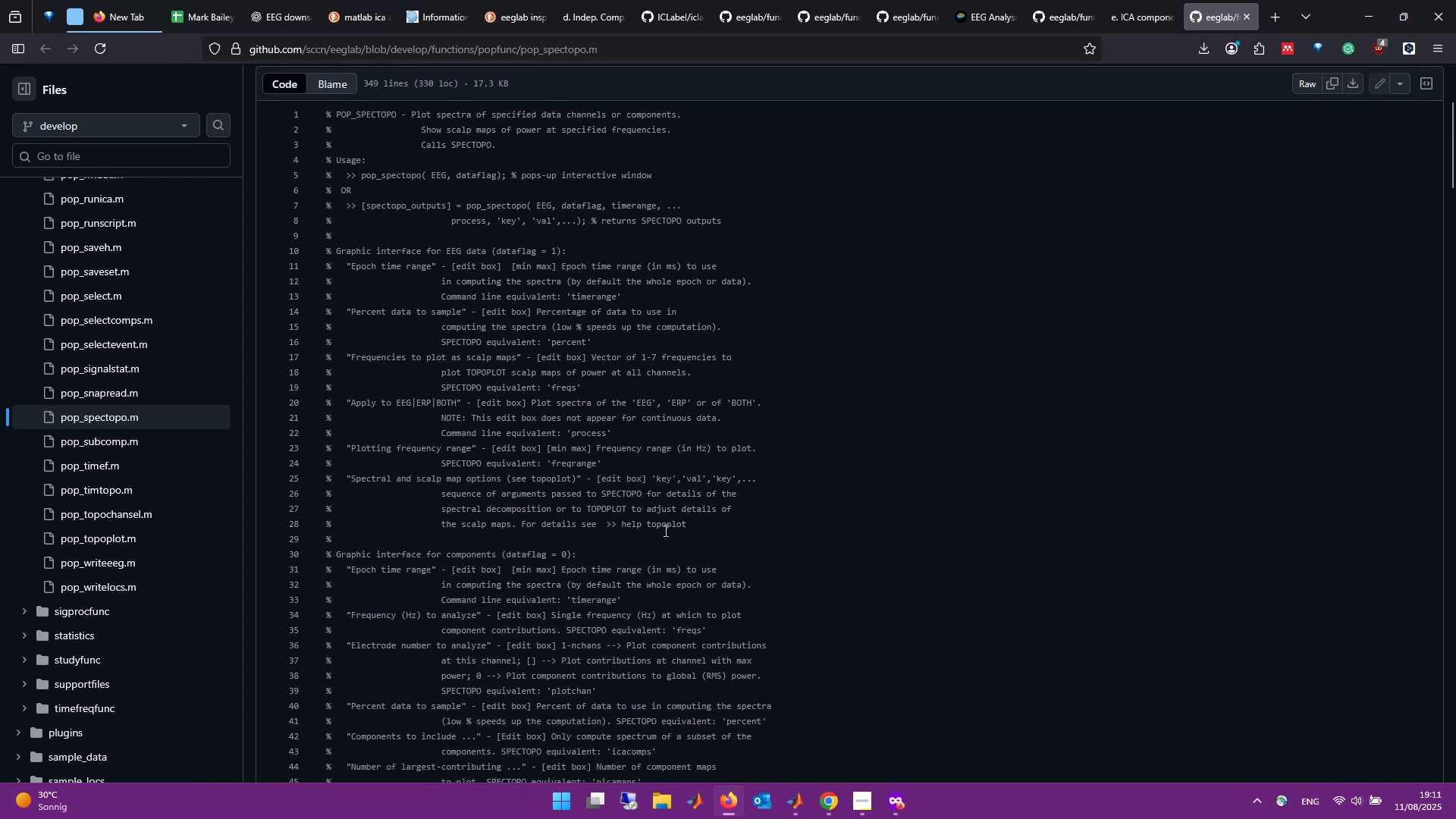 
scroll: coordinate [664, 530], scroll_direction: up, amount: 1.0
 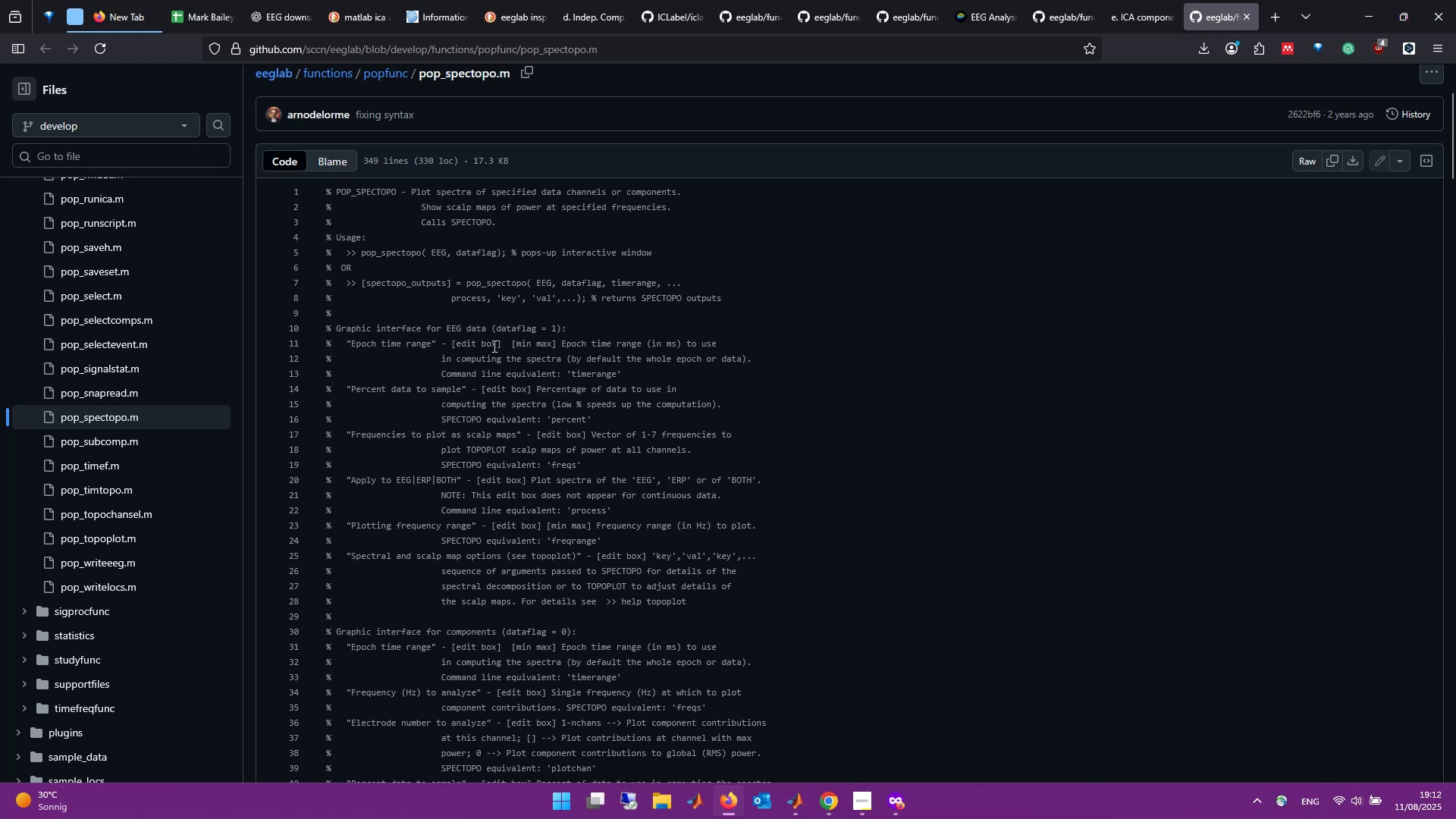 
wait(27.31)
 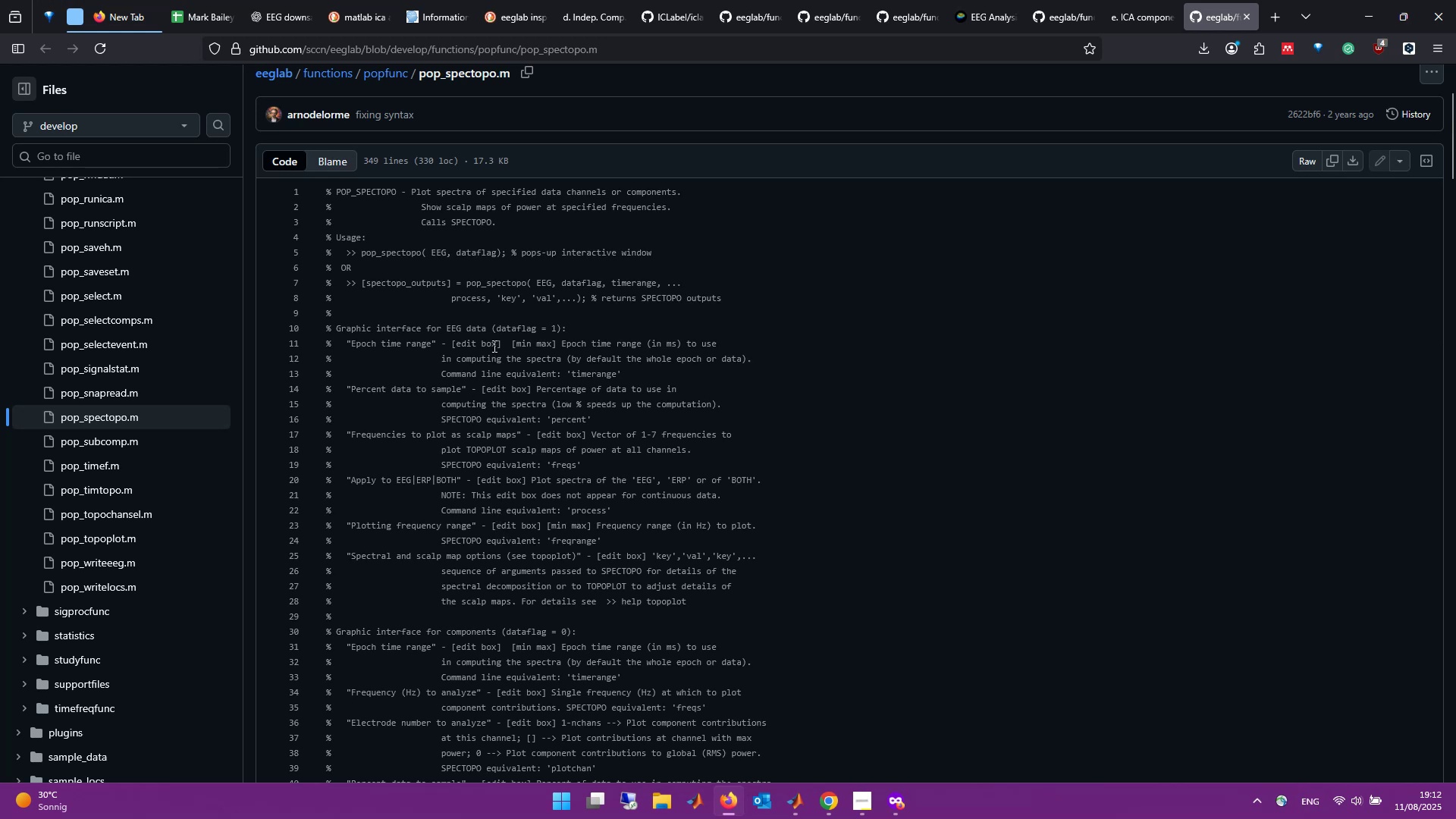 
scroll: coordinate [498, 451], scroll_direction: down, amount: 1.0
 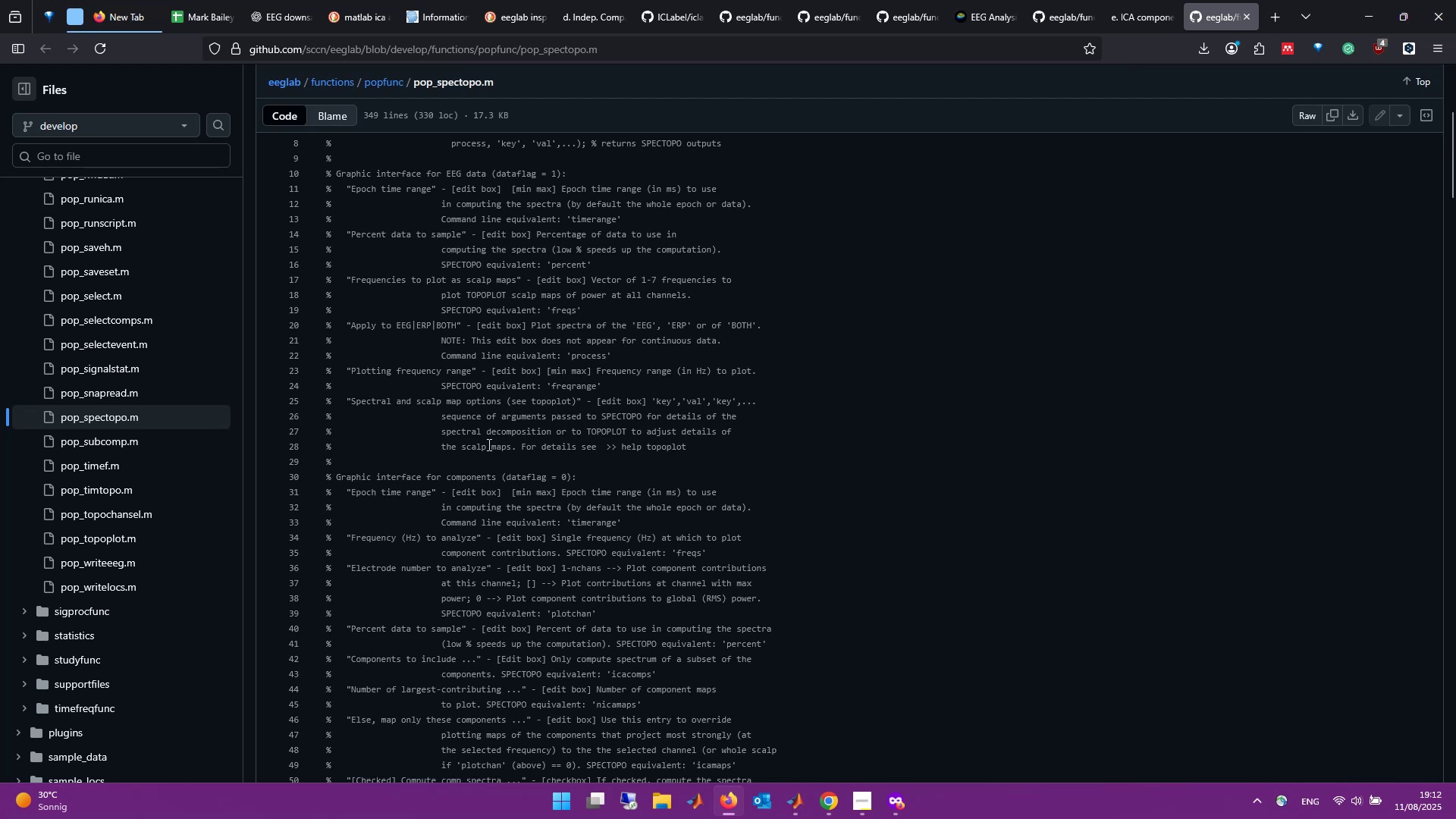 
key(Alt+Tab)
 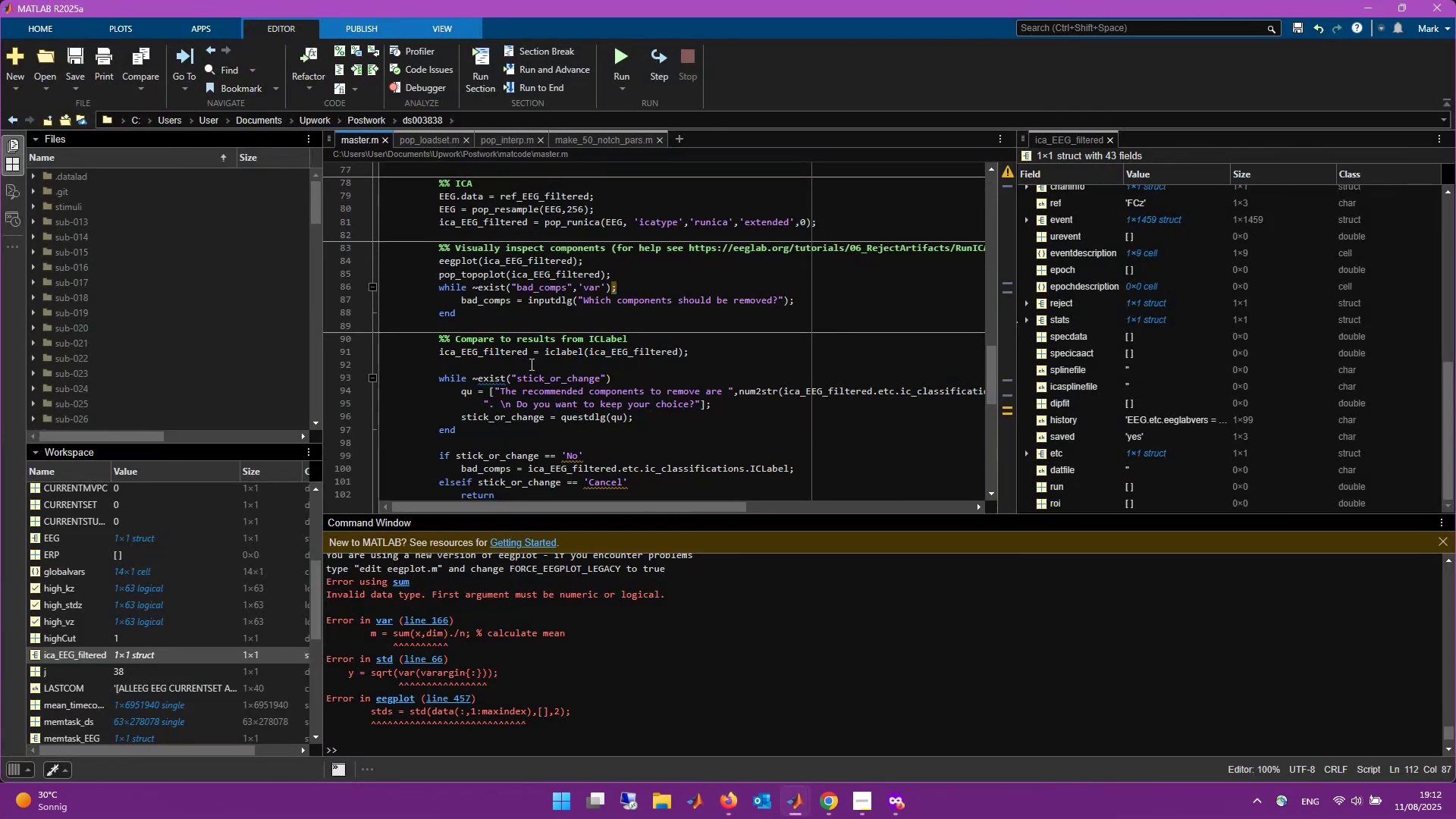 
left_click([591, 259])
 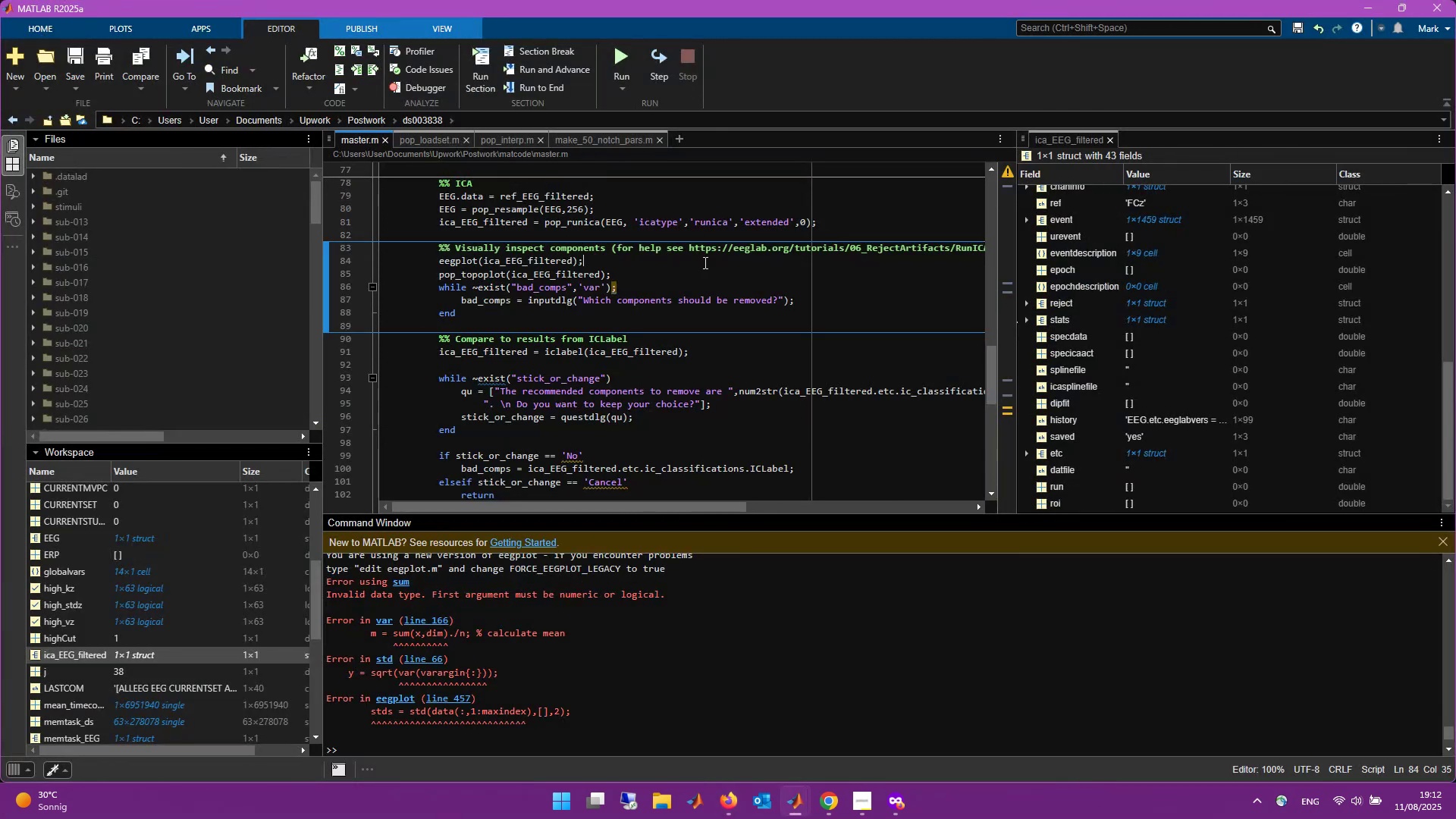 
key(Control+R)
 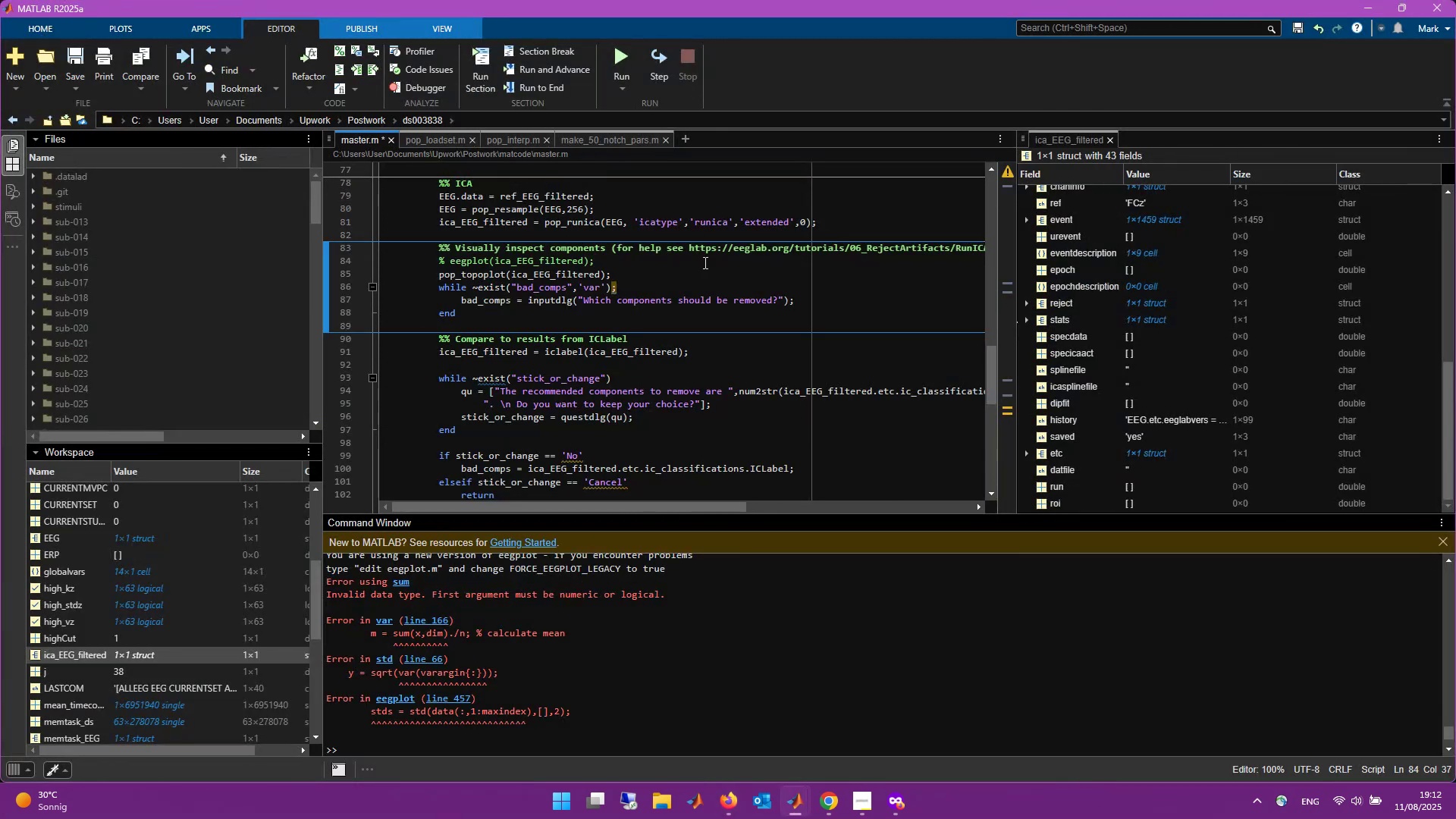 
key(Enter)
 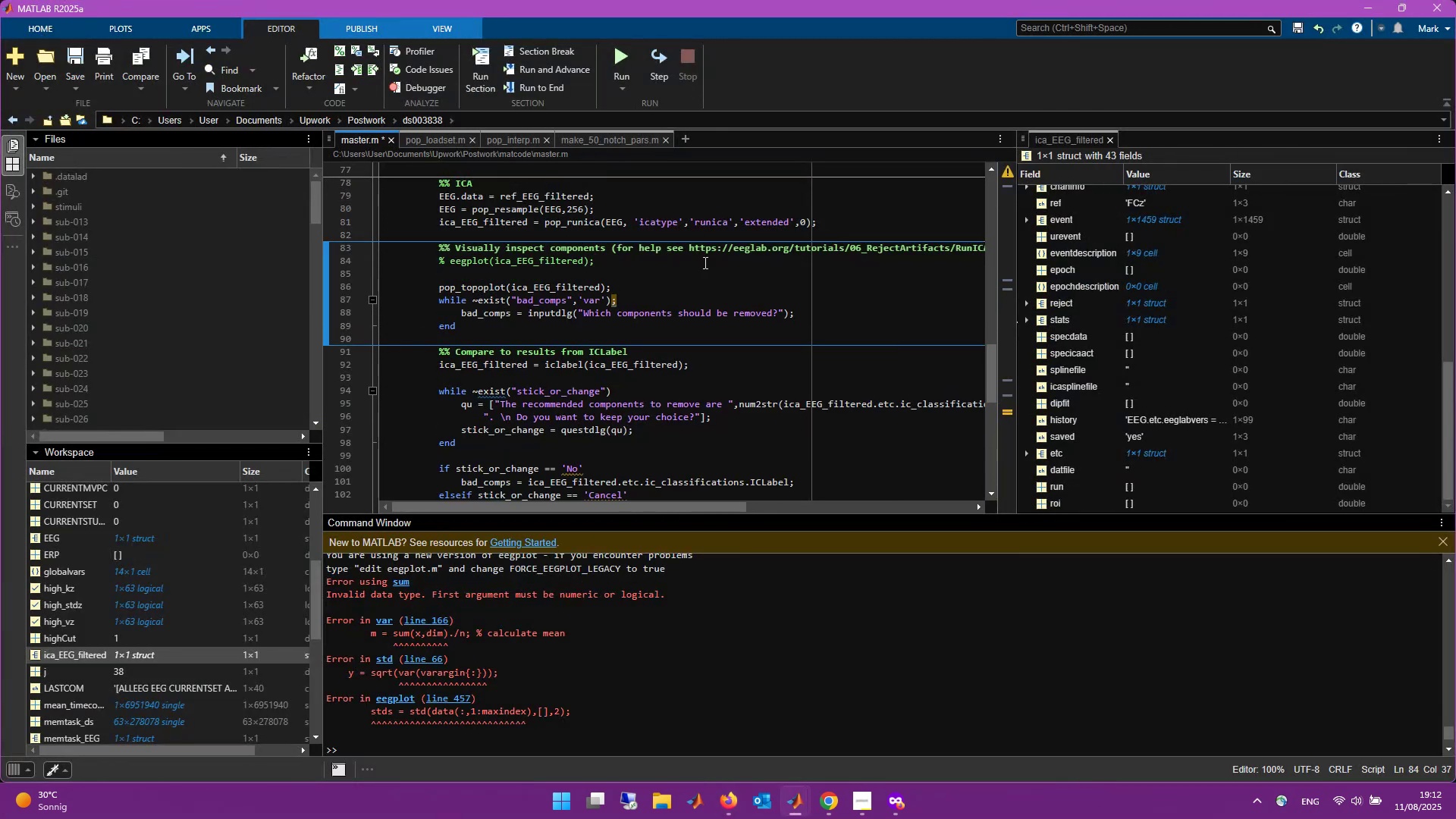 
type(pop_spectopop = )
key(Backspace)
key(Backspace)
key(Backspace)
type((ica)
key(Tab)
 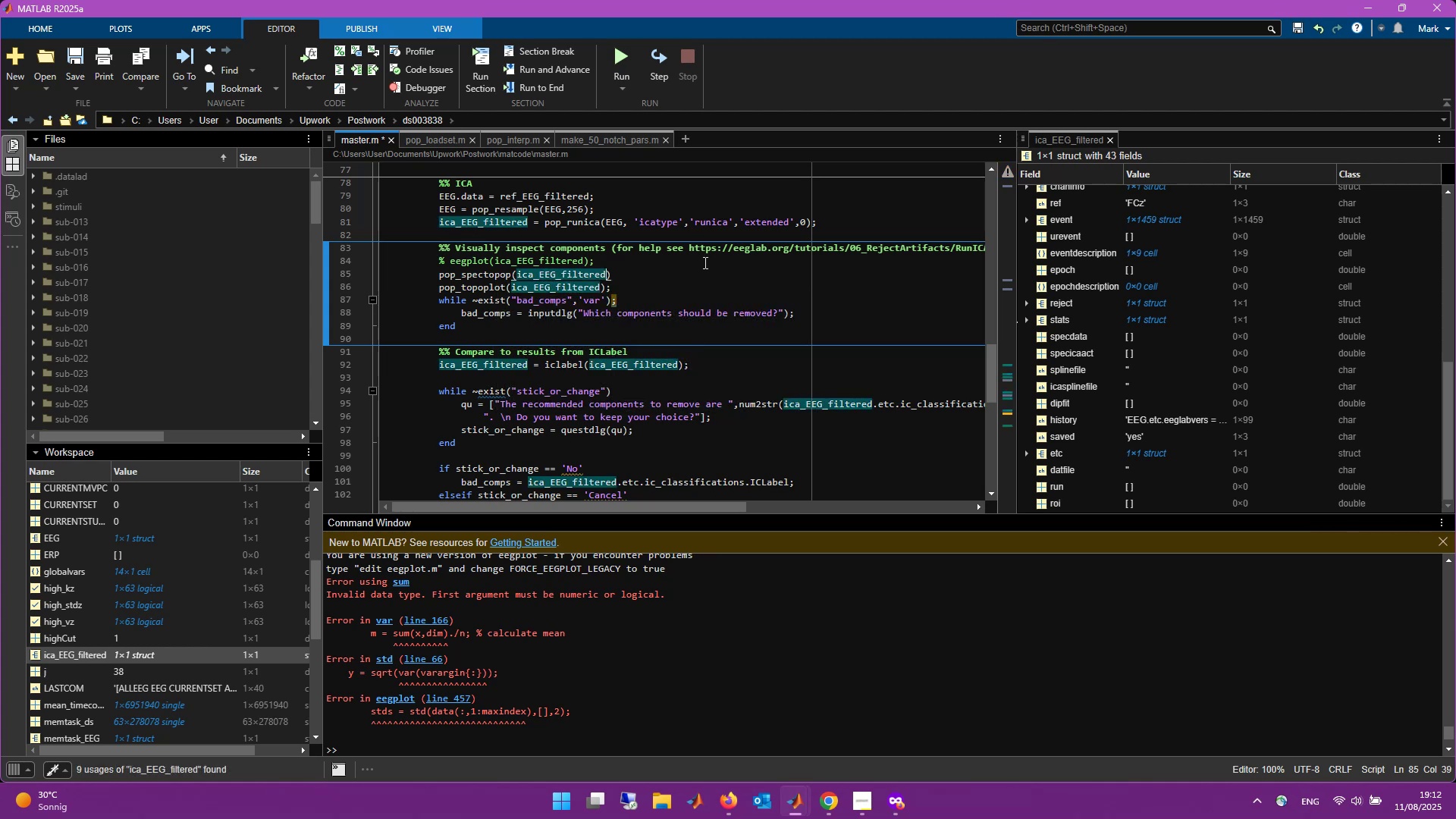 
key(ArrowRight)
 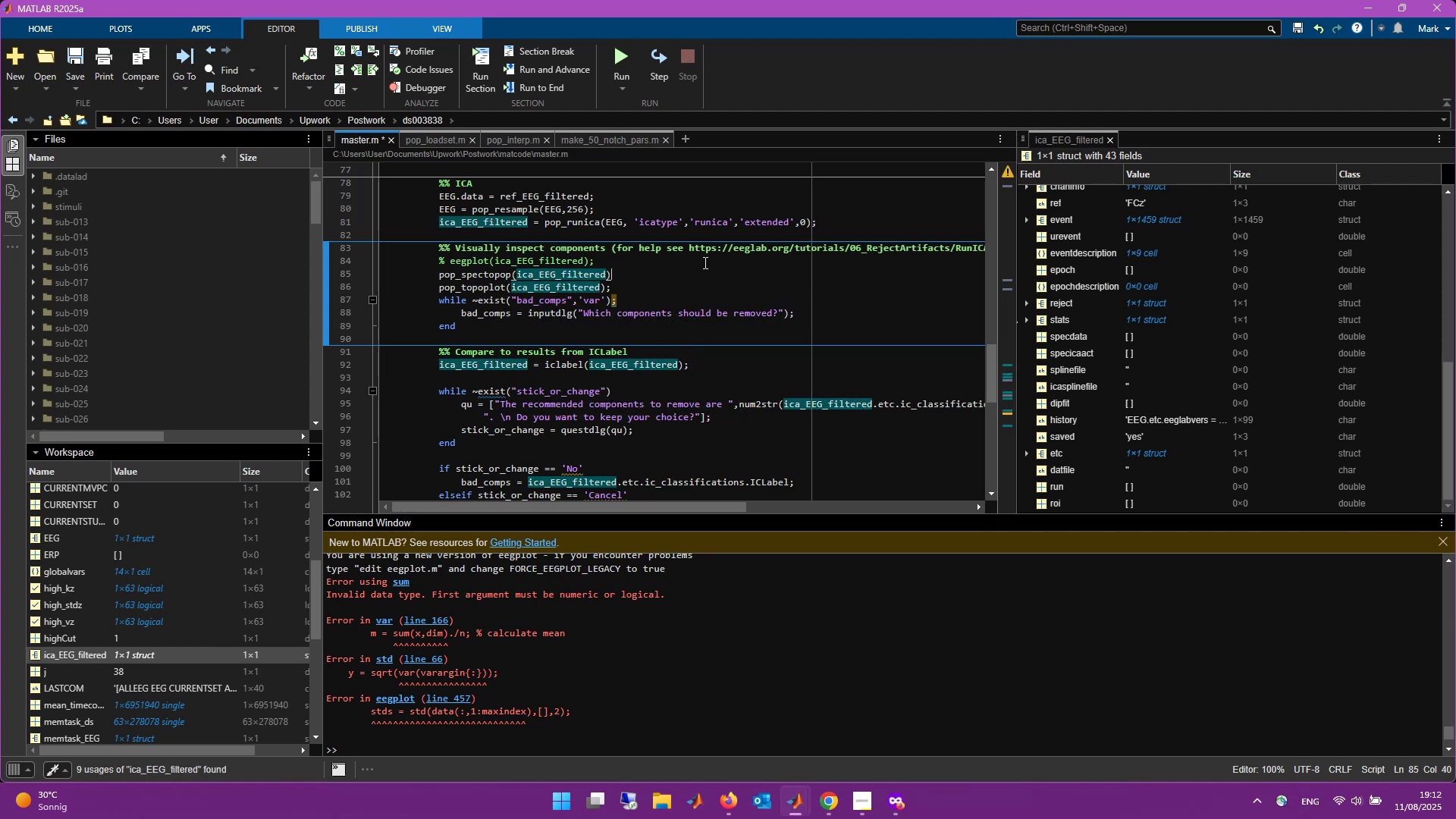 
key(Semicolon)
 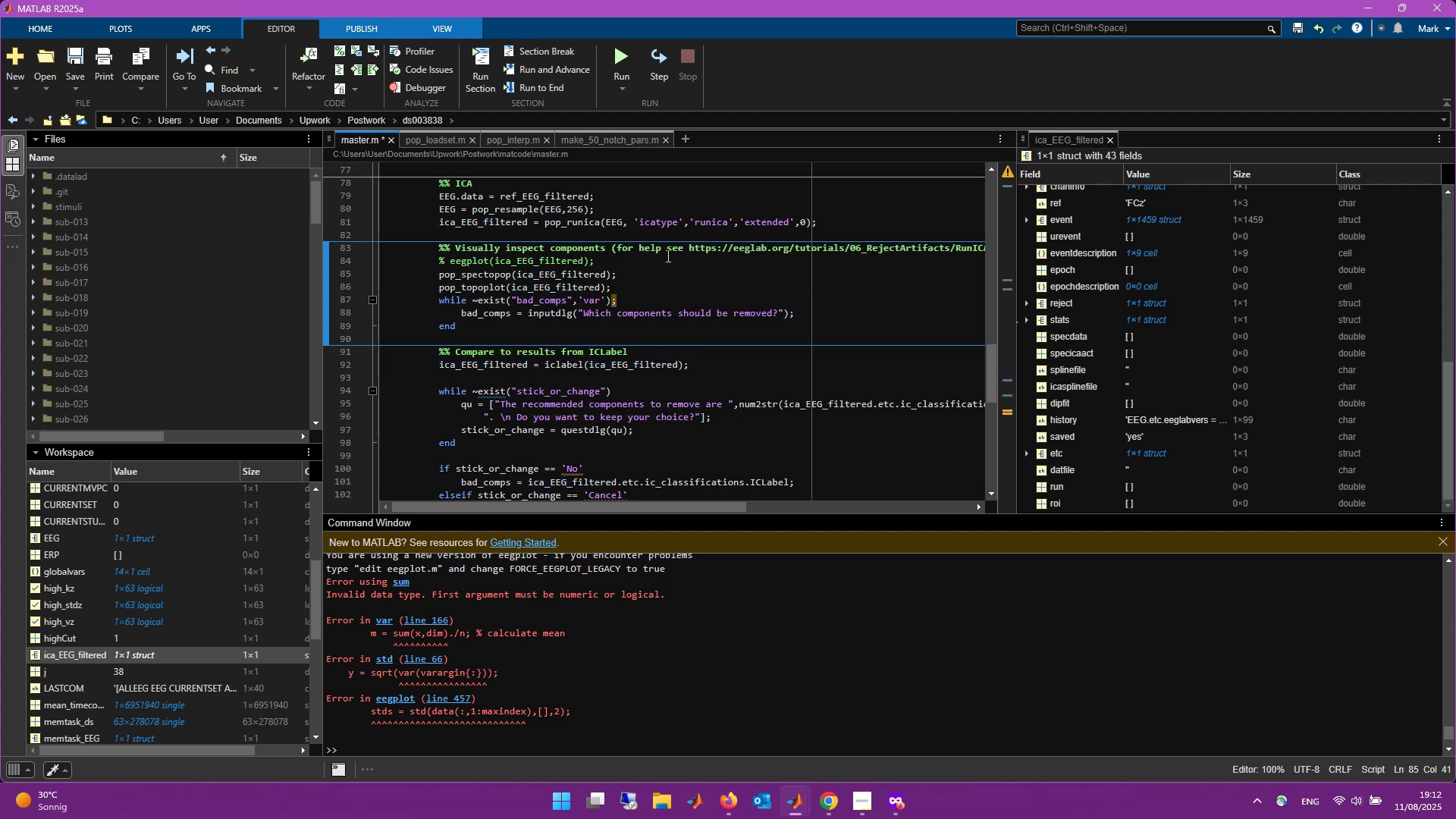 
left_click_drag(start_coordinate=[633, 273], to_coordinate=[440, 275])
 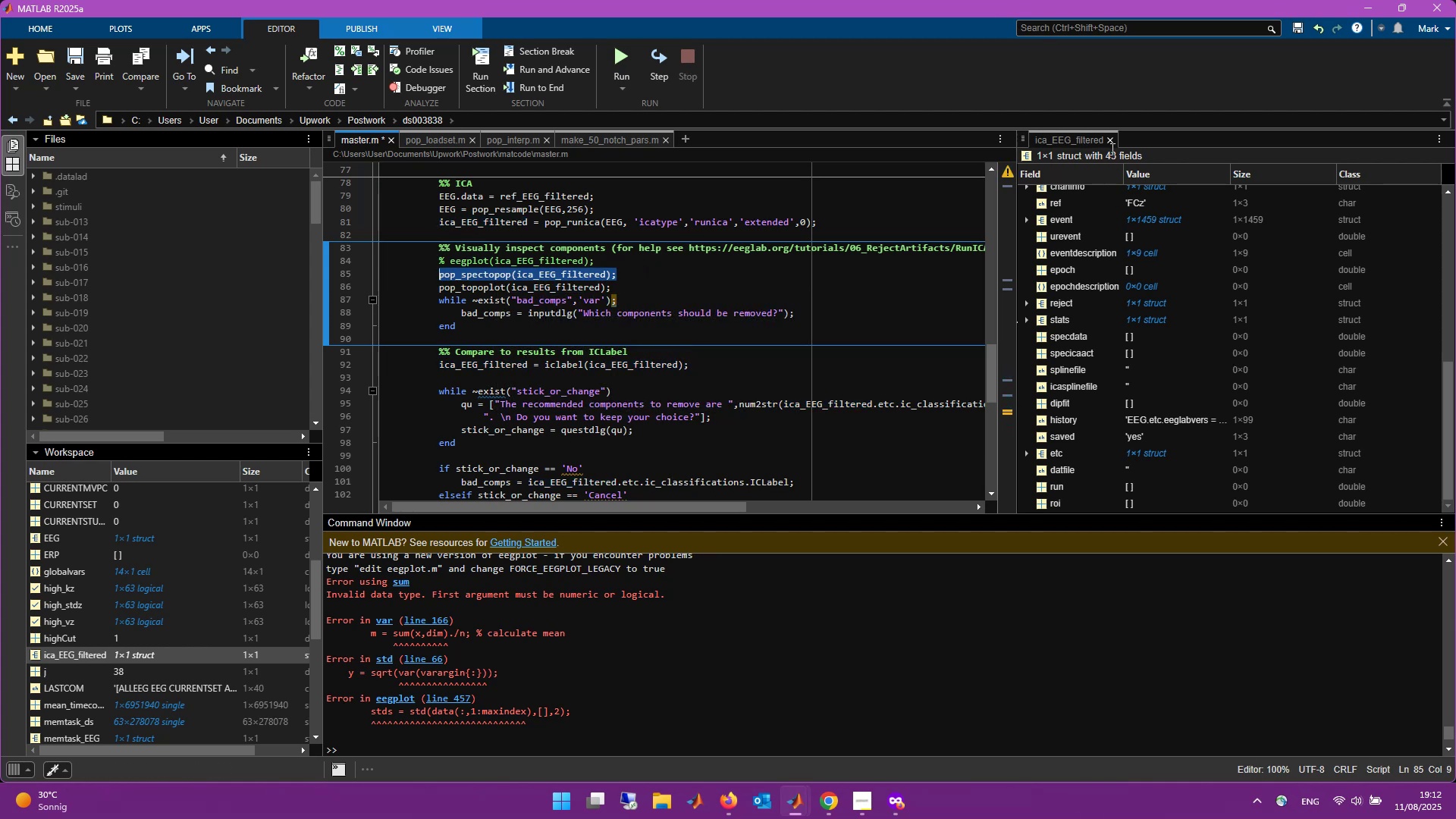 
left_click([1111, 142])
 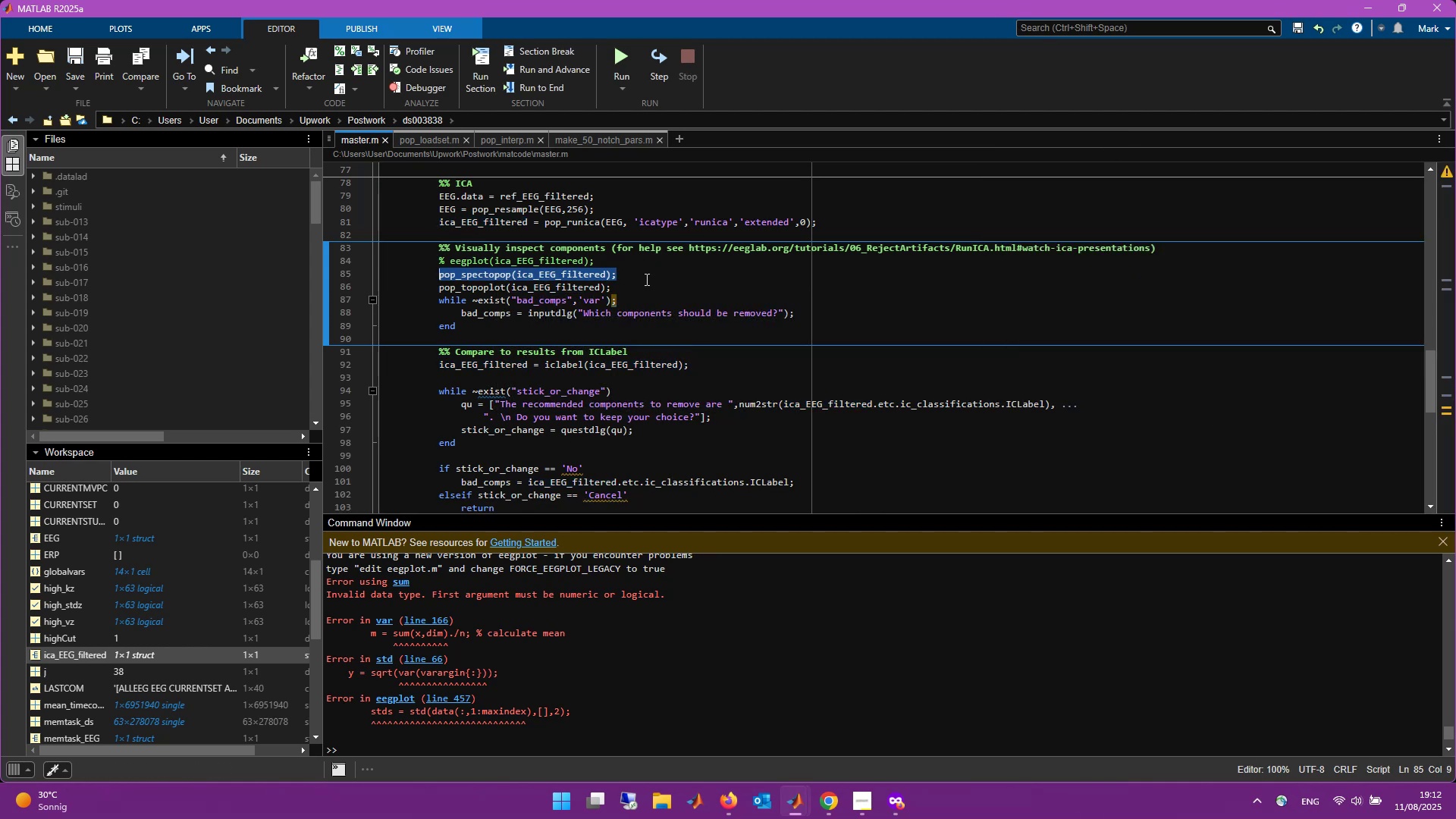 
key(F9)
 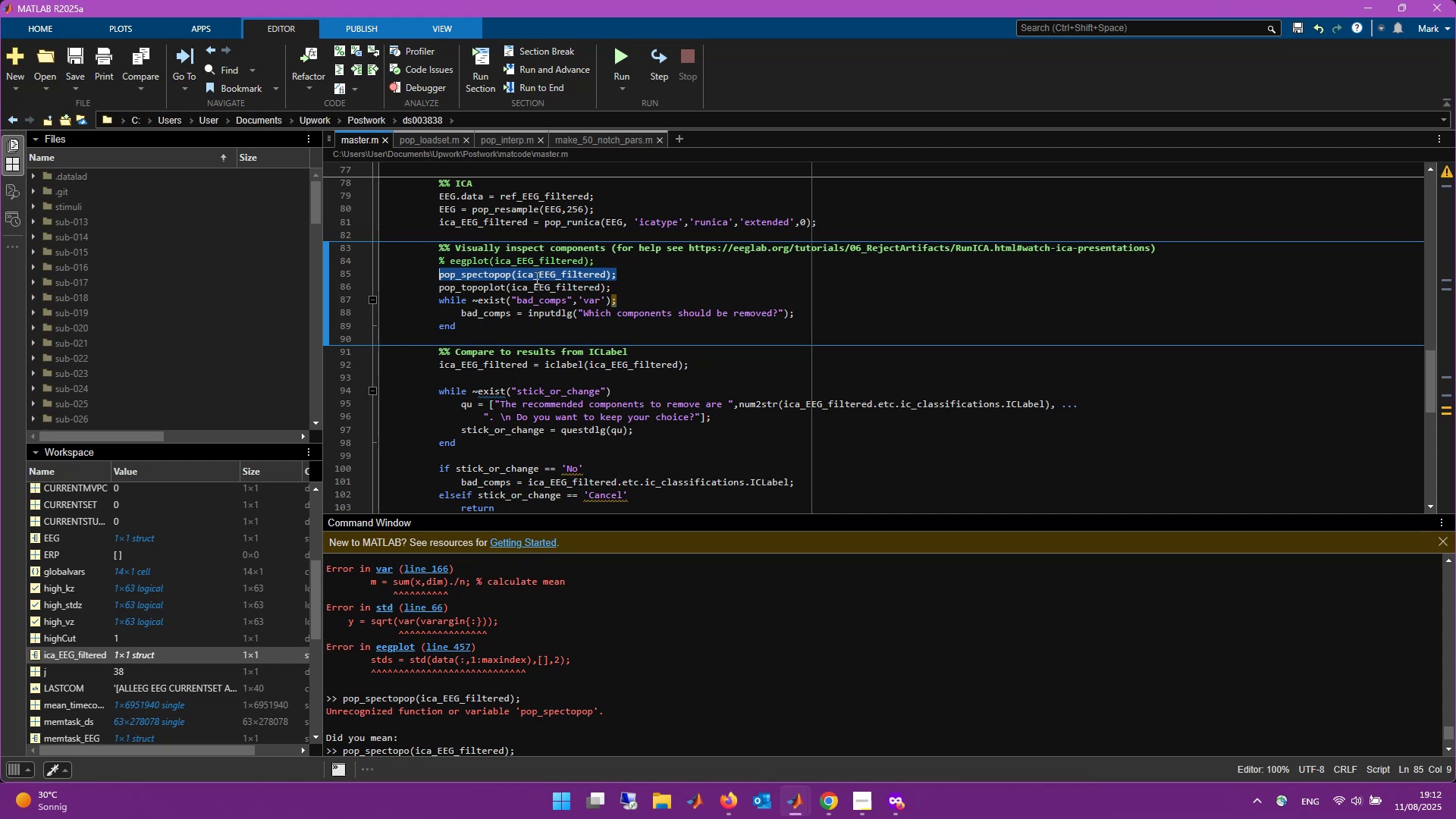 
left_click([510, 275])
 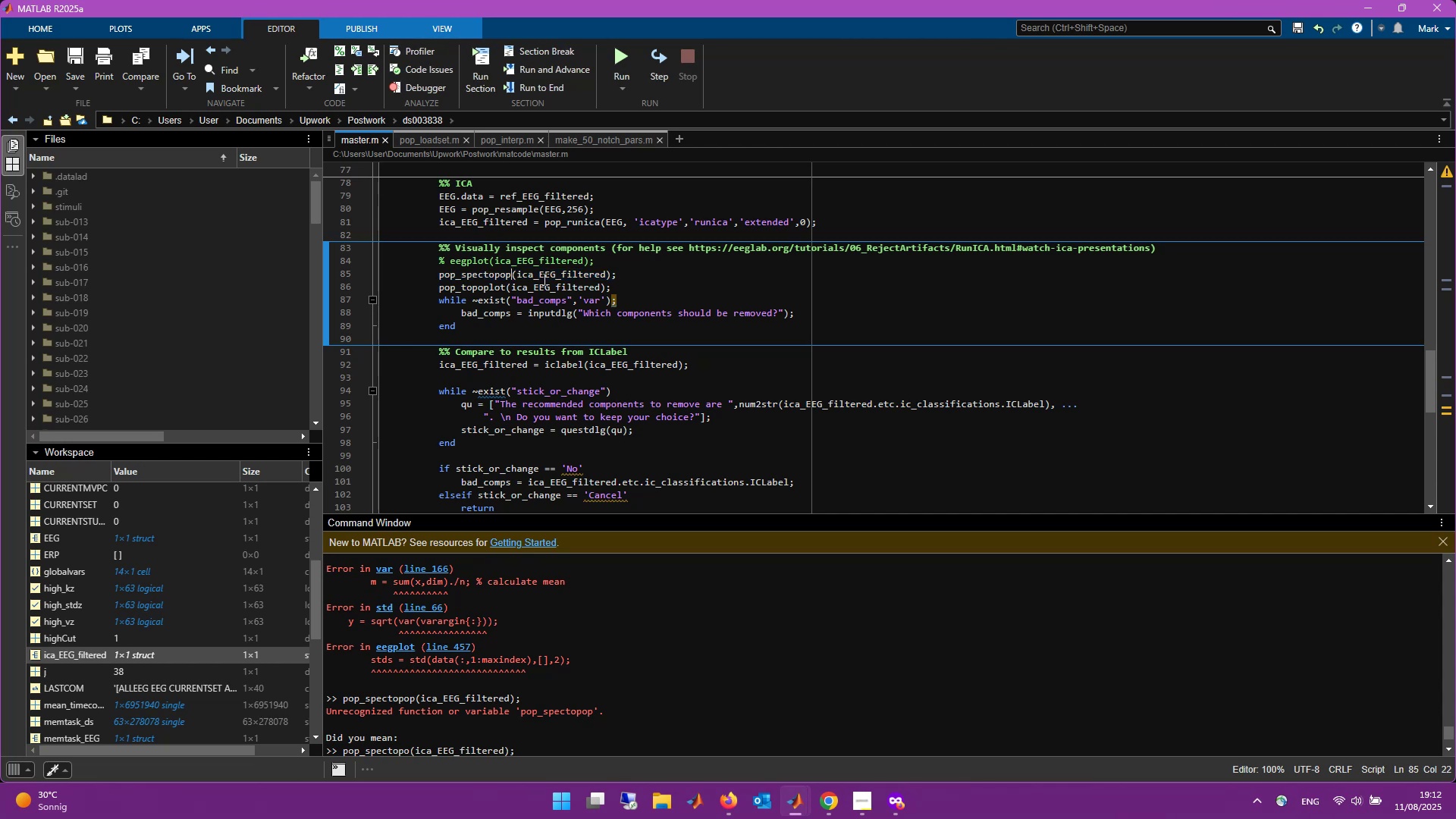 
key(Backspace)
 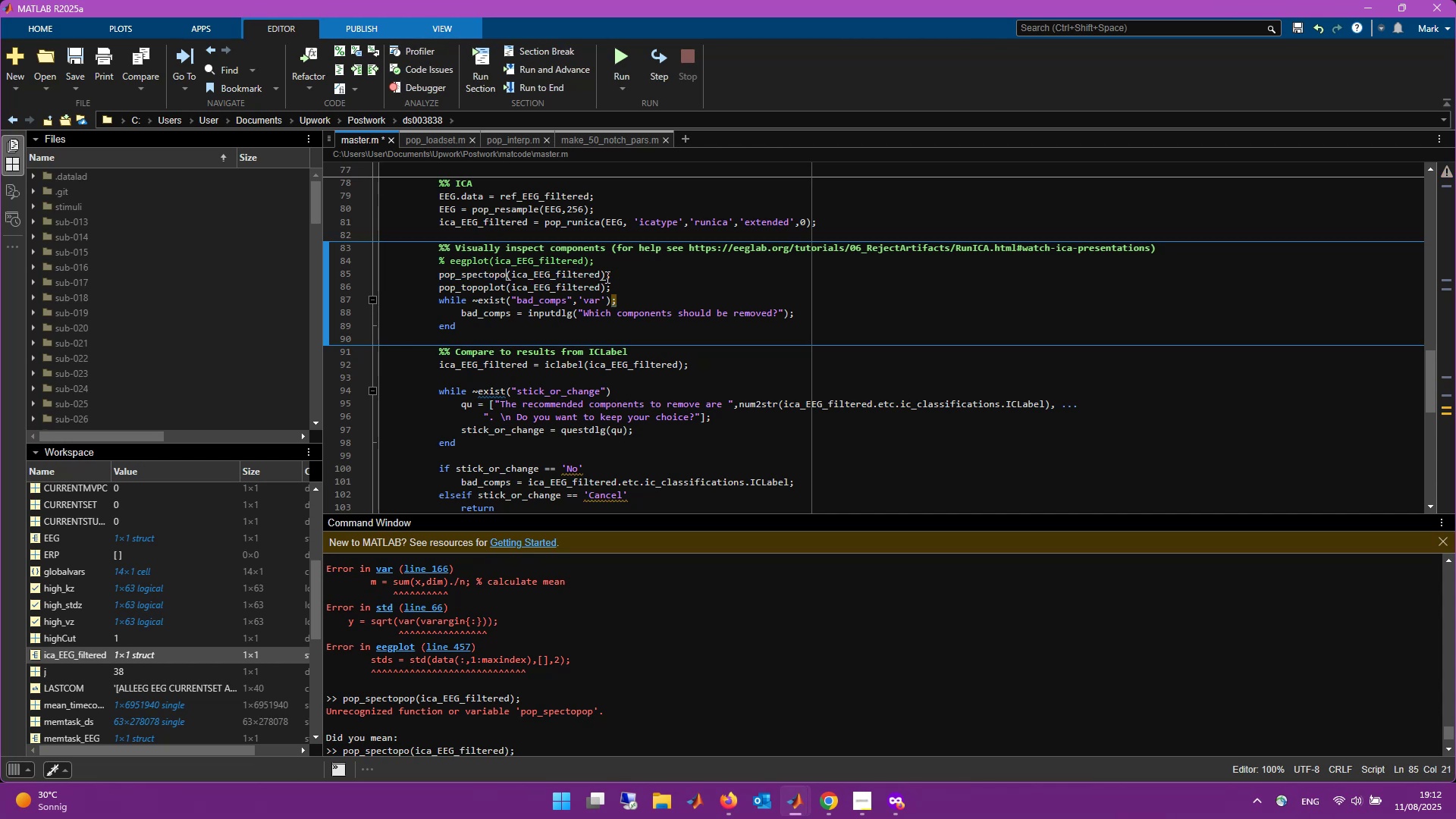 
left_click_drag(start_coordinate=[611, 276], to_coordinate=[426, 276])
 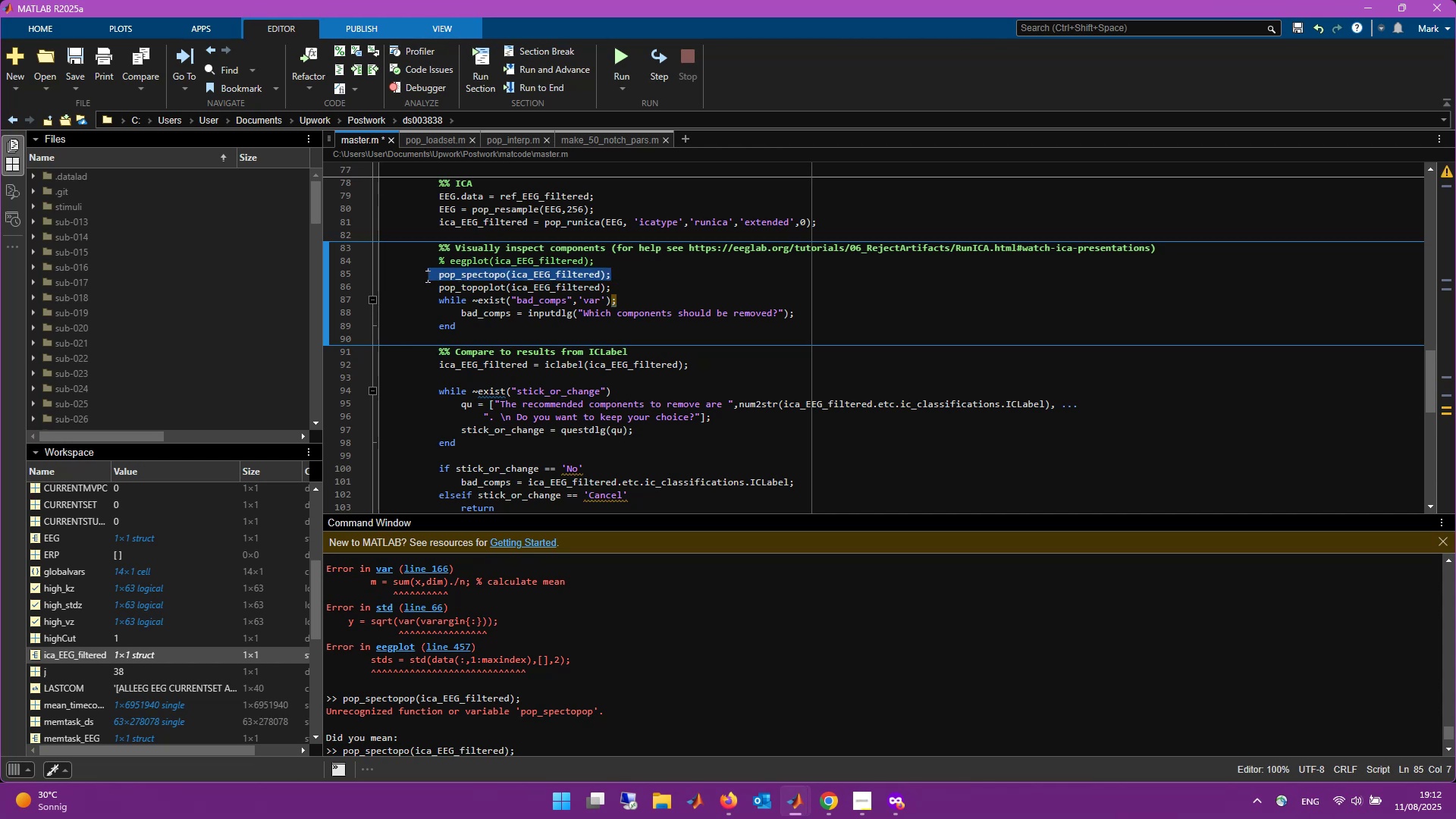 
key(F9)
 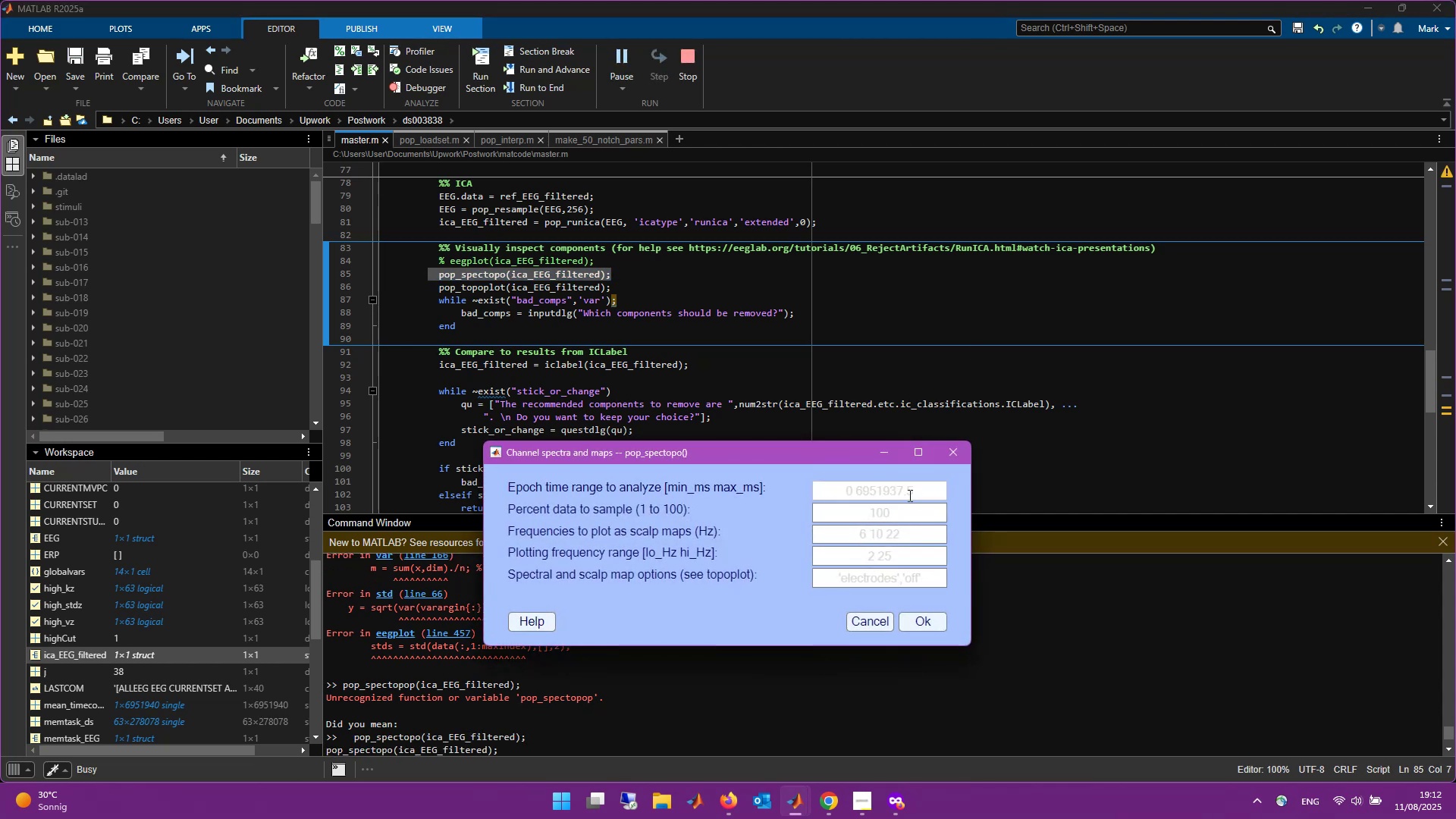 
left_click_drag(start_coordinate=[758, 448], to_coordinate=[726, 315])
 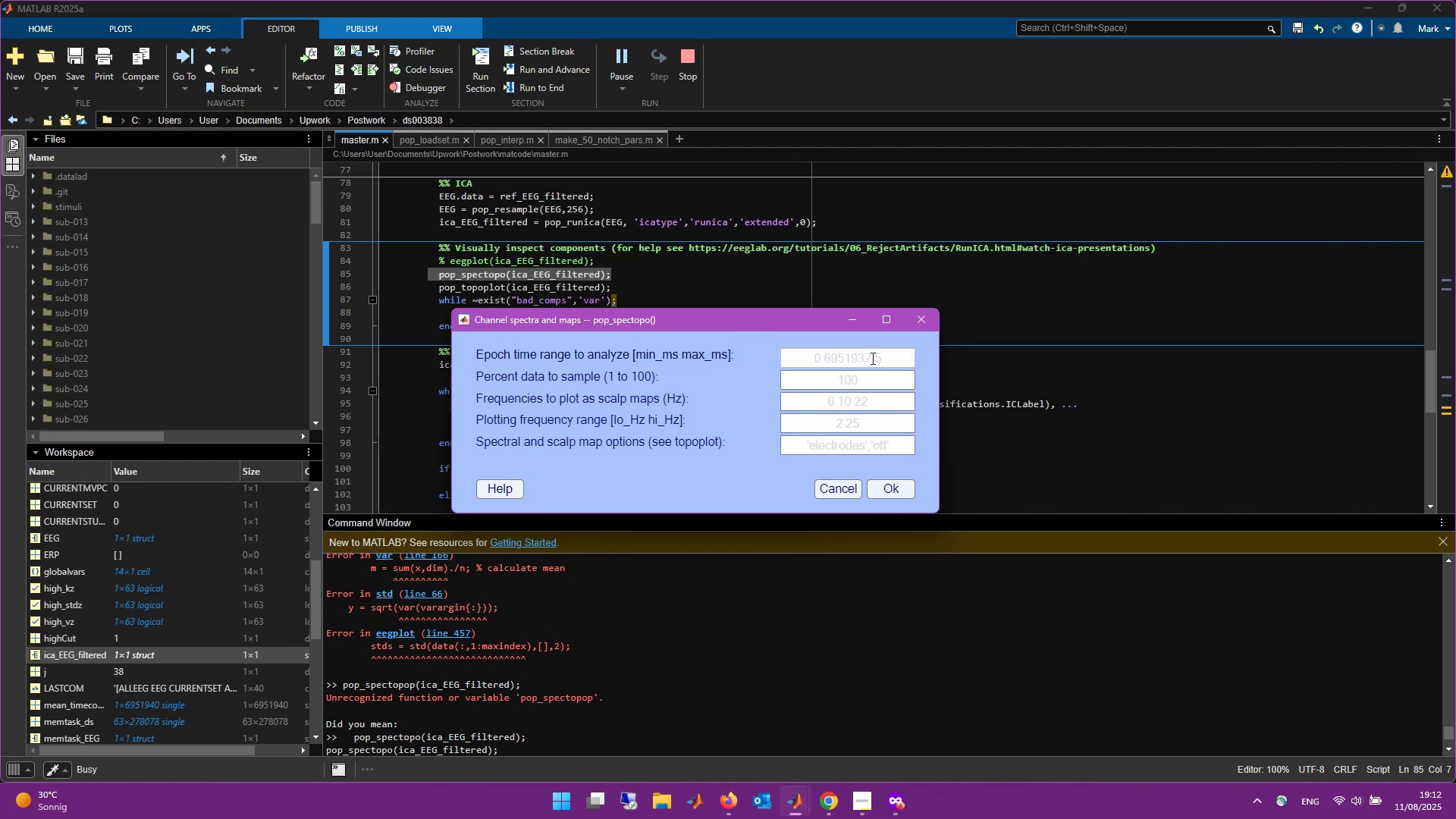 
left_click([880, 381])
 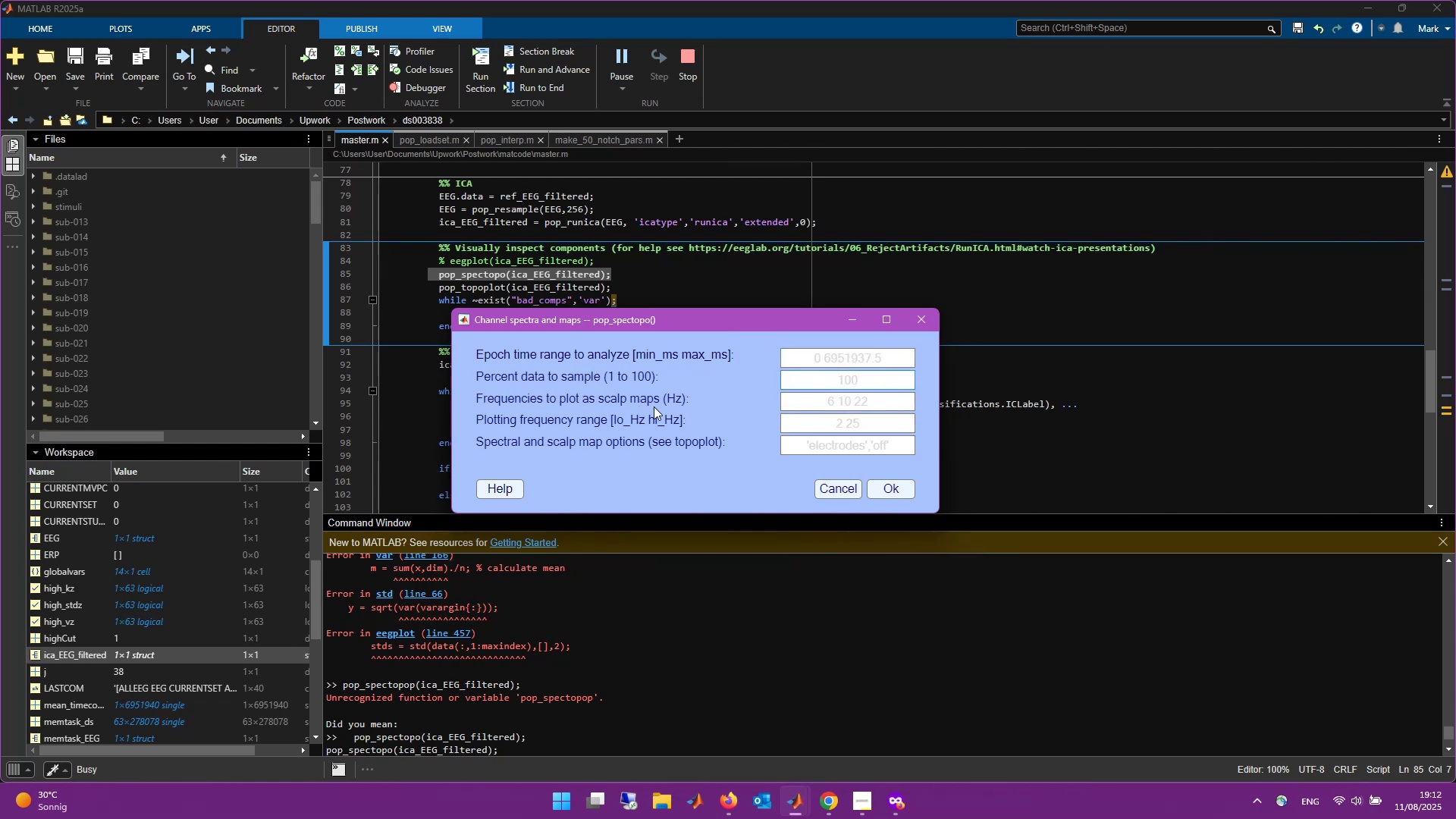 
wait(6.45)
 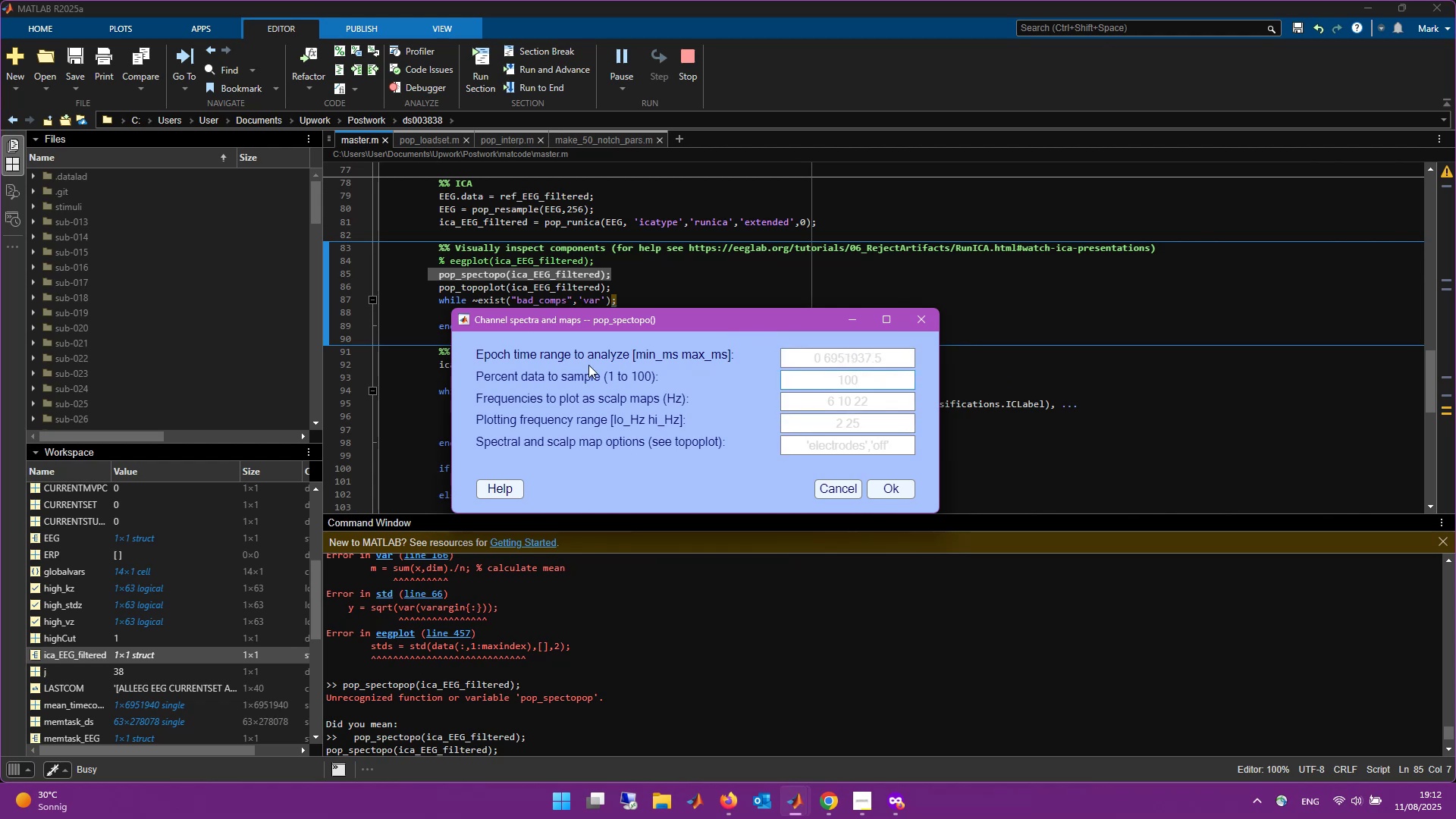 
left_click([879, 404])
 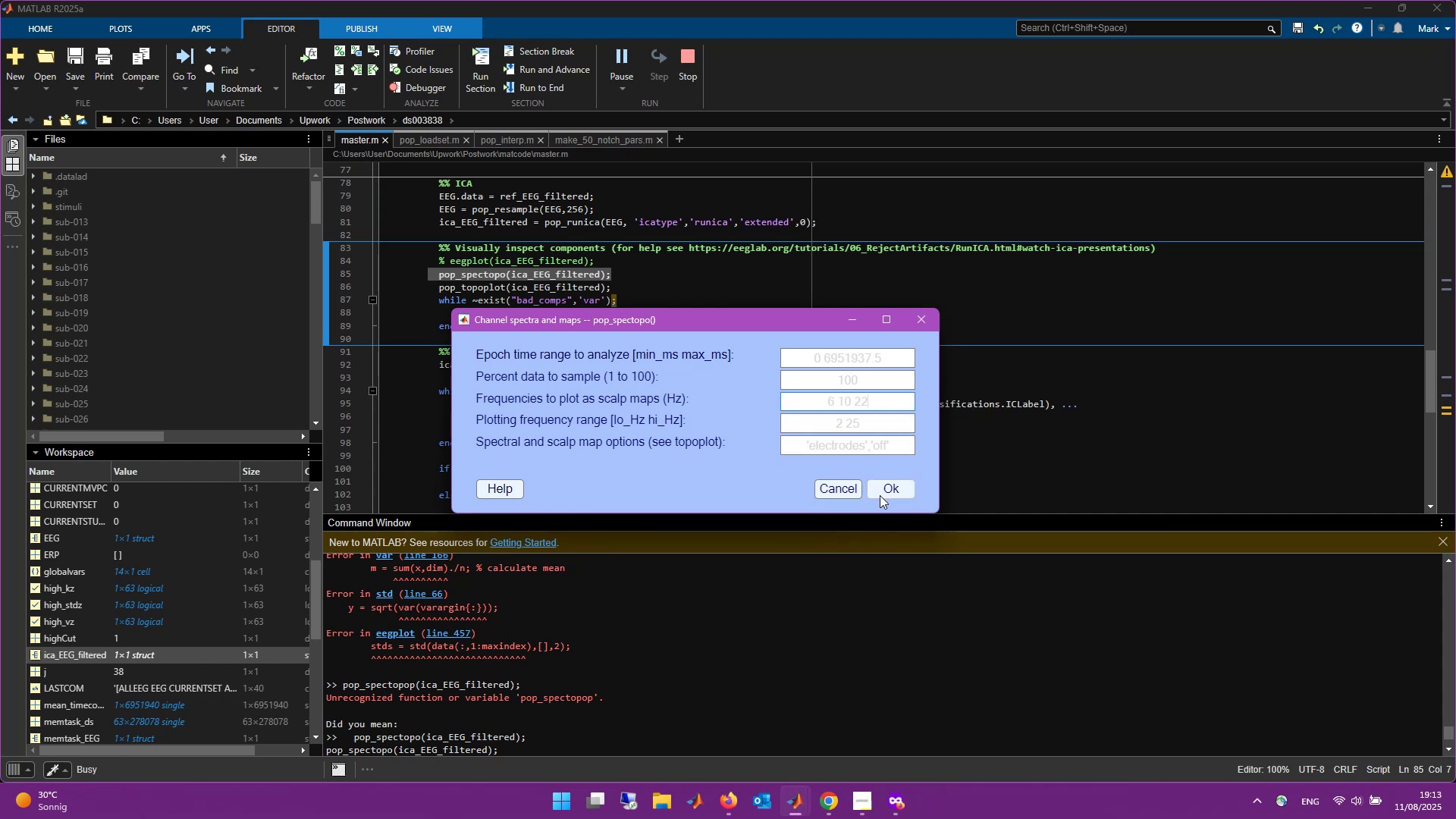 
wait(5.96)
 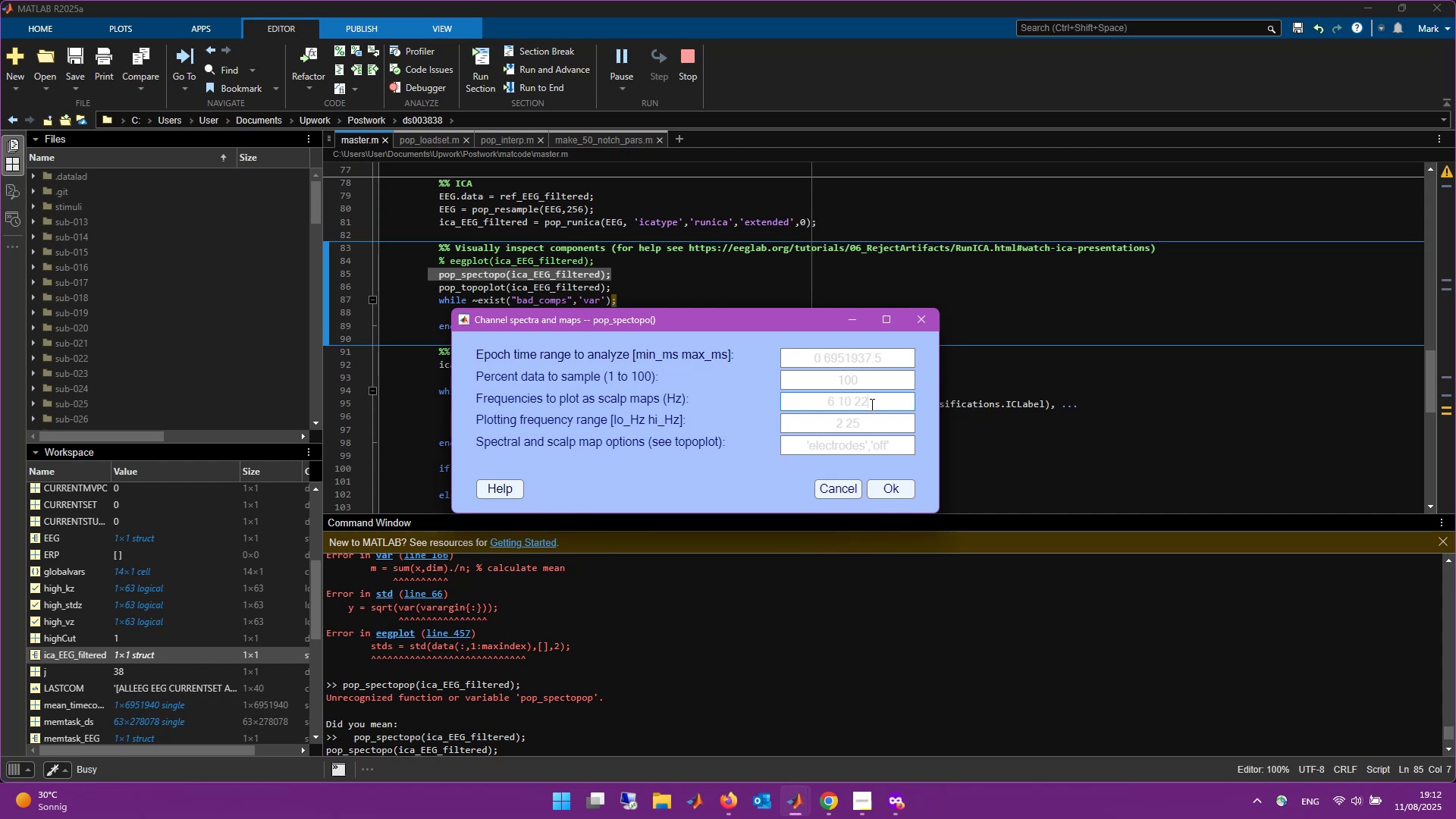 
left_click([896, 489])
 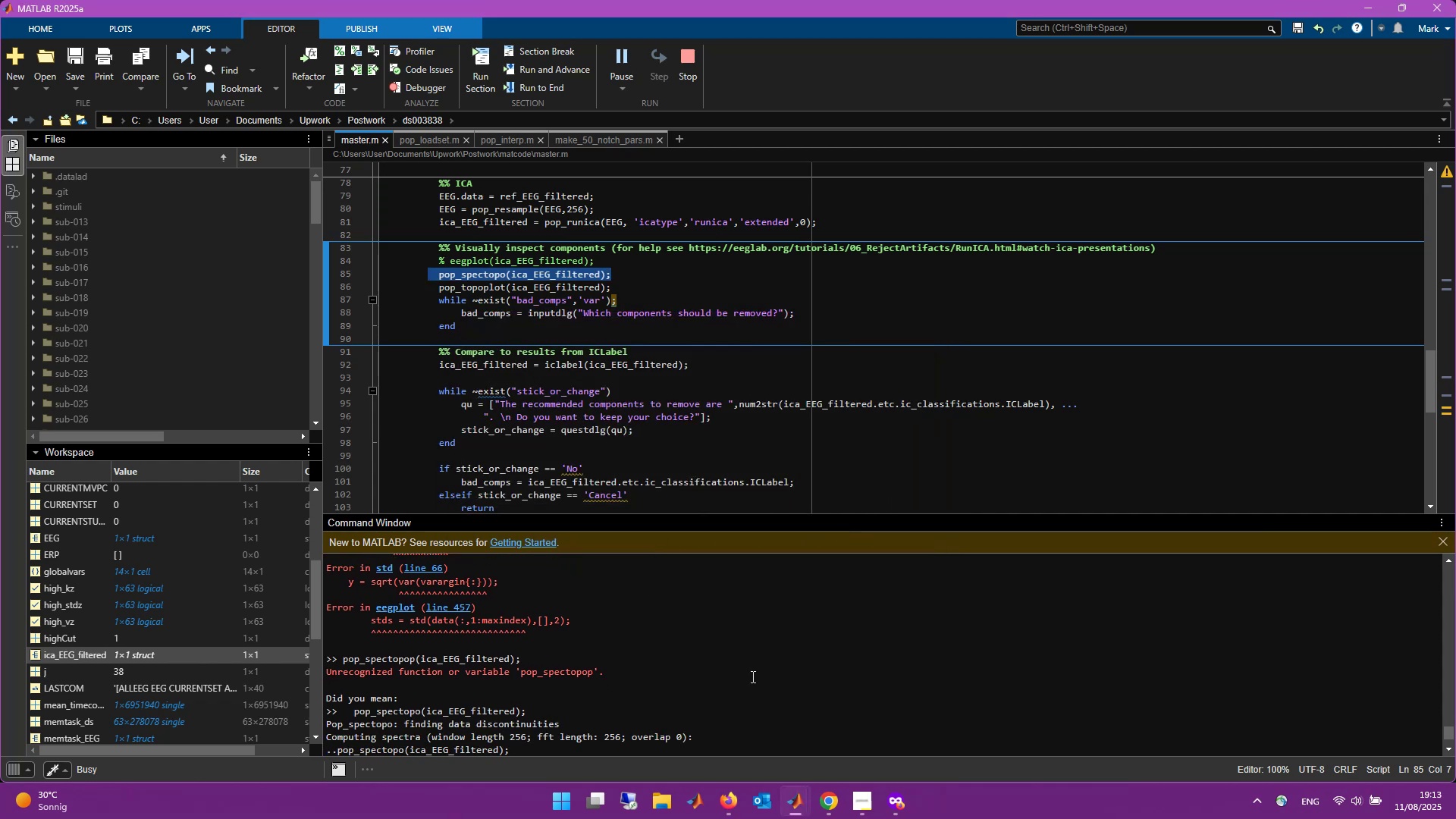 
left_click([827, 812])
 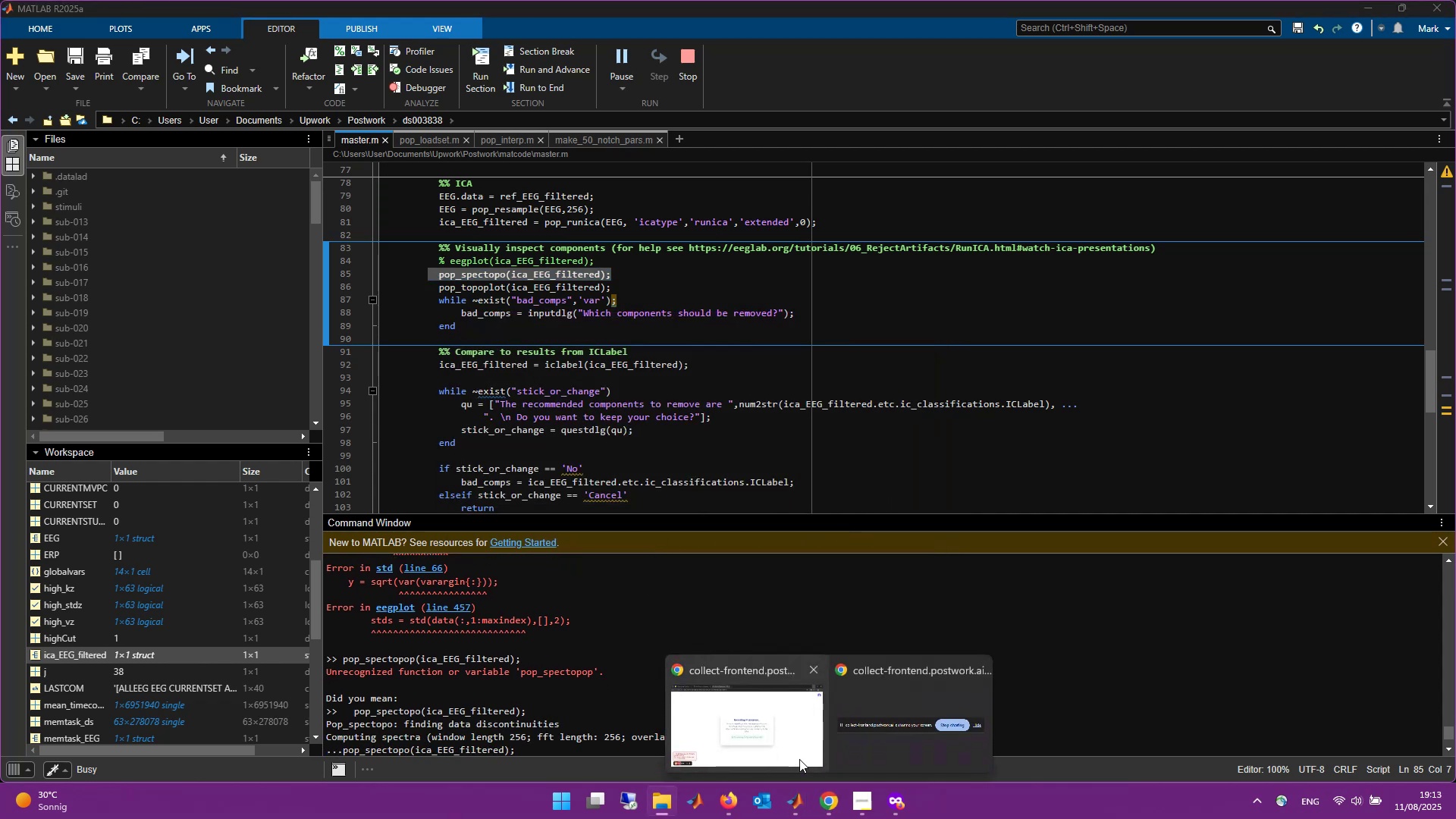 
left_click([790, 741])
 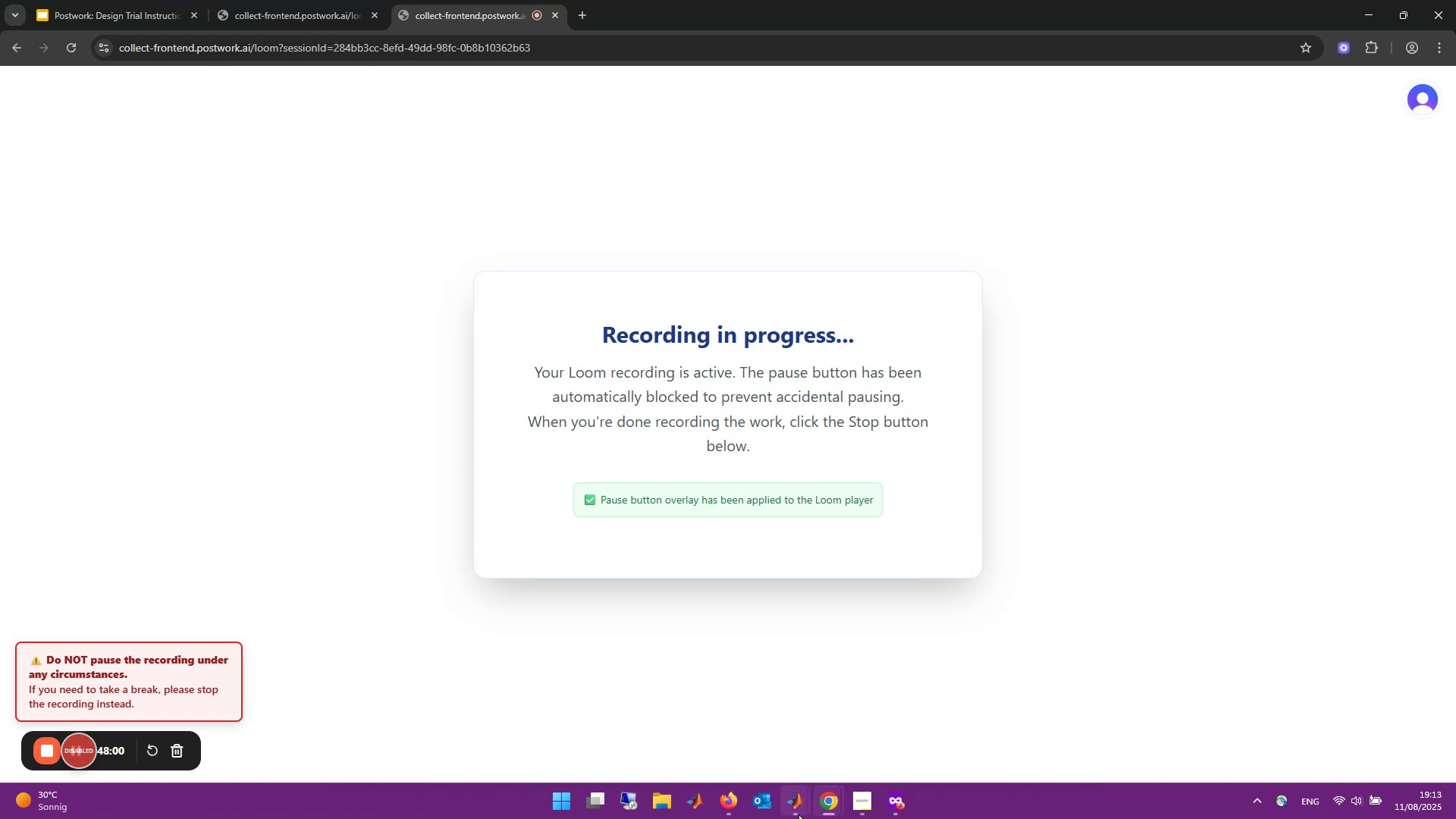 
mouse_move([824, 801])
 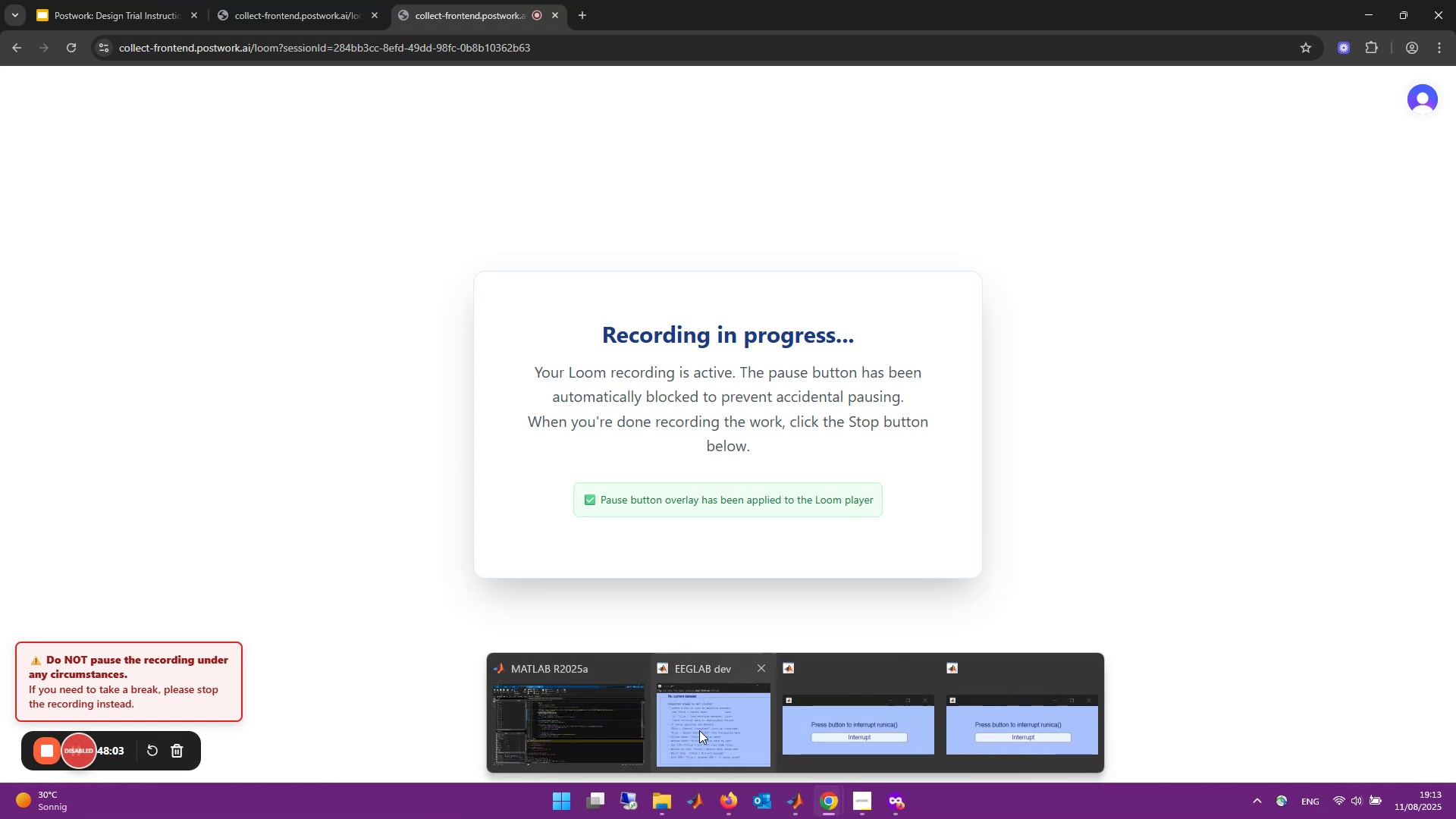 
left_click([587, 725])
 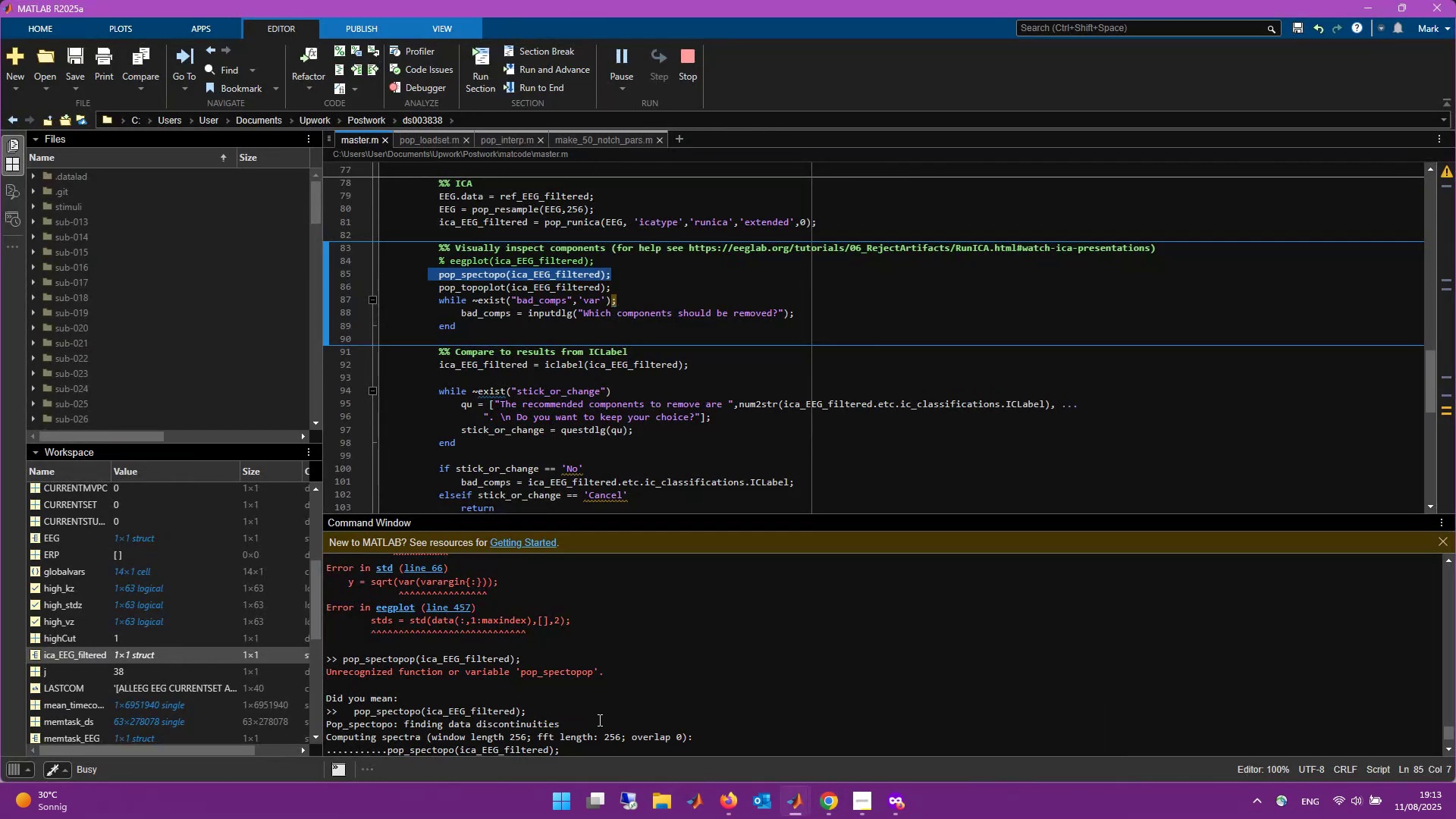 
scroll: coordinate [606, 717], scroll_direction: down, amount: 1.0
 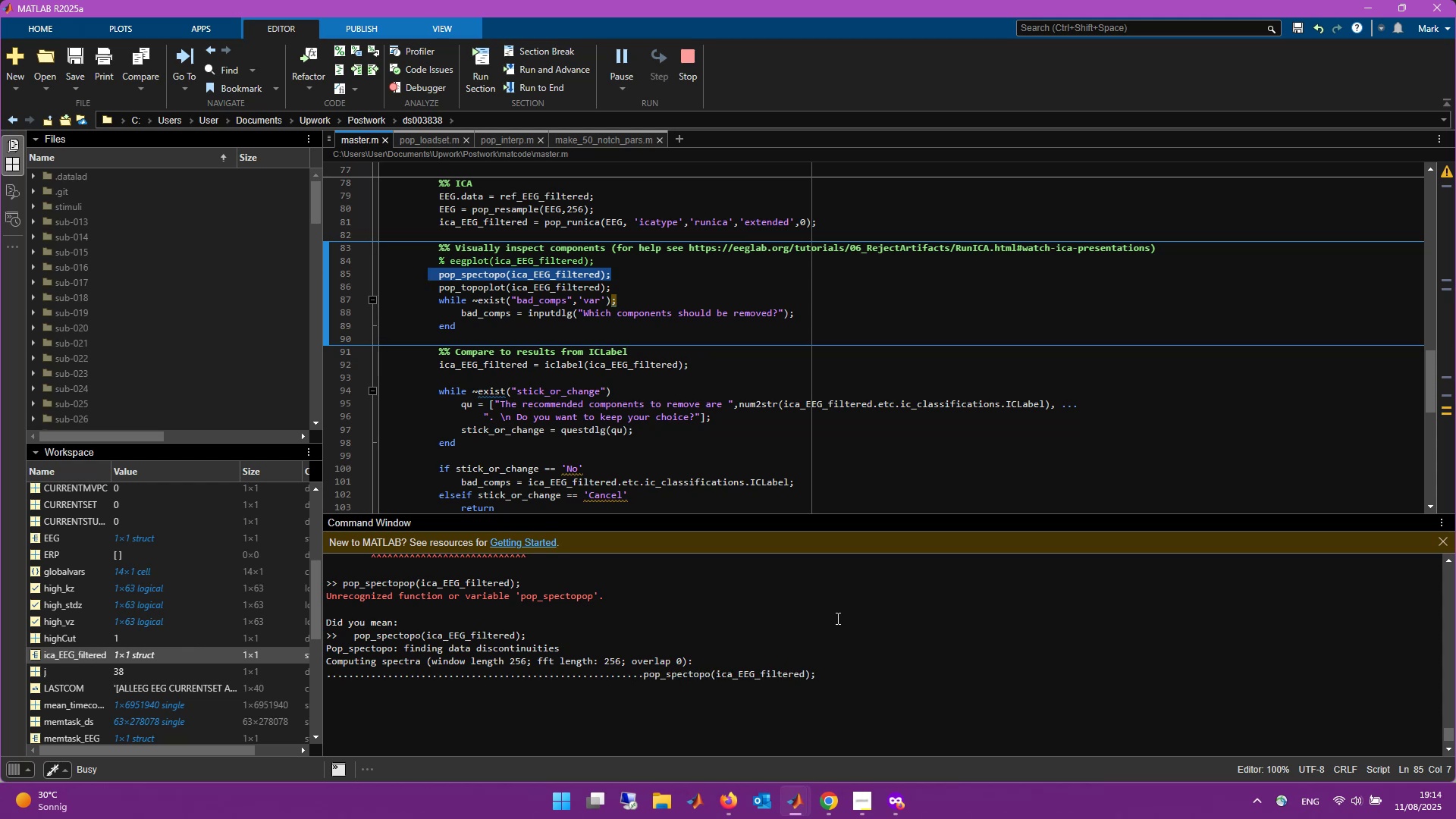 
wait(52.06)
 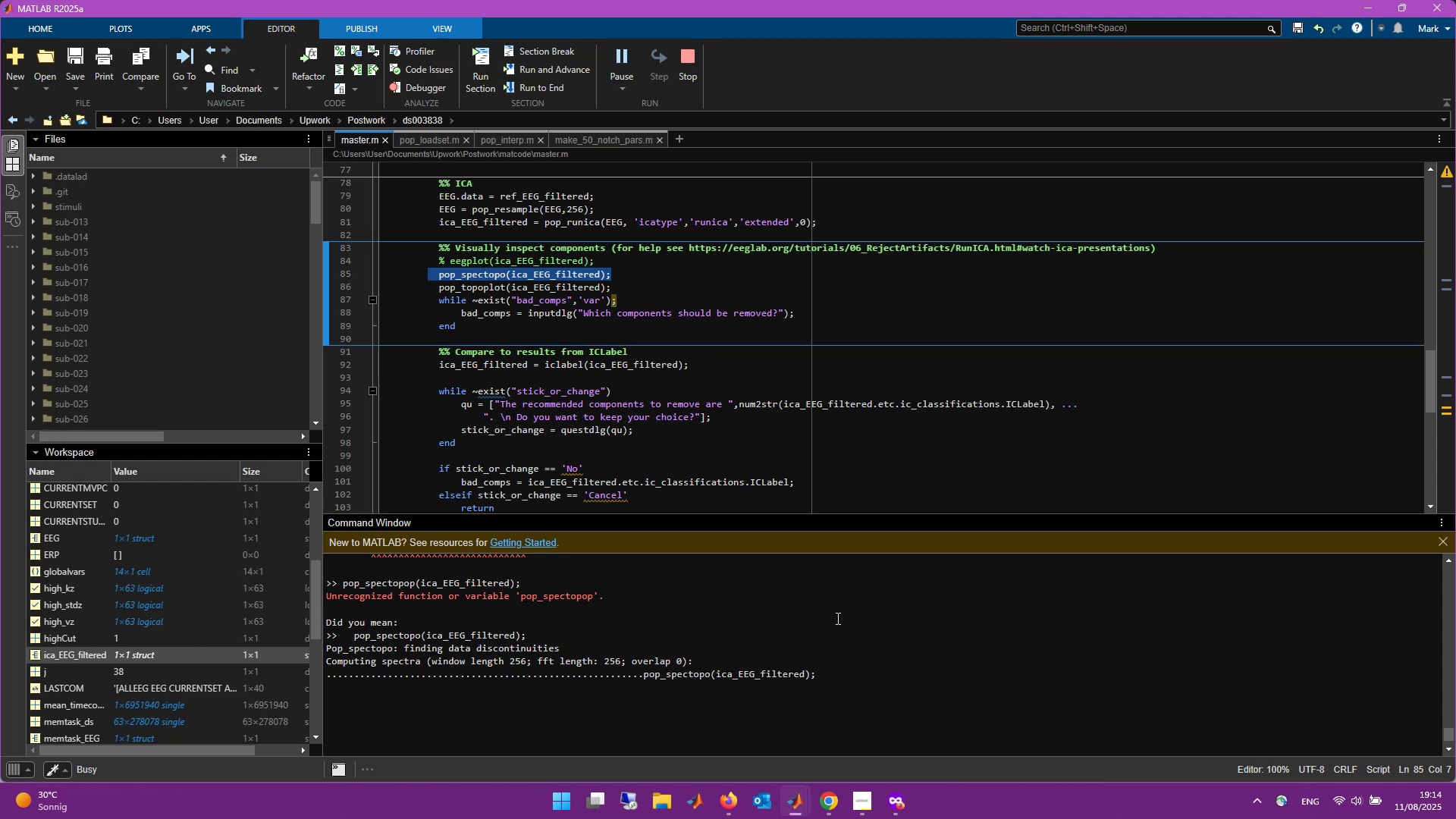 
mouse_move([1063, 222])
 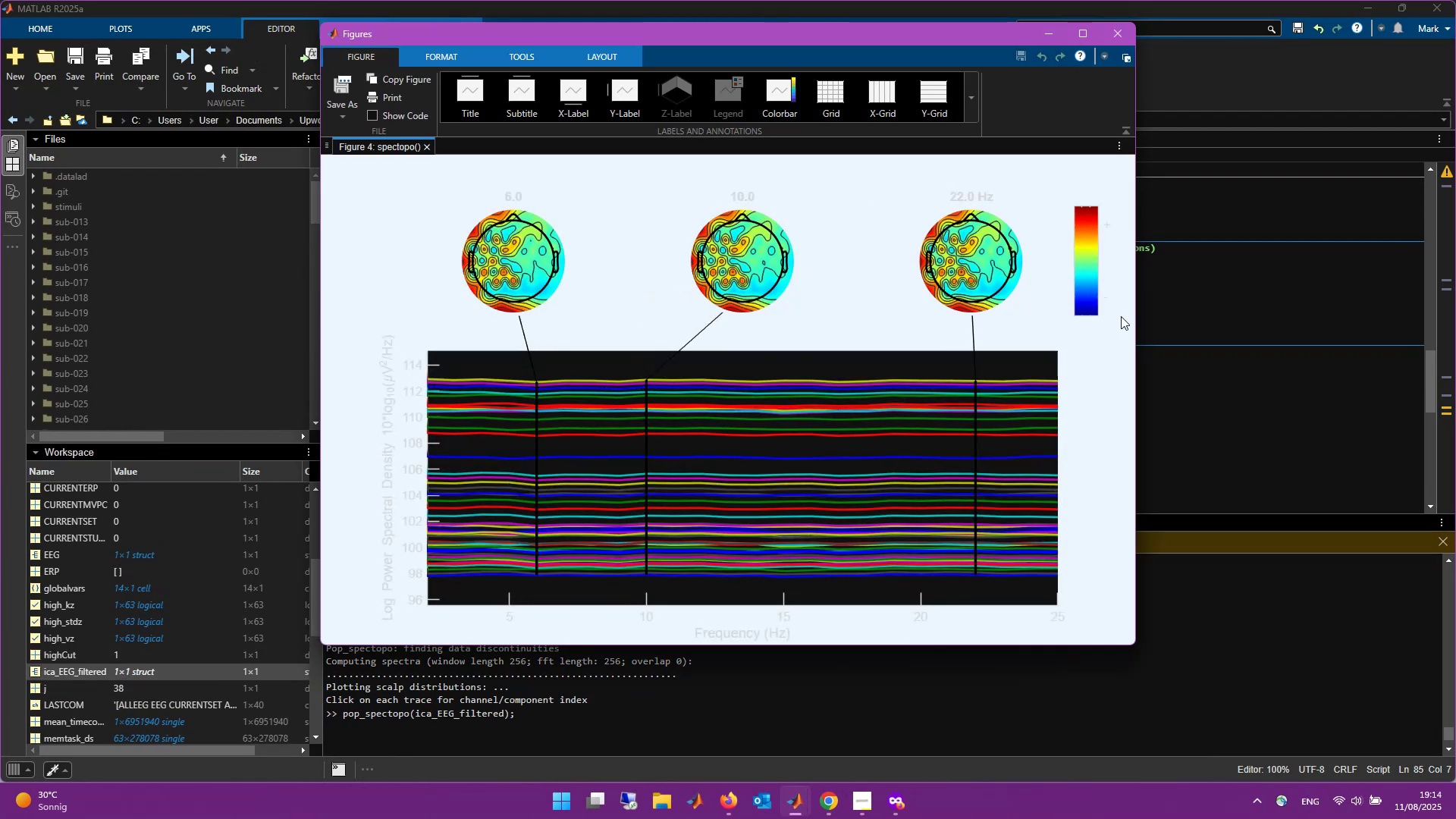 
wait(7.86)
 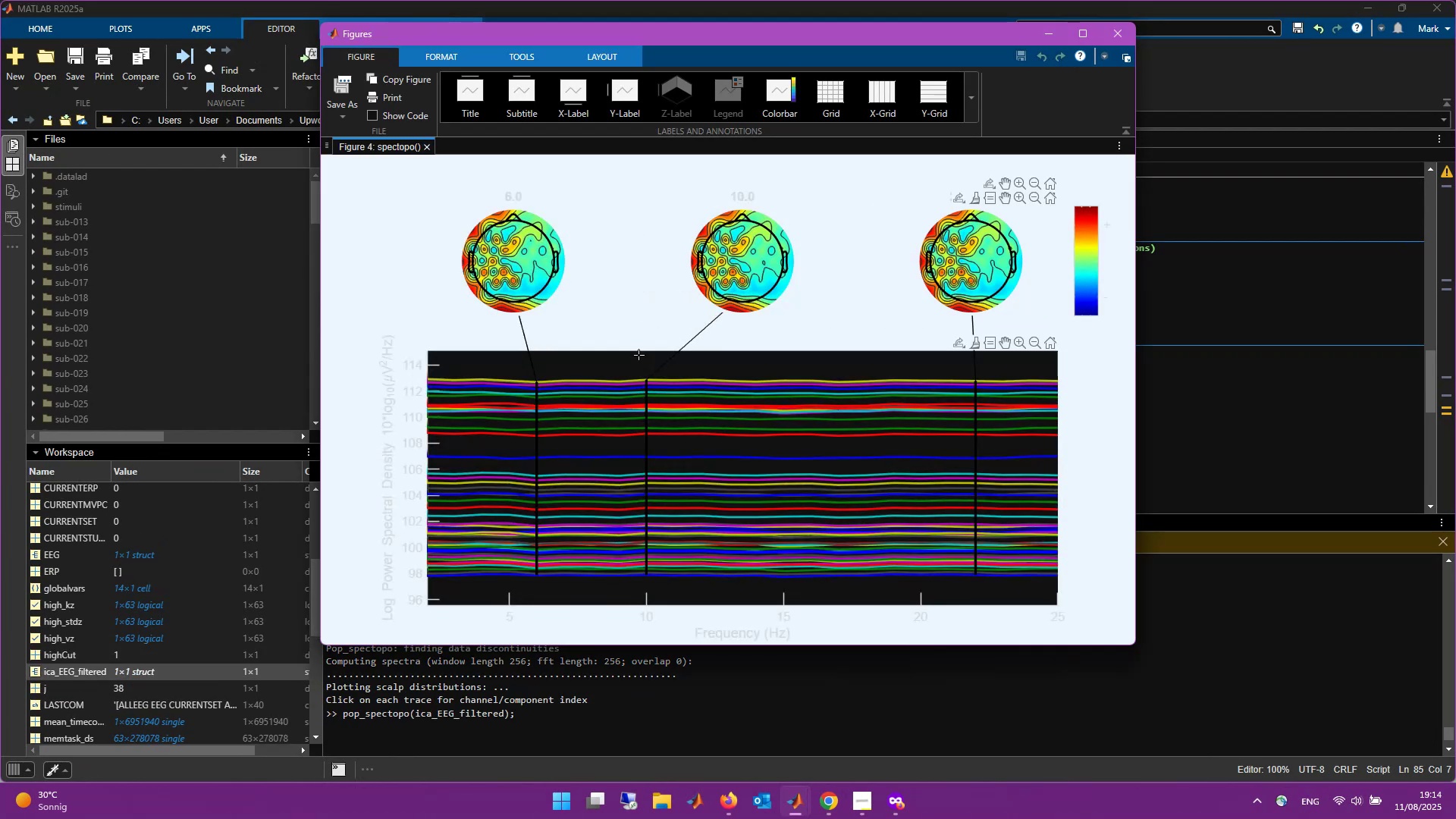 
mouse_move([526, 255])
 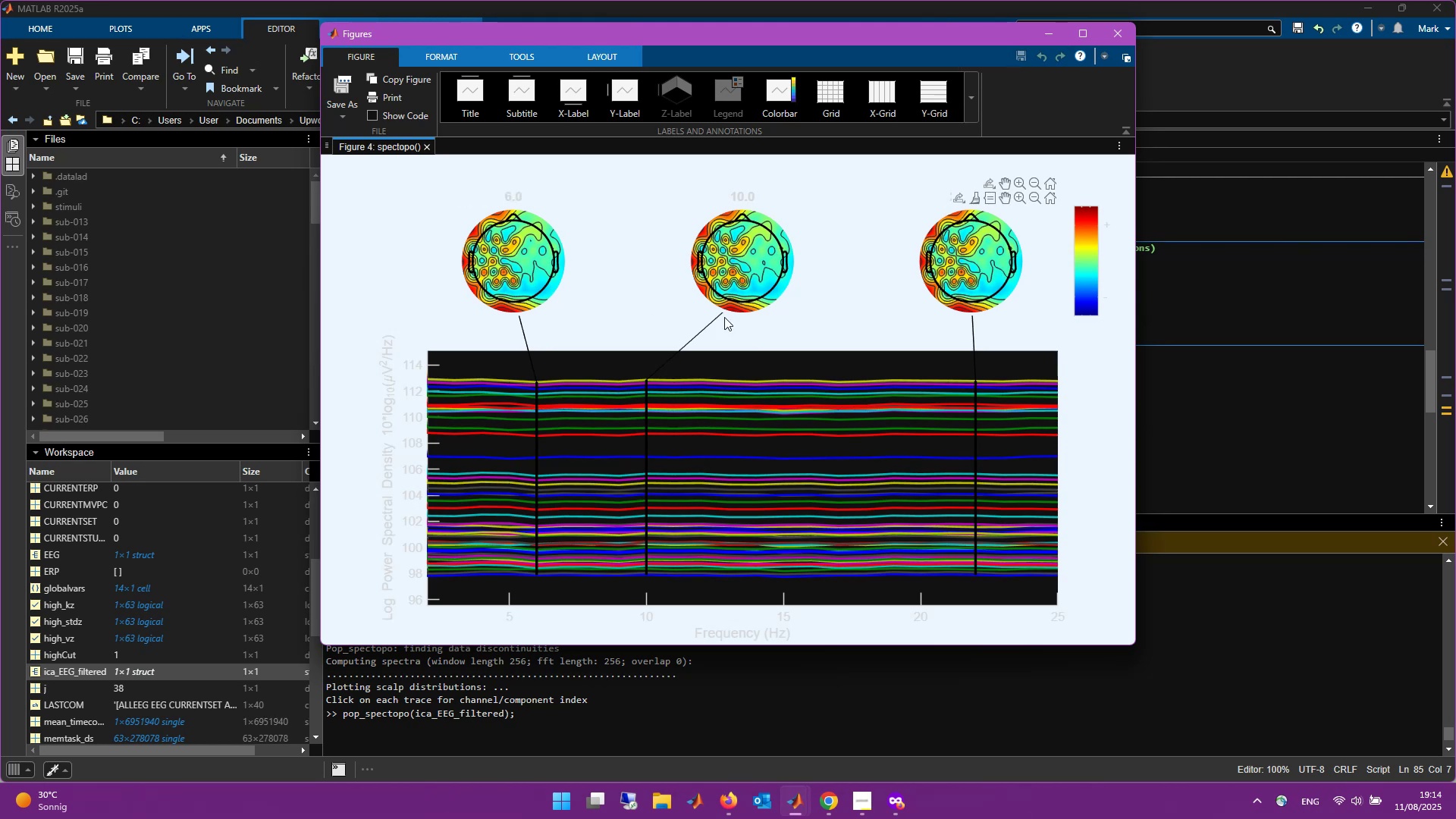 
scroll: coordinate [795, 457], scroll_direction: down, amount: 1.0
 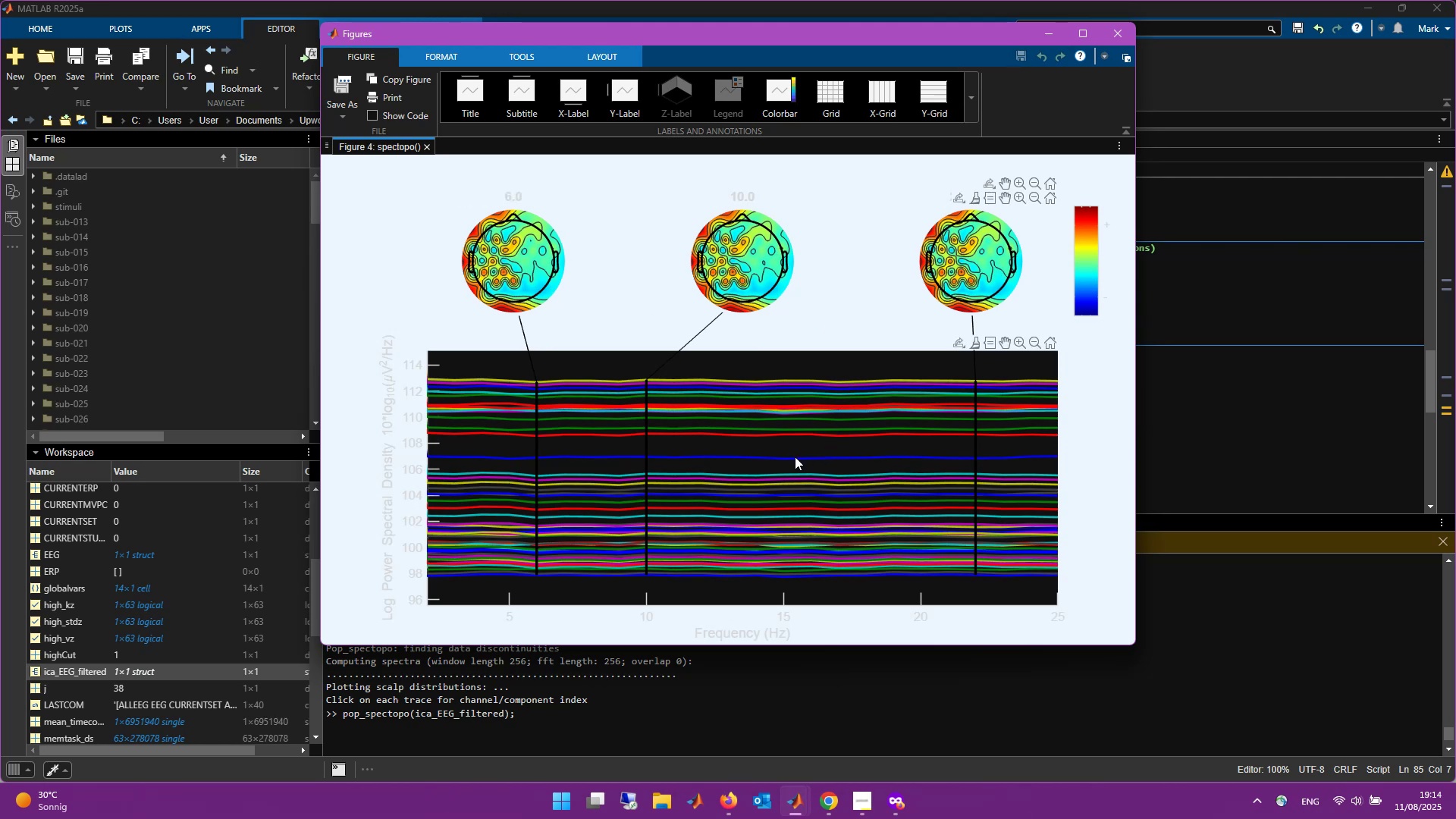 
scroll: coordinate [795, 457], scroll_direction: up, amount: 1.0
 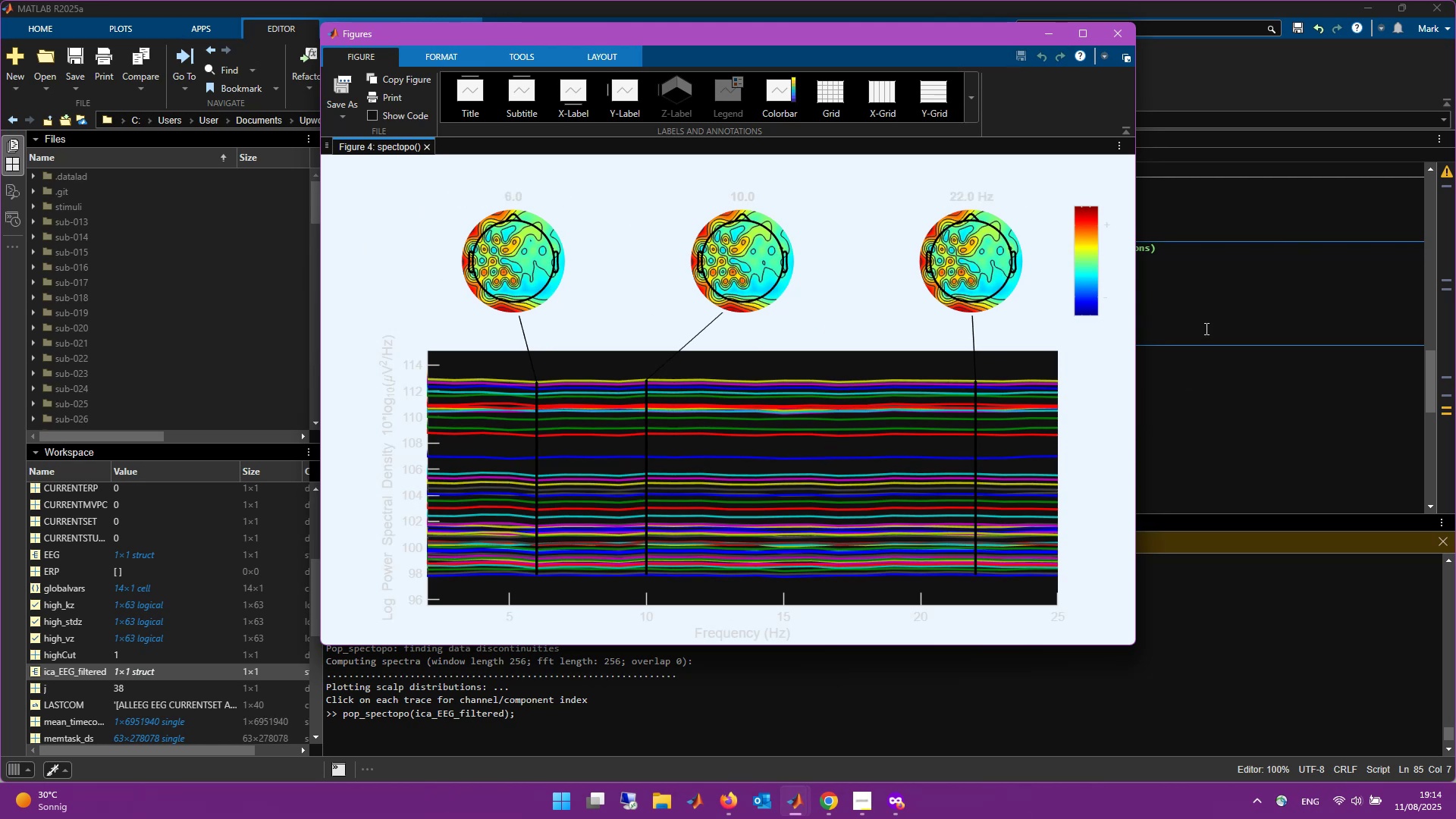 
left_click([1205, 457])
 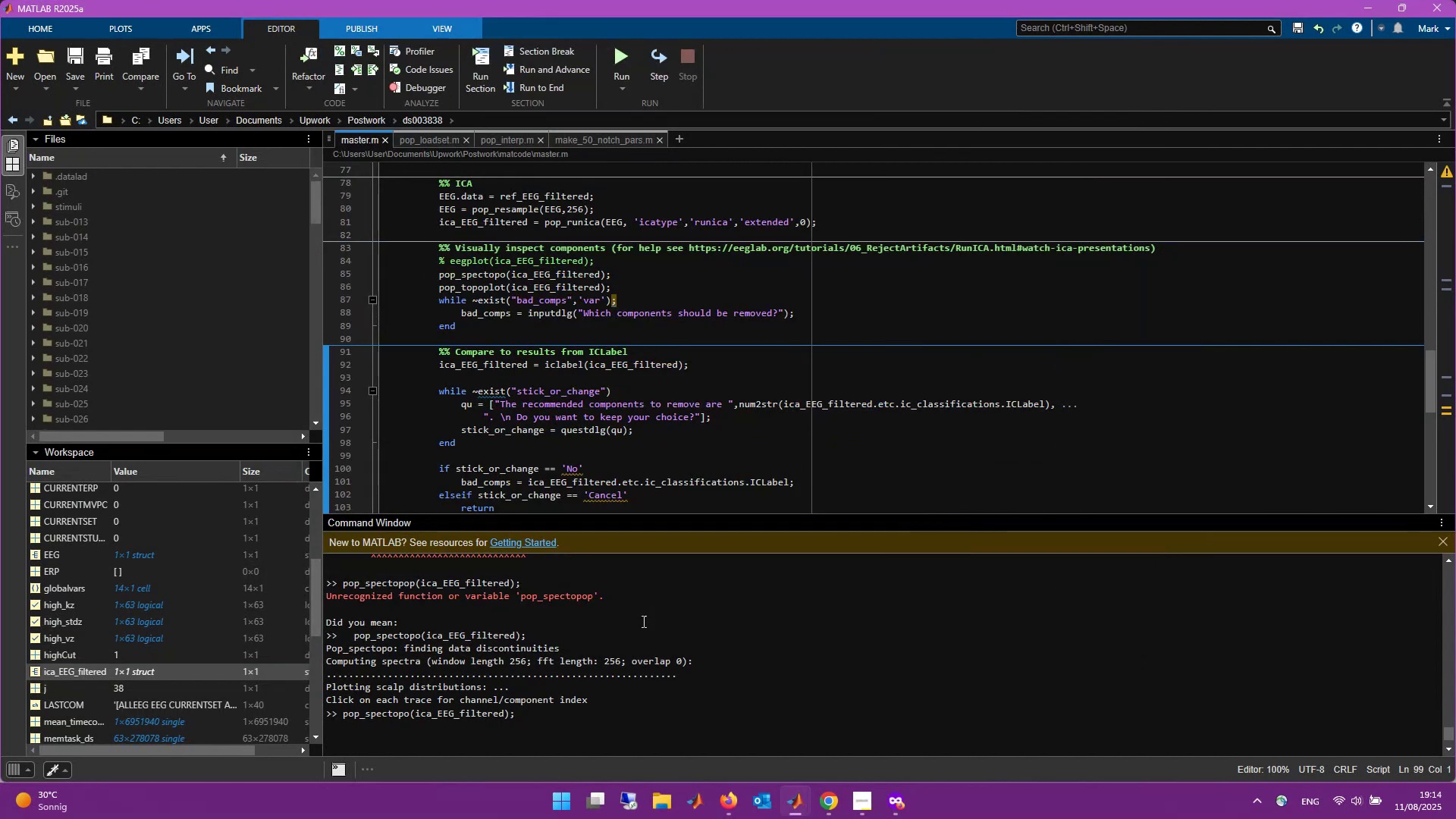 
scroll: coordinate [598, 698], scroll_direction: down, amount: 1.0
 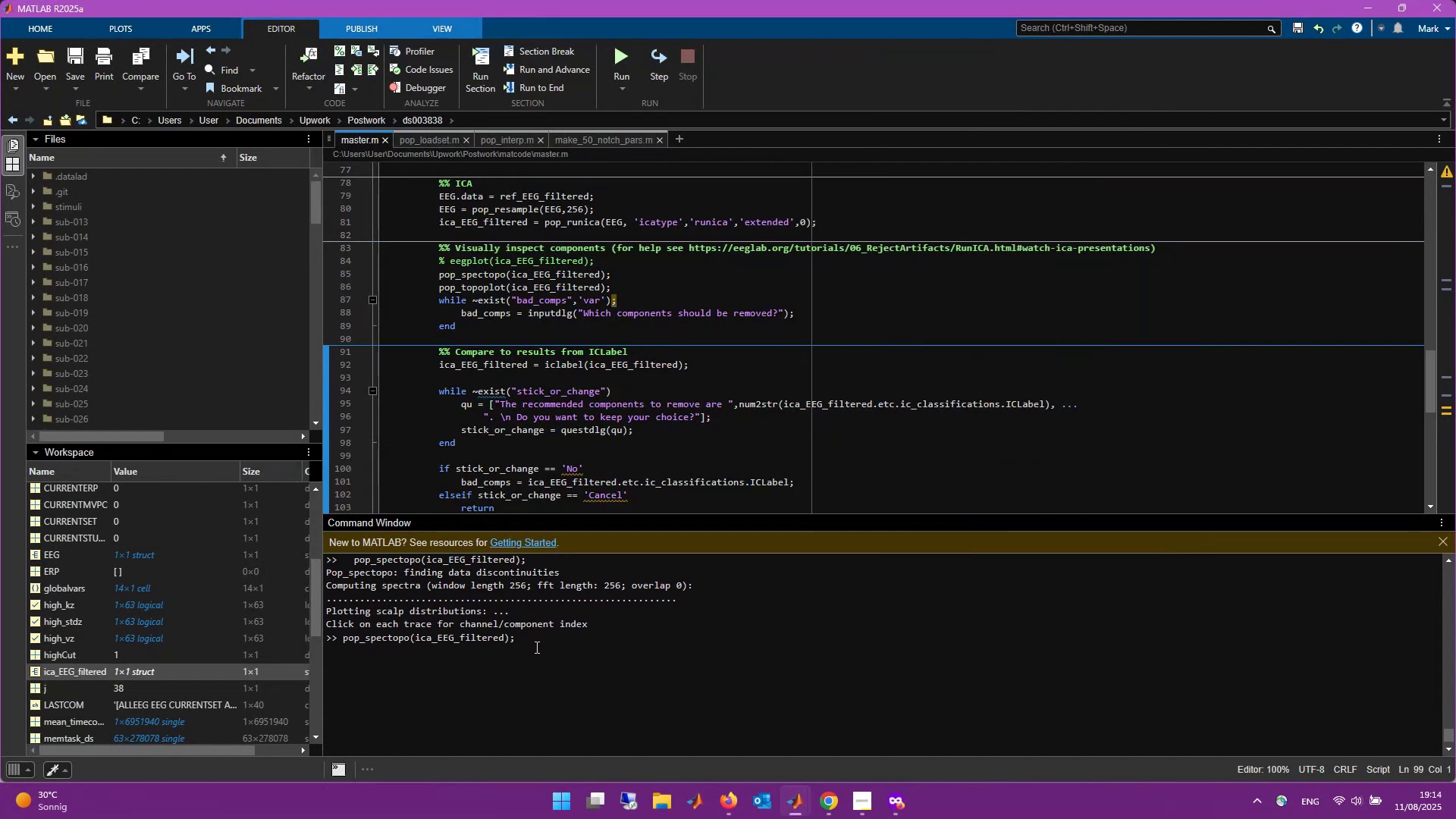 
left_click([541, 645])
 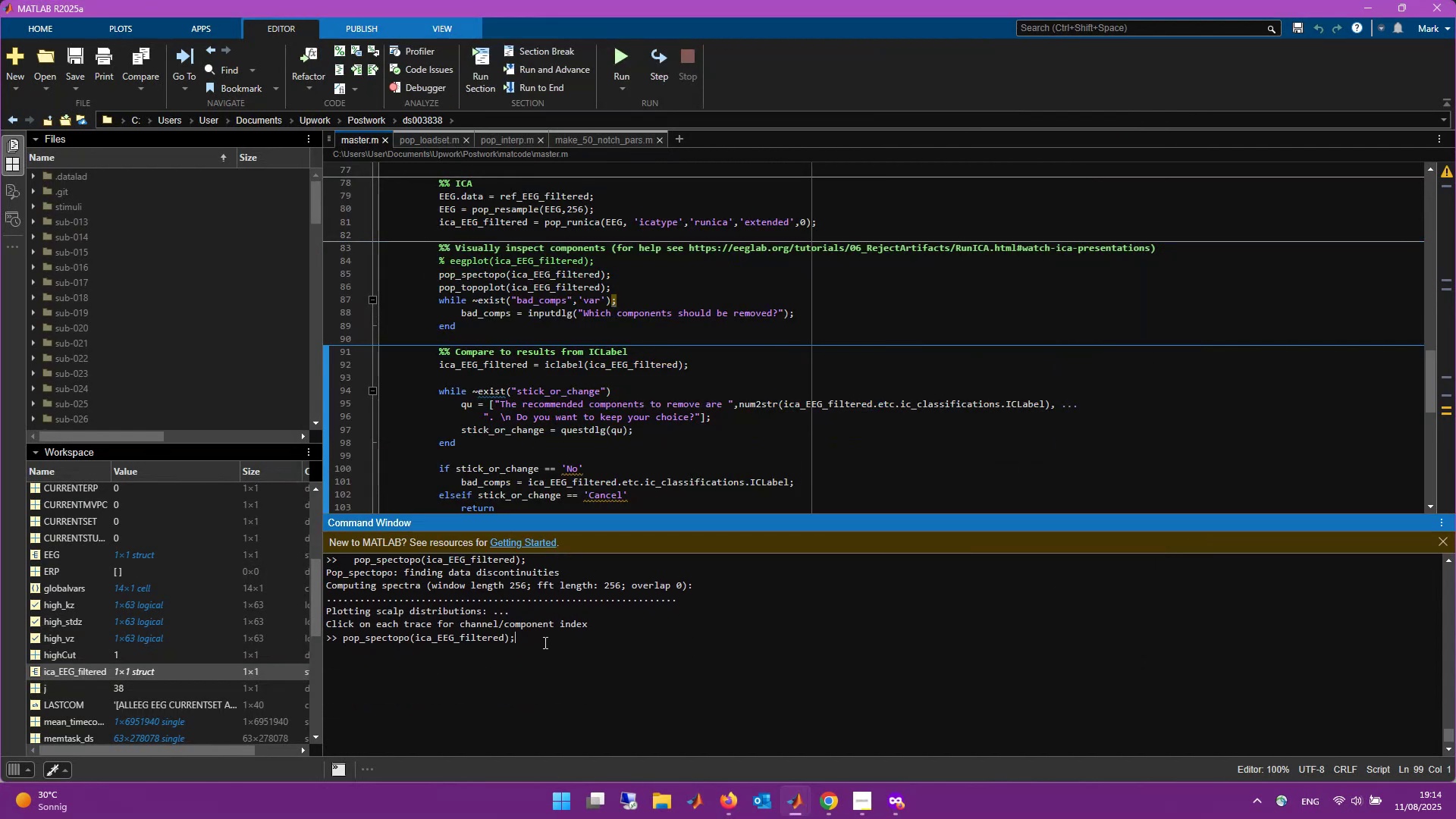 
left_click_drag(start_coordinate=[548, 639], to_coordinate=[315, 640])
 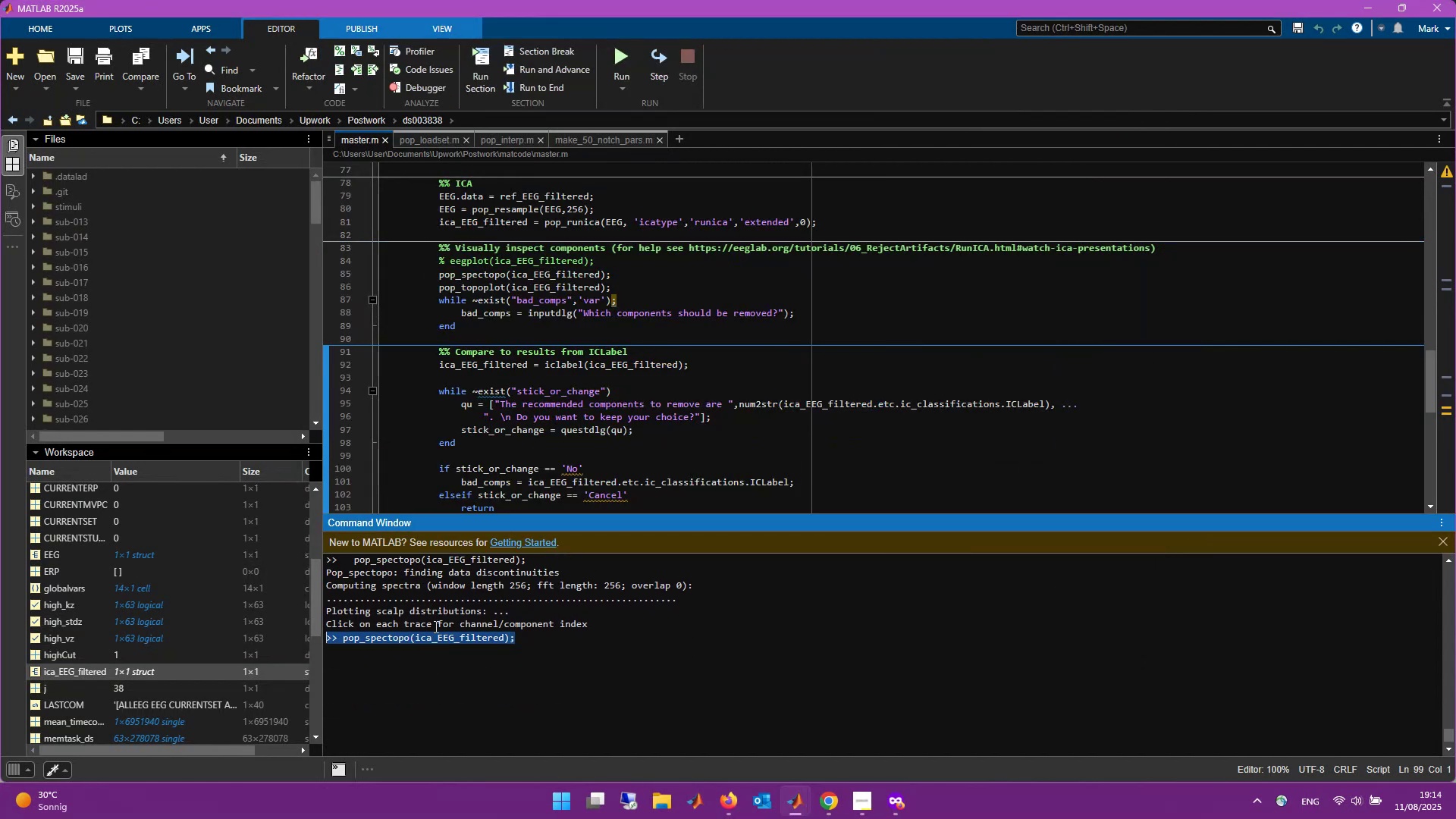 
key(Backspace)
 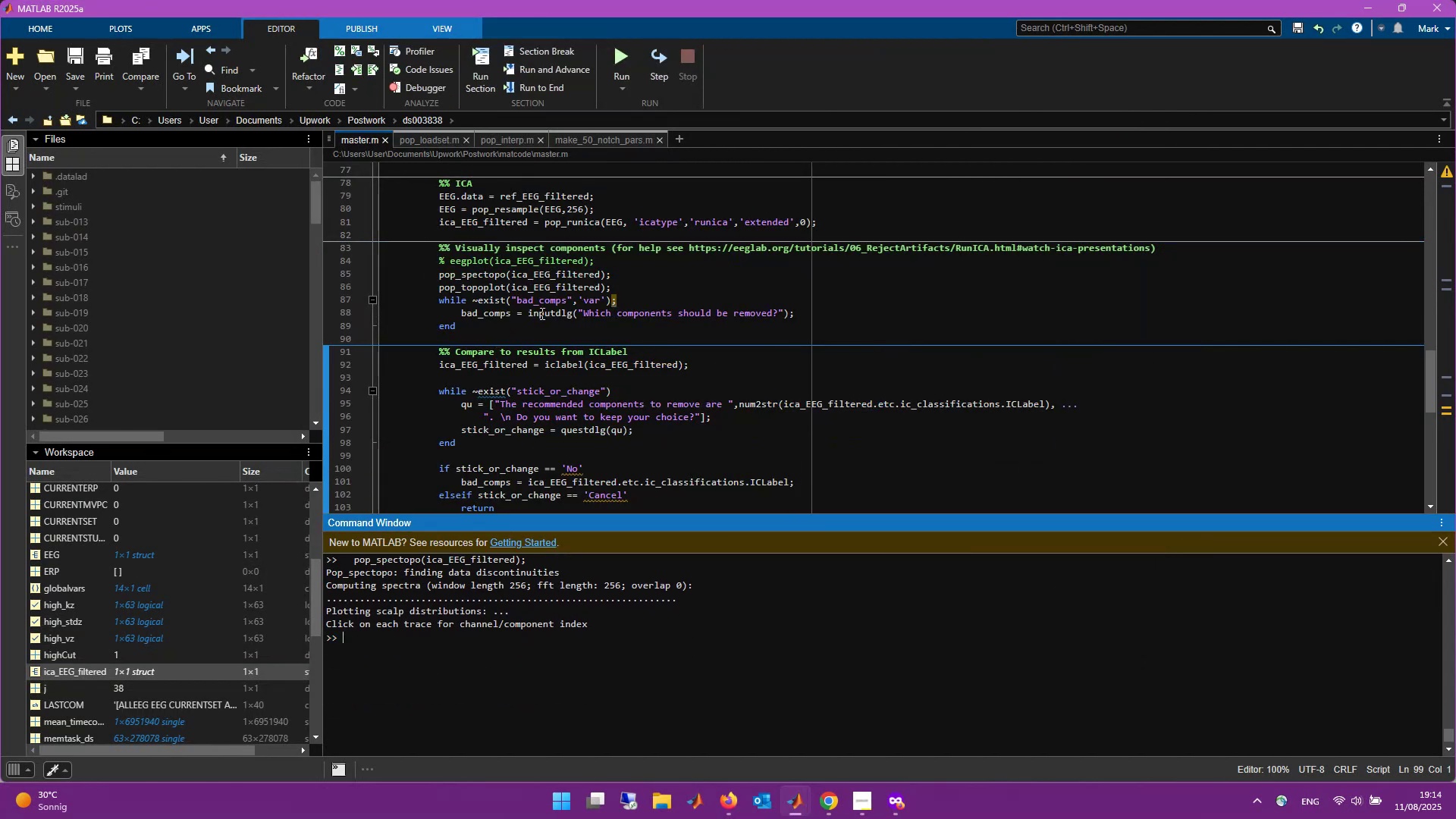 
left_click_drag(start_coordinate=[621, 285], to_coordinate=[426, 286])
 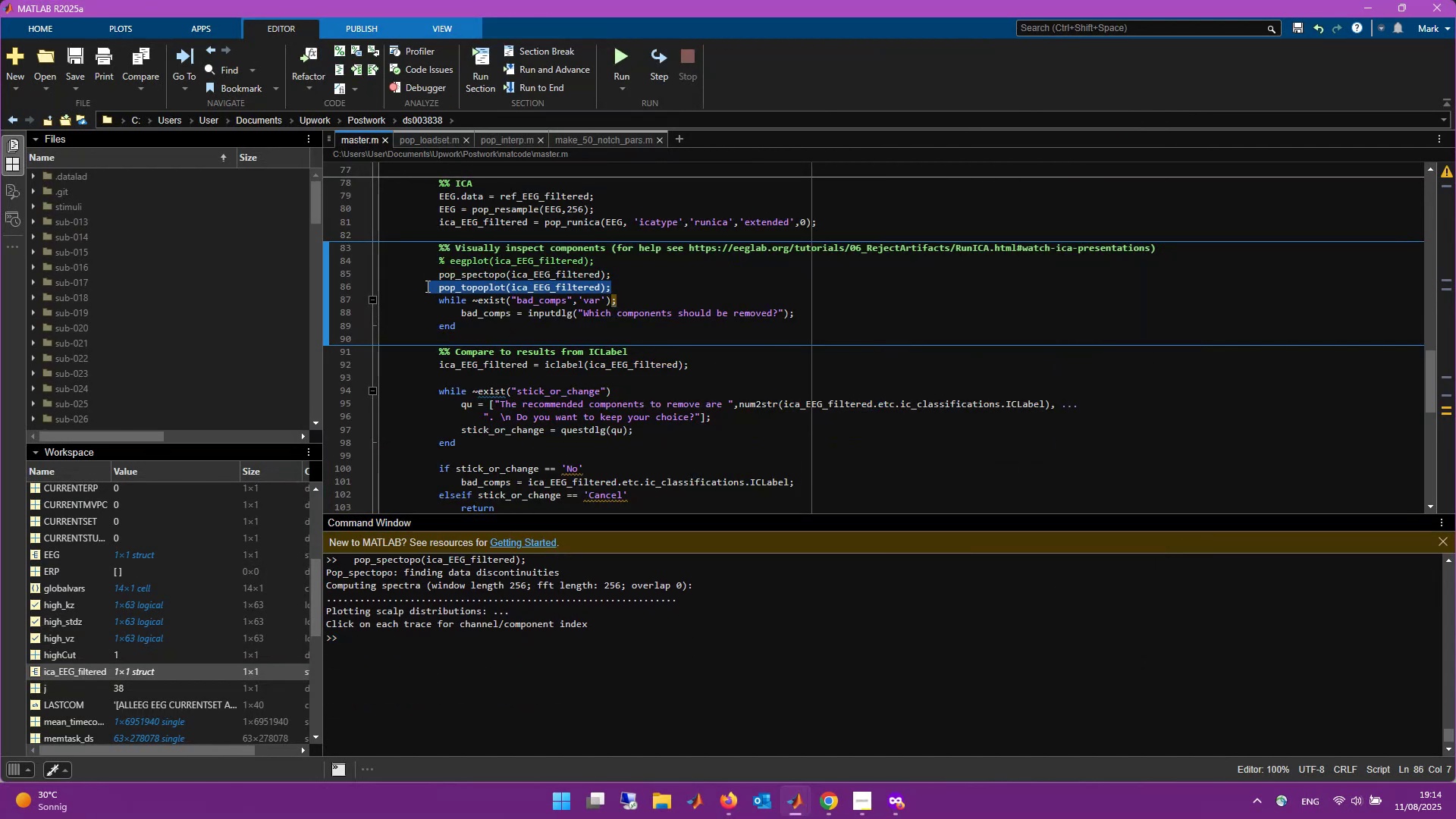 
key(F9)
 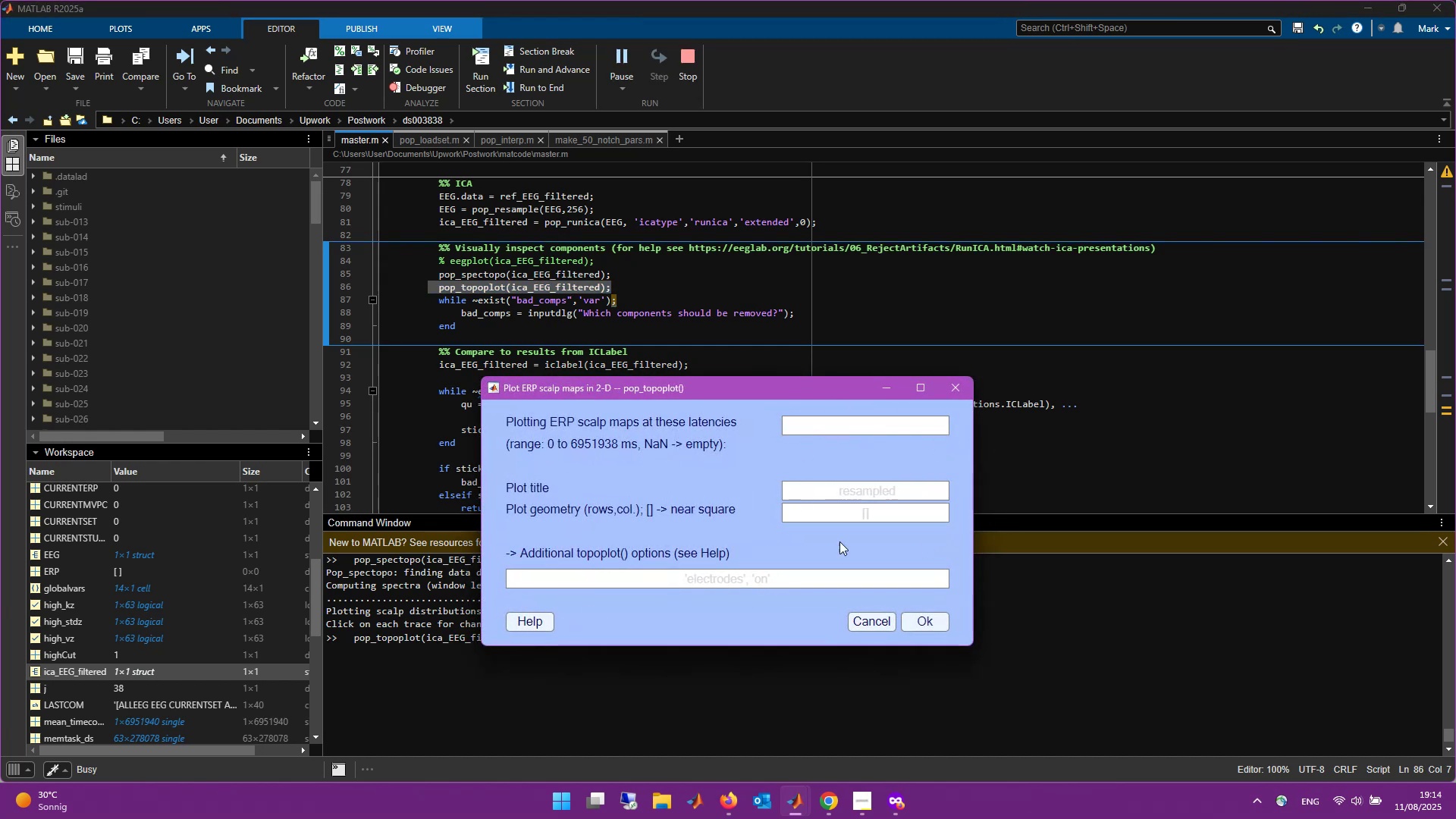 
wait(5.96)
 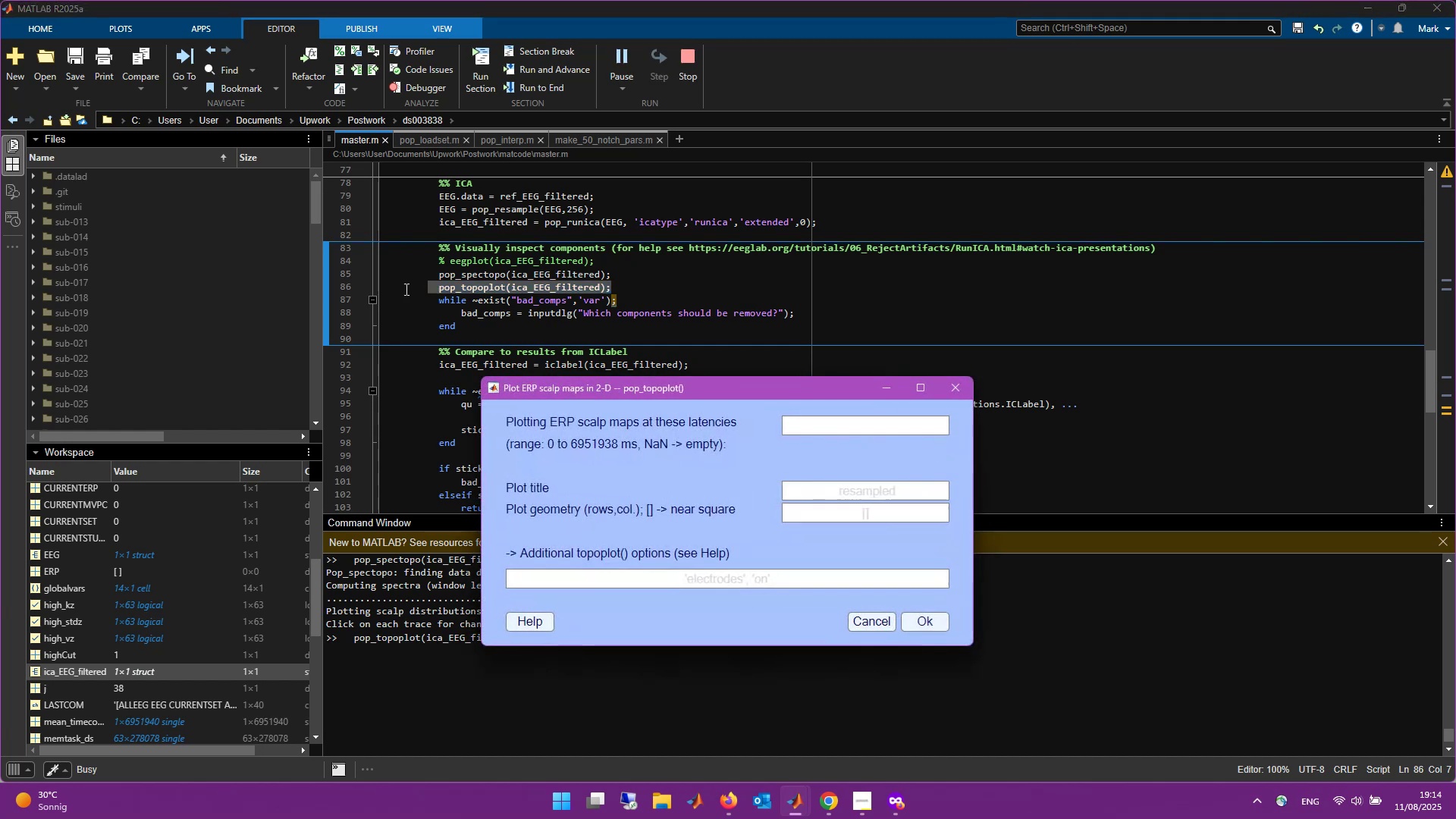 
left_click([926, 627])
 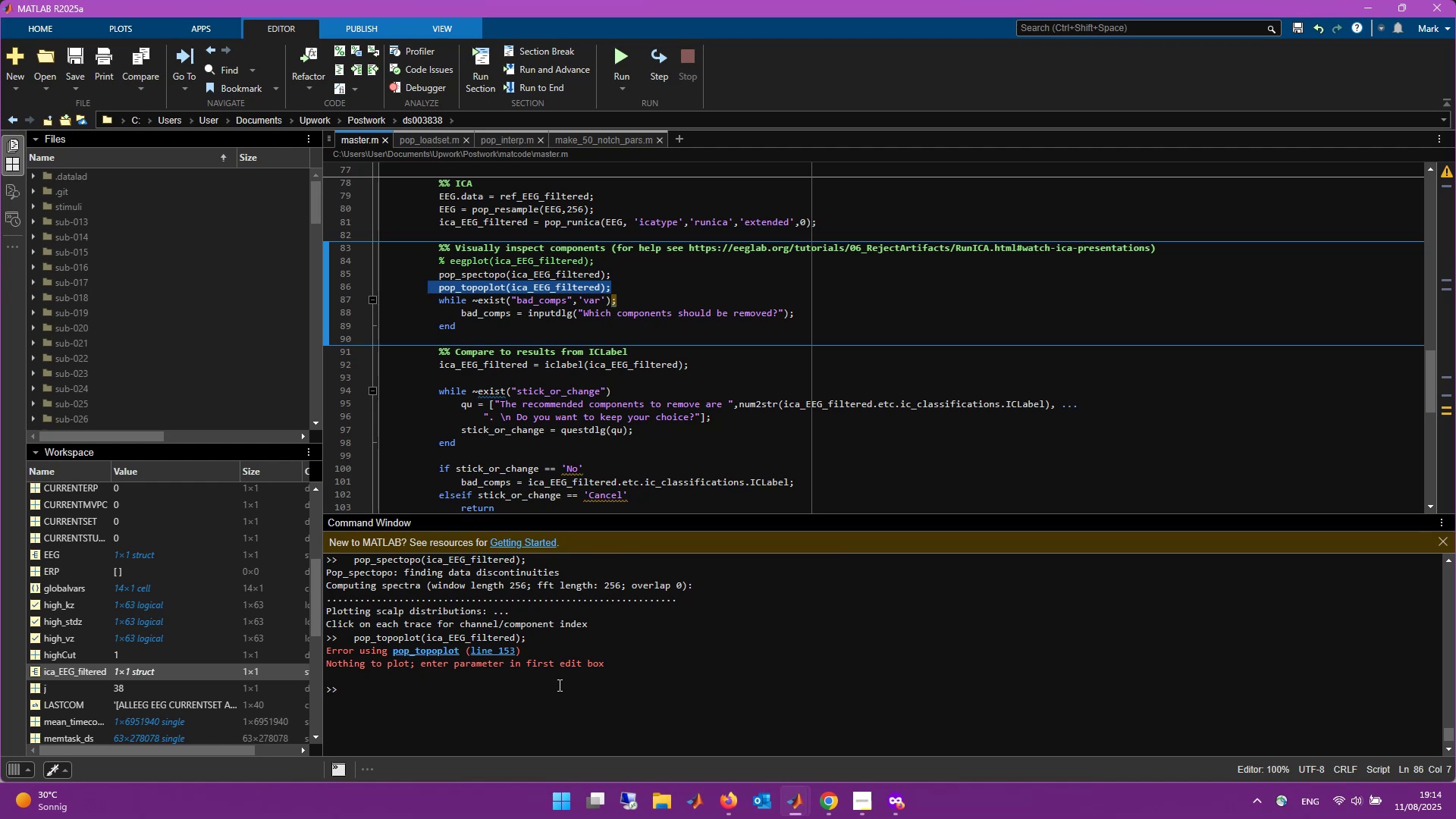 
wait(6.02)
 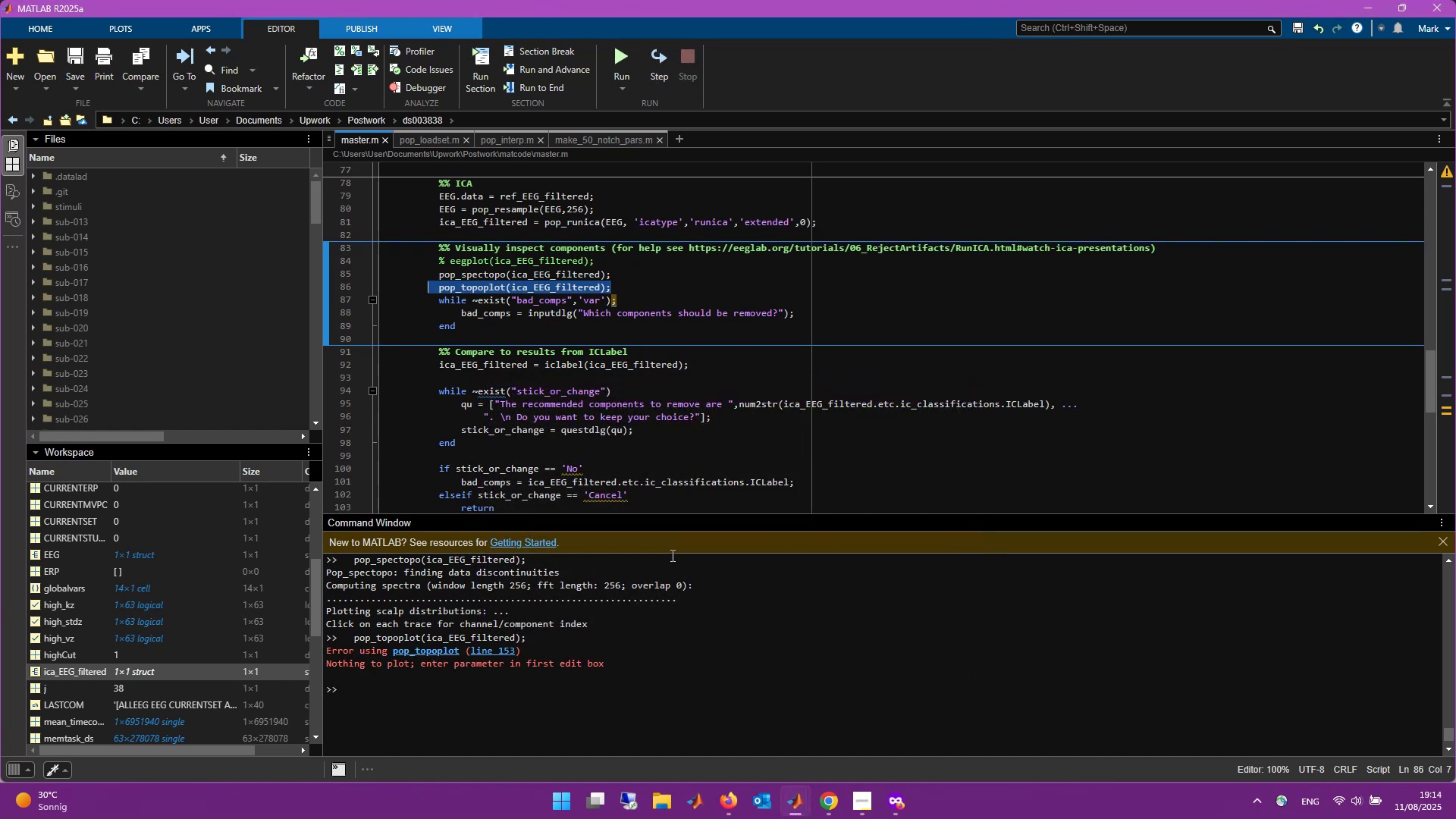 
left_click([558, 685])
 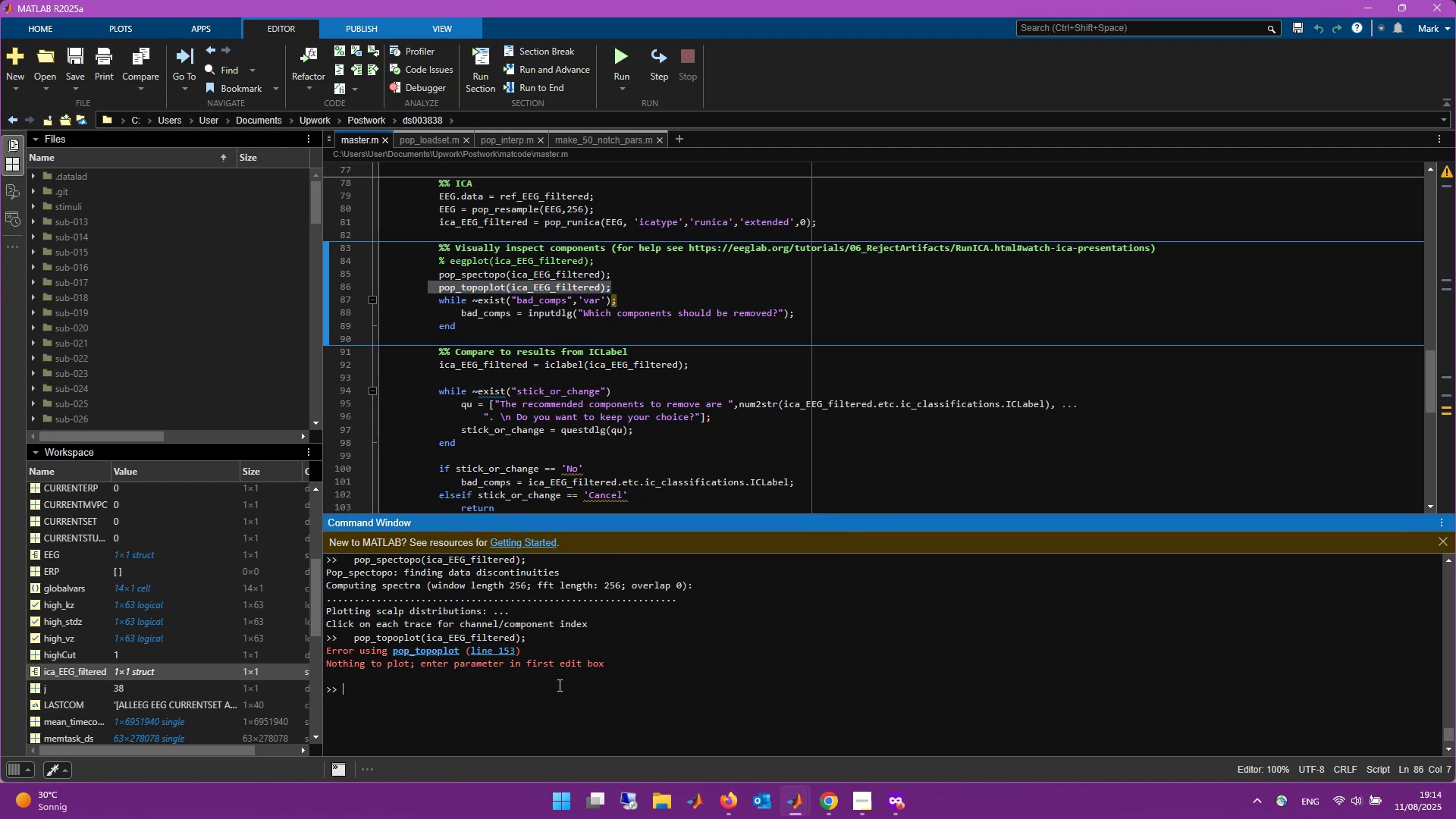 
key(ArrowUp)
 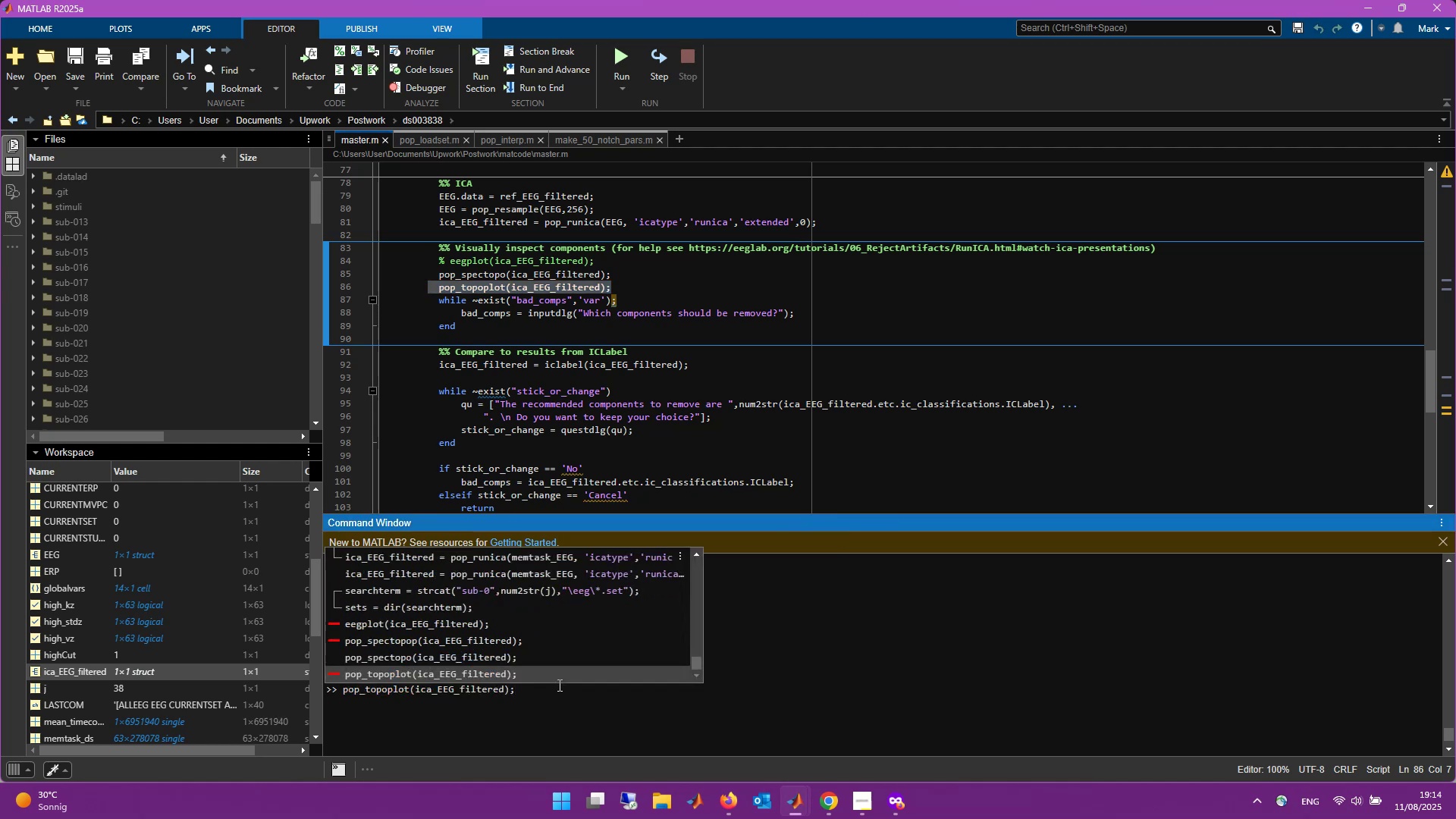 
key(Enter)
 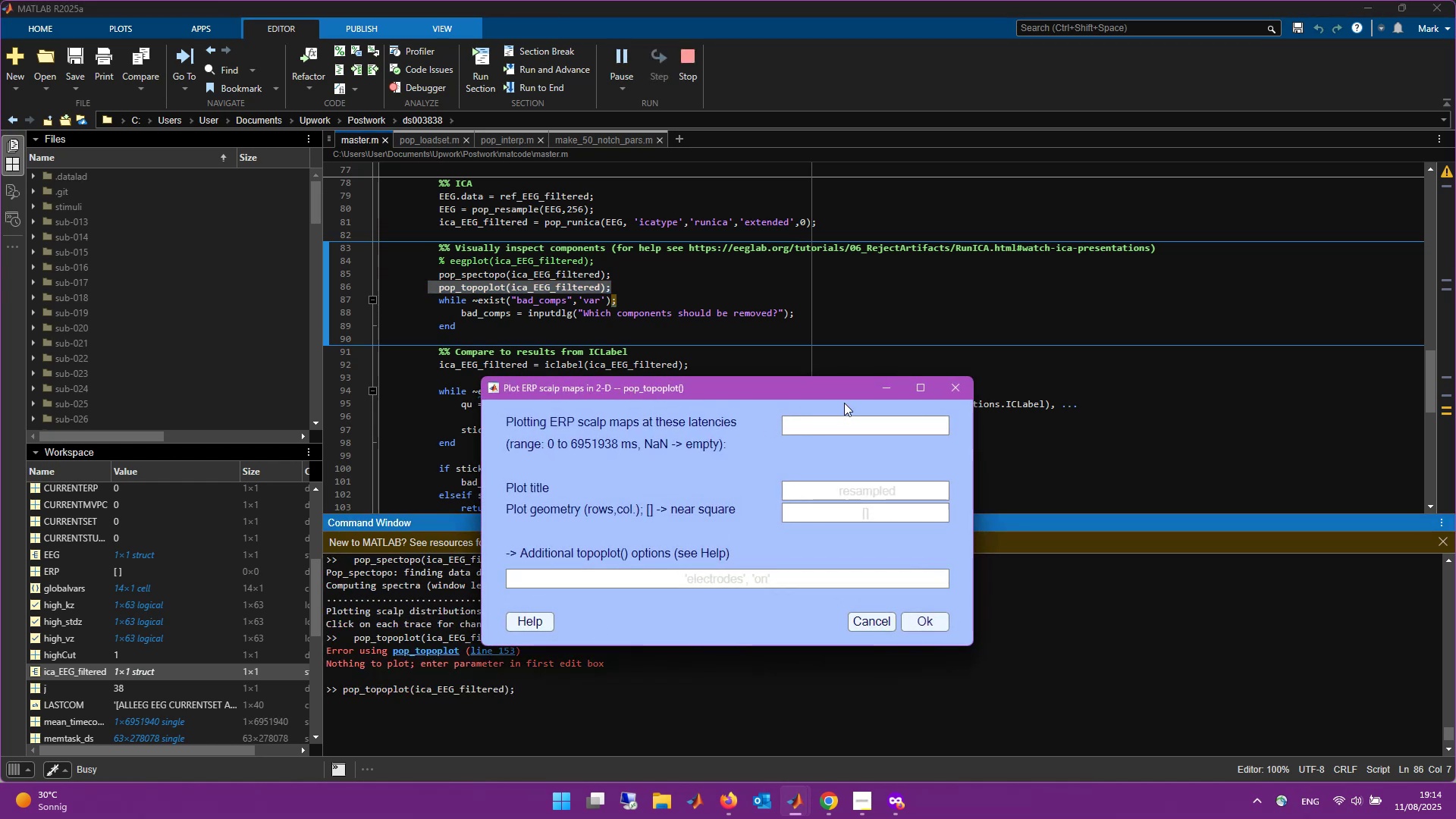 
left_click([865, 424])
 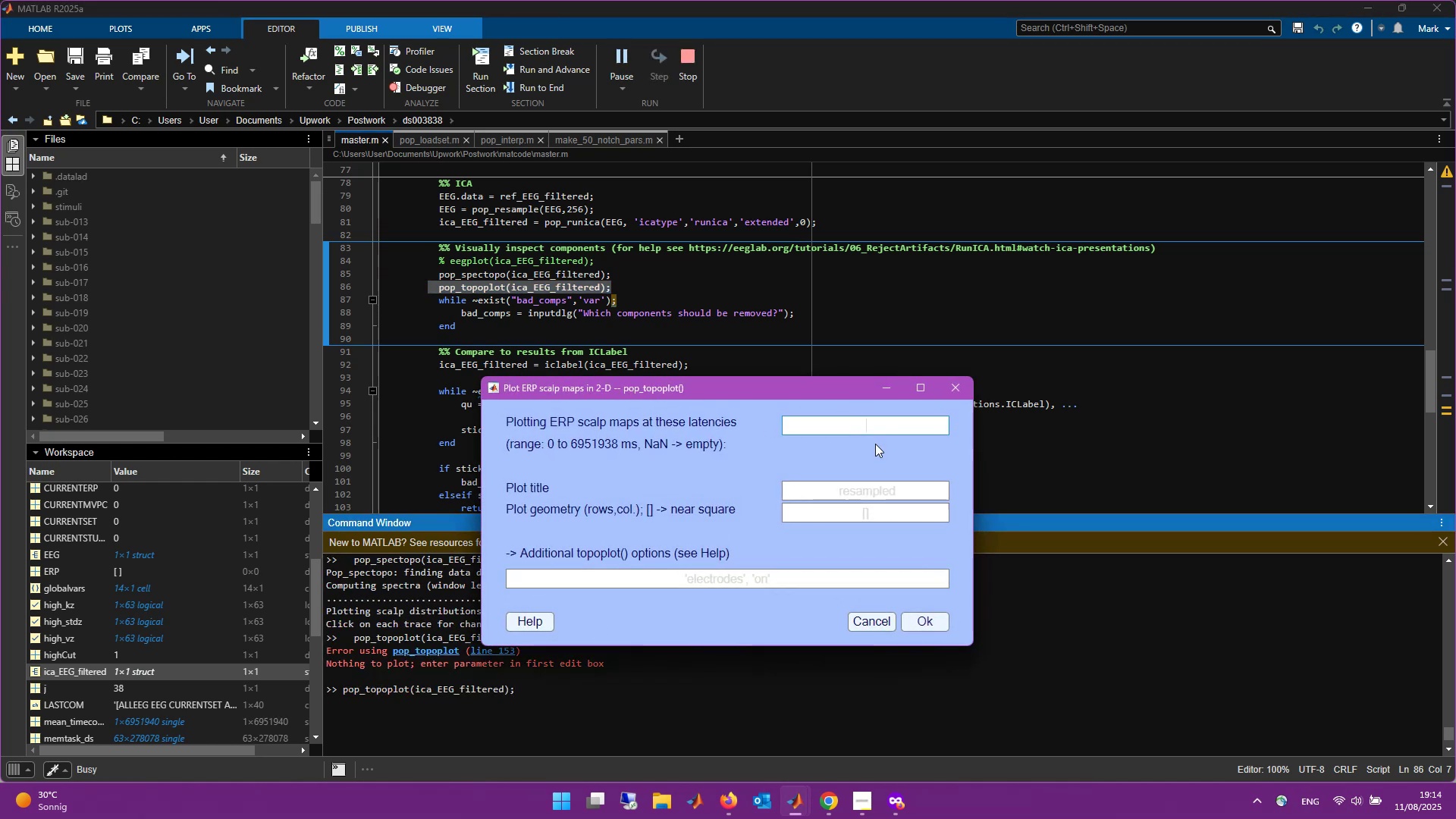 
wait(8.4)
 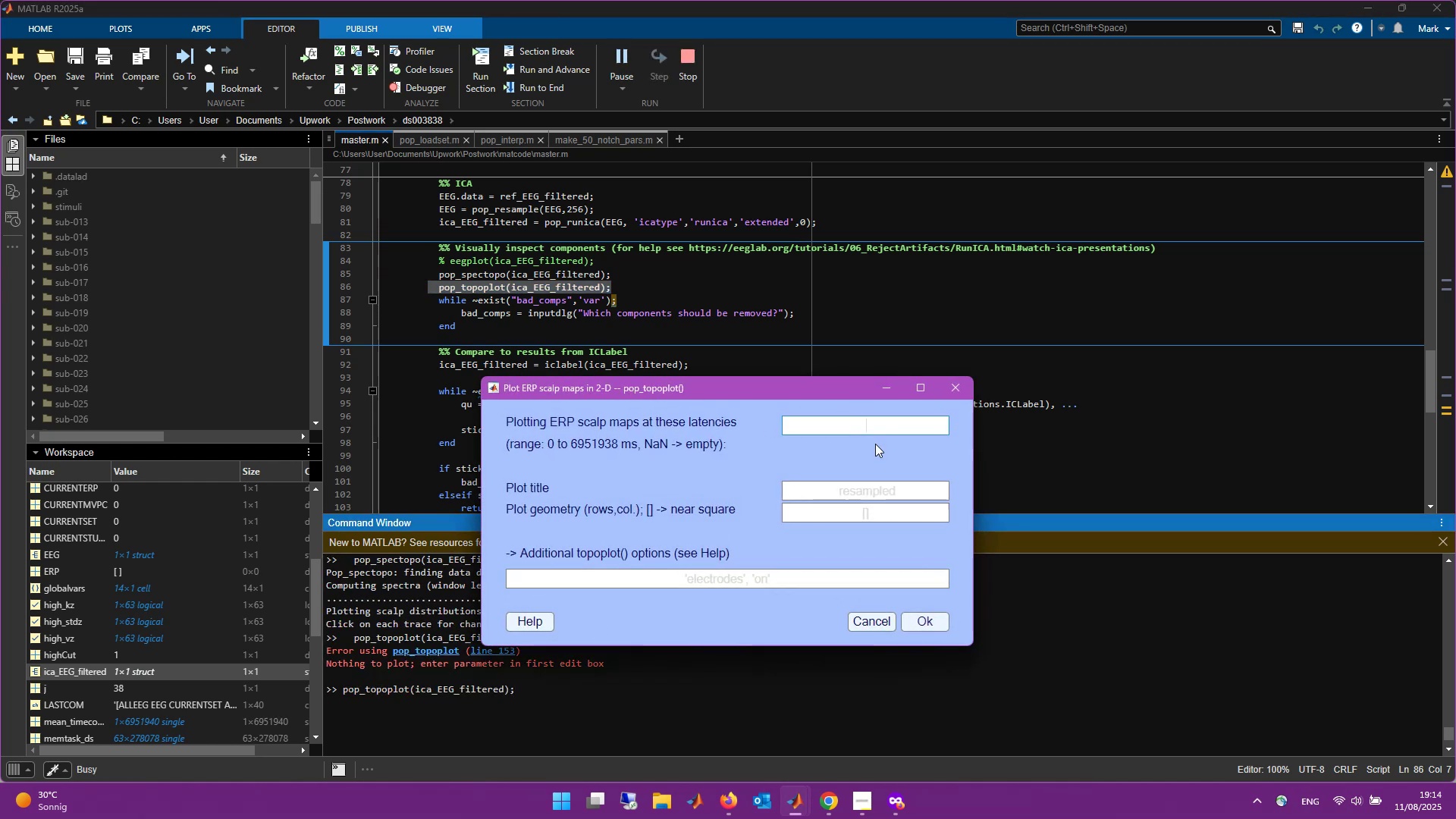 
key(Numpad0)
 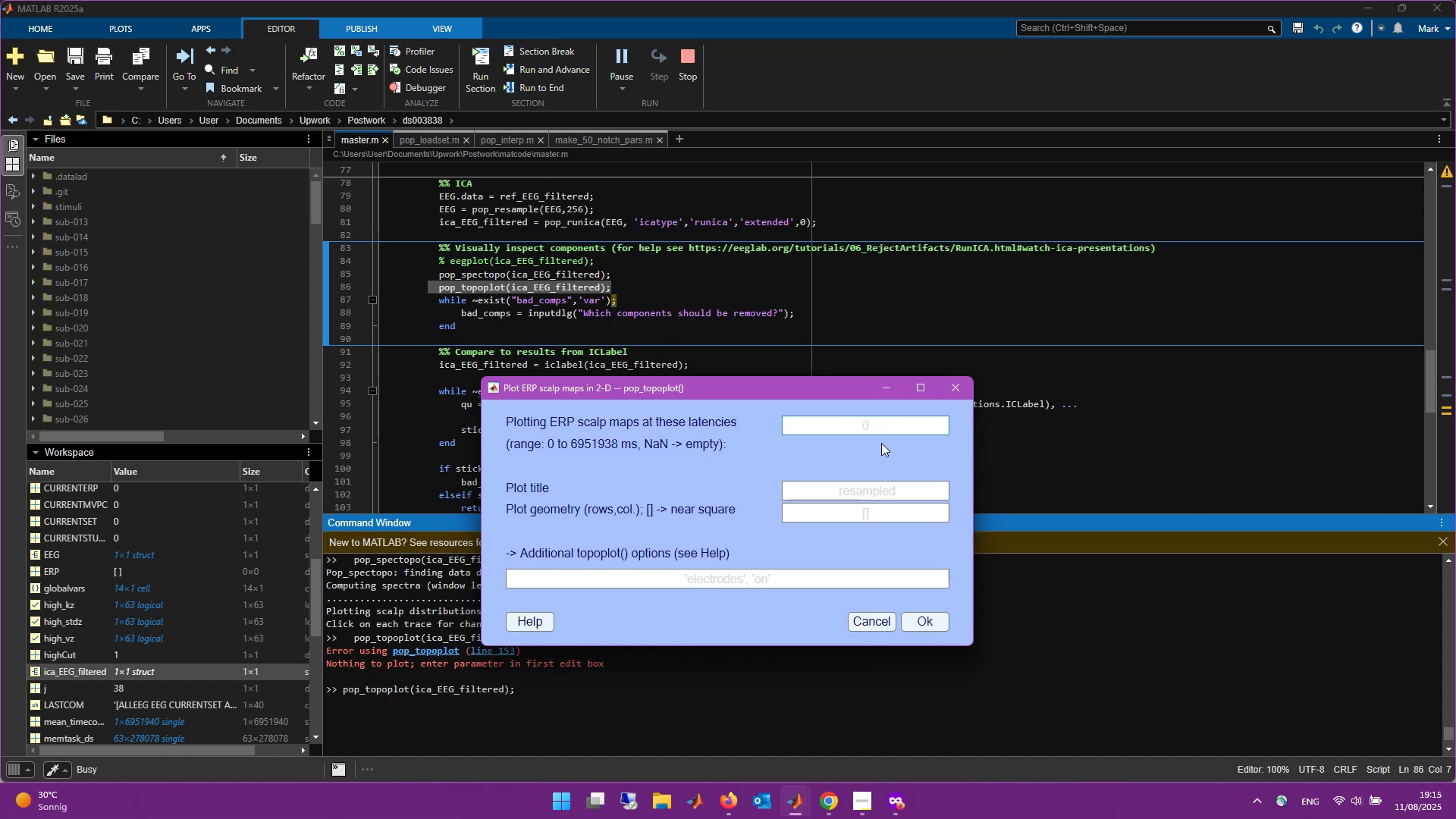 
left_click([877, 425])
 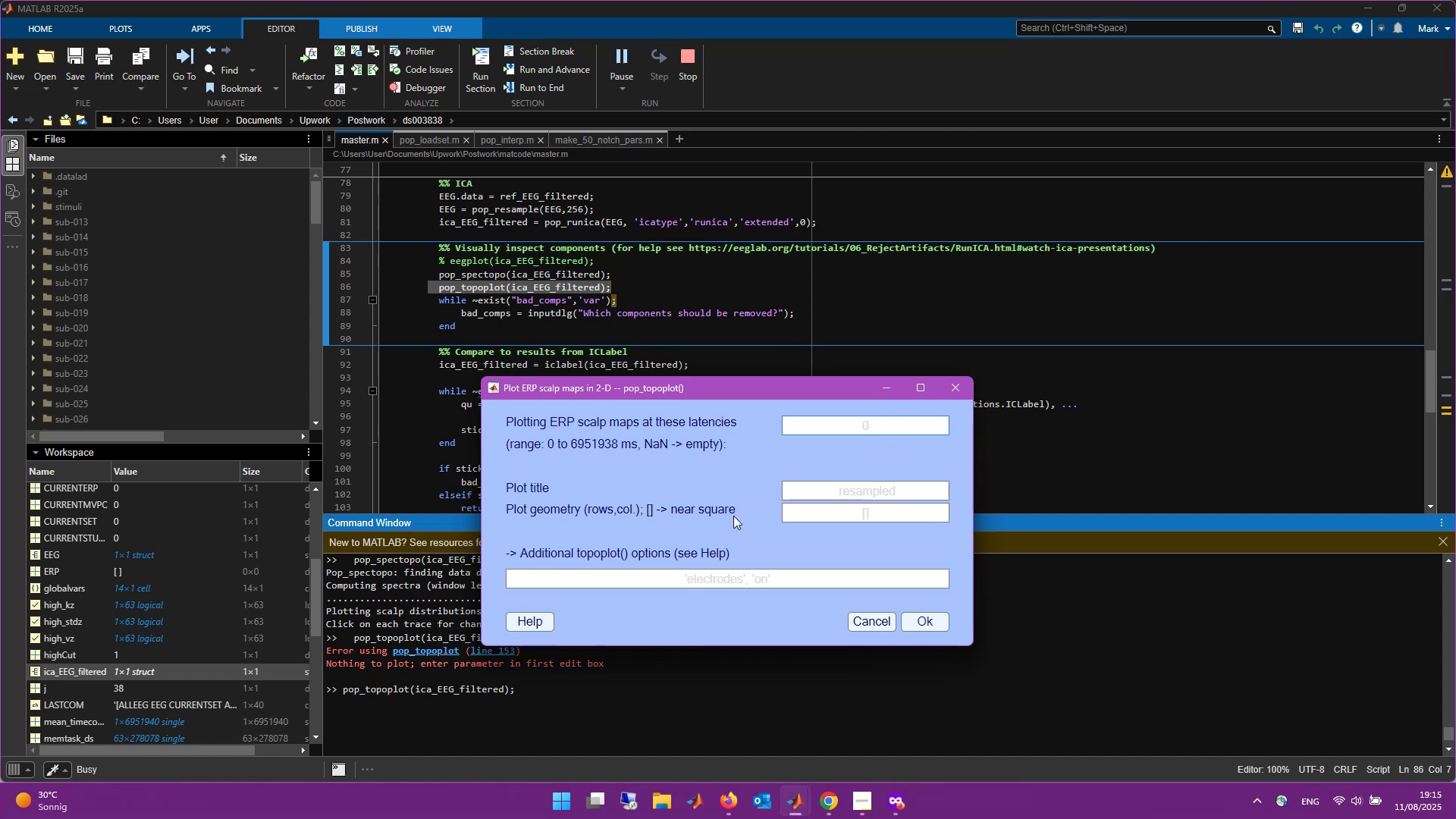 
key(Numpad0)
 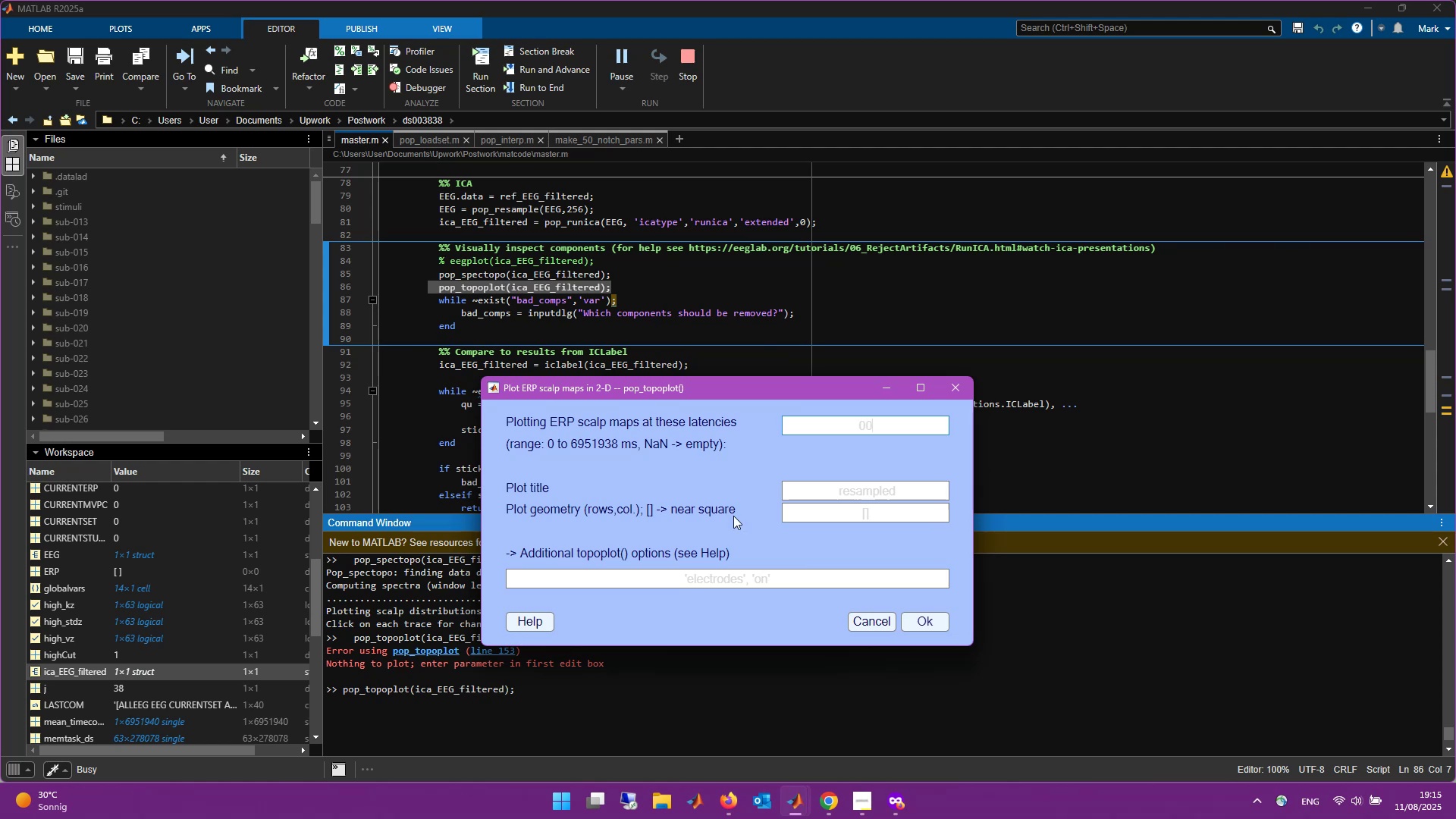 
key(Backspace)
 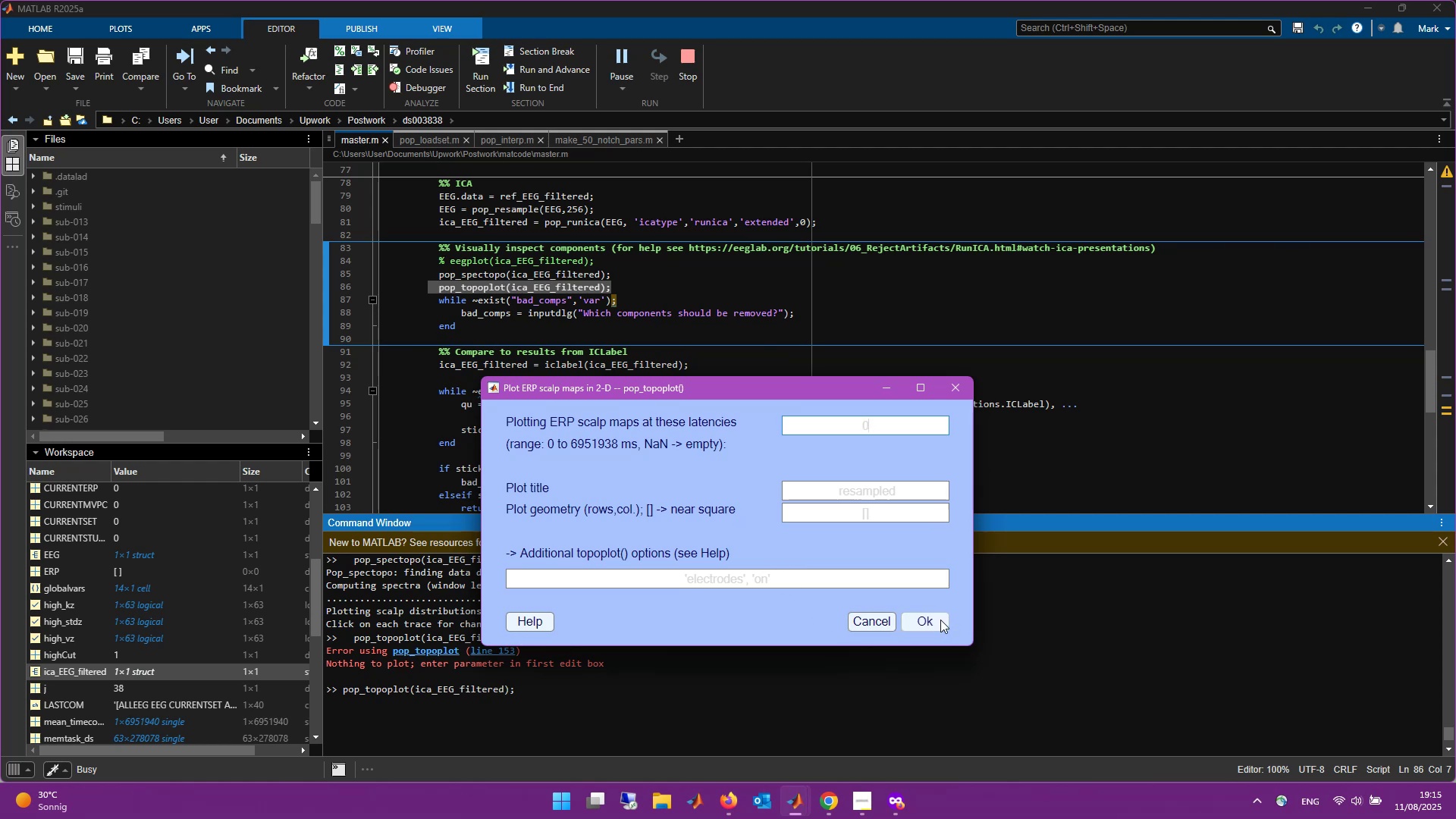 
wait(7.78)
 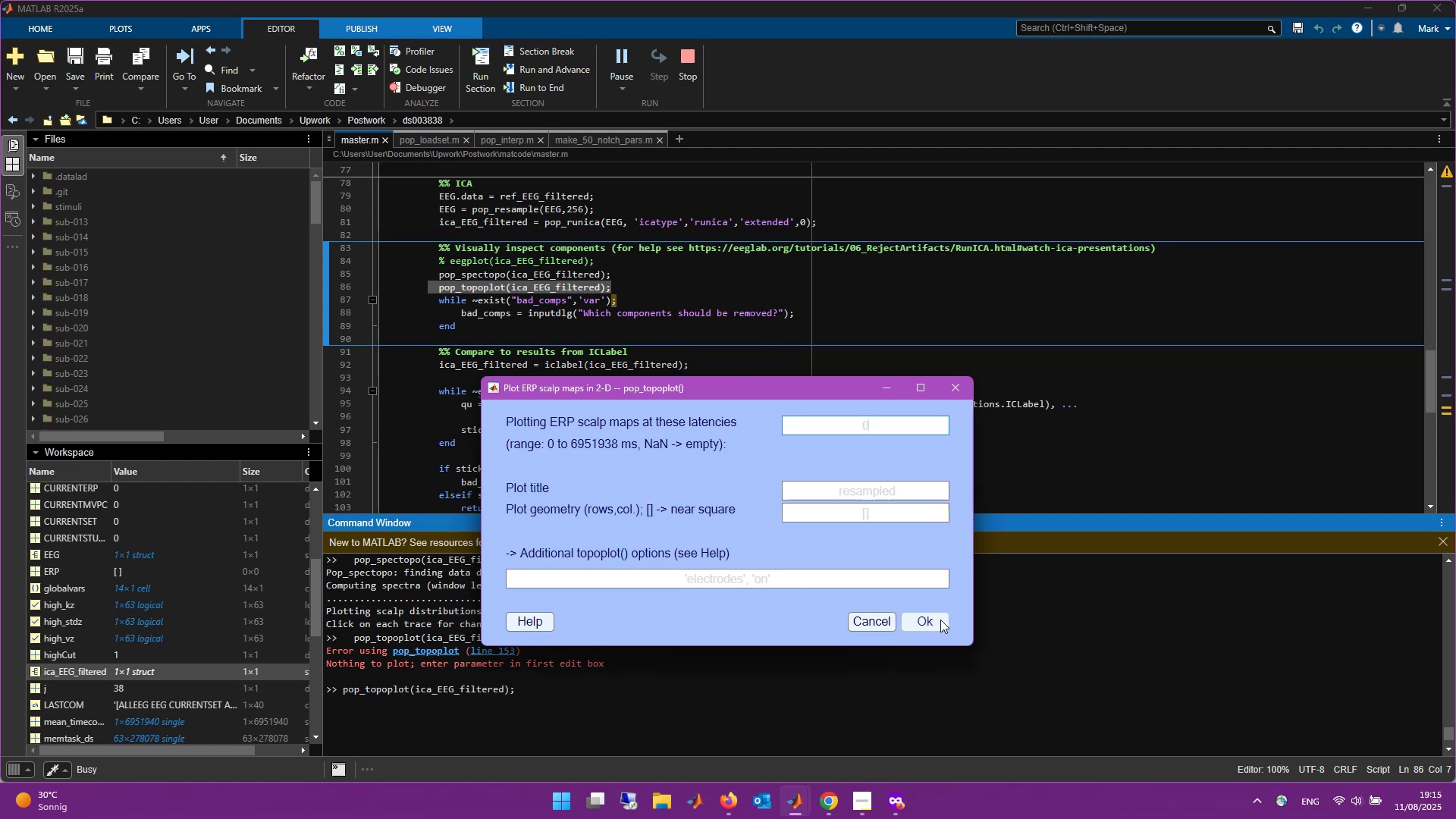 
key(Shift+Semicolon)
 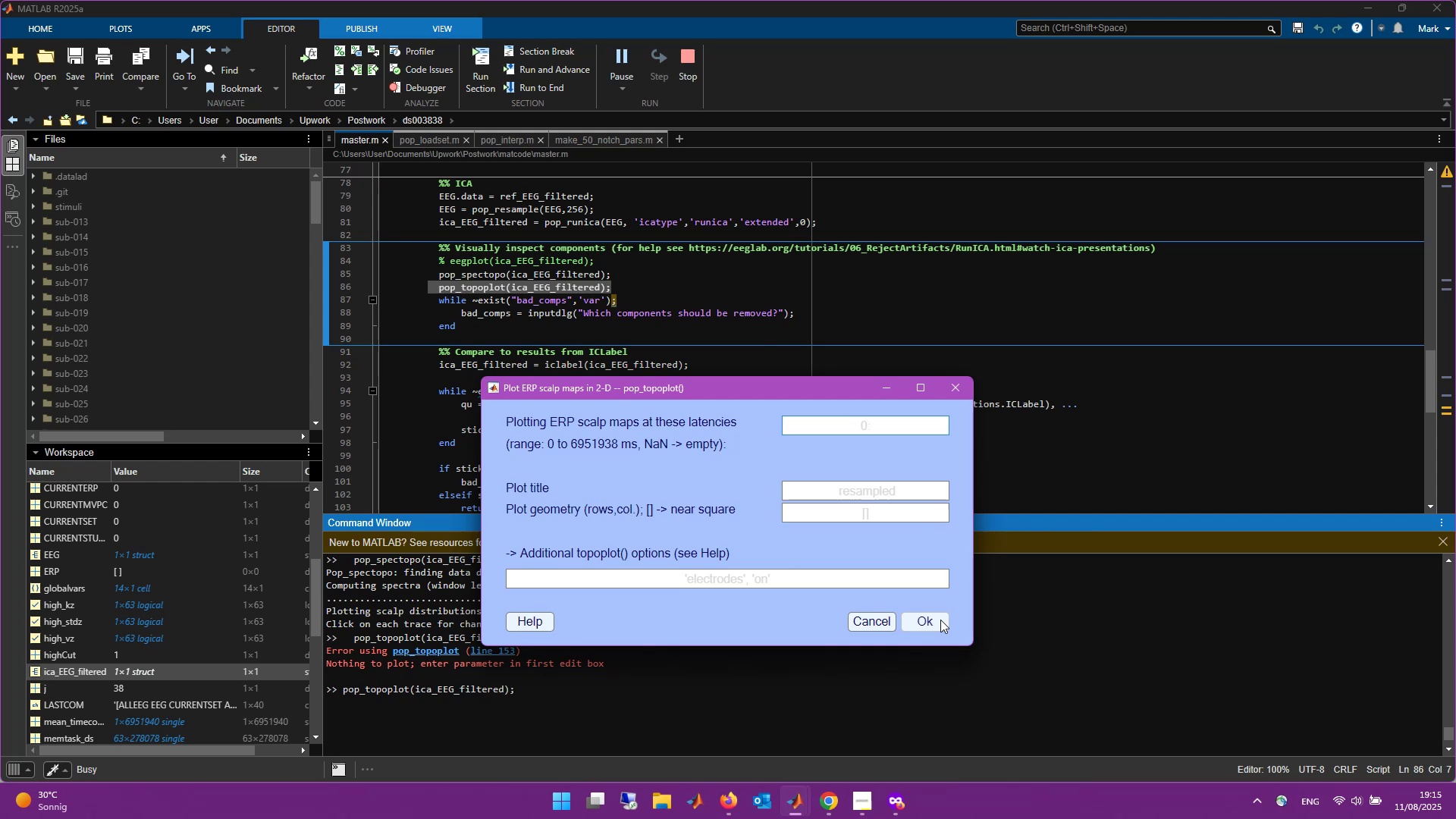 
type(1000:enf)
key(Backspace)
type(d)
 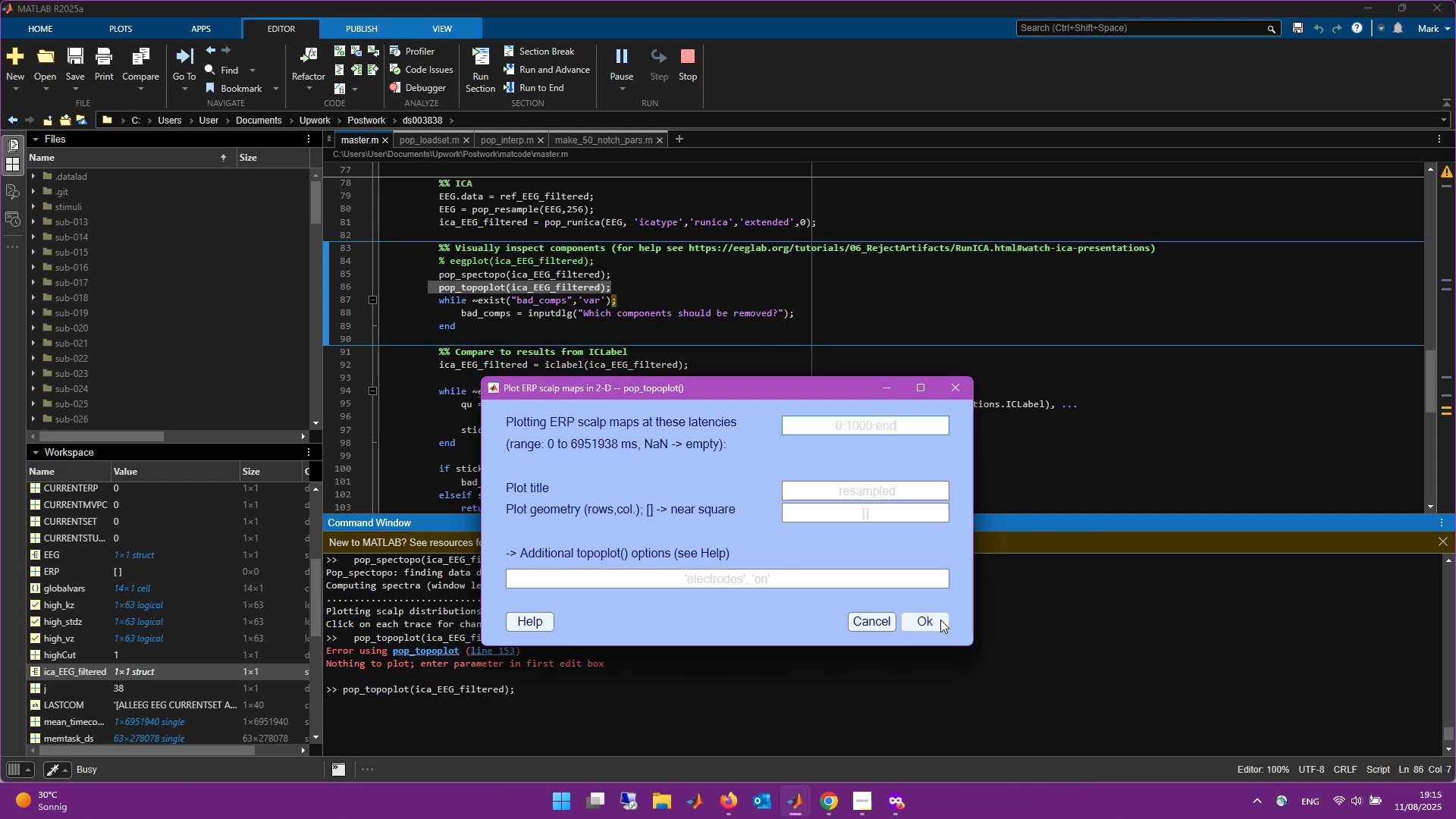 
left_click([938, 623])
 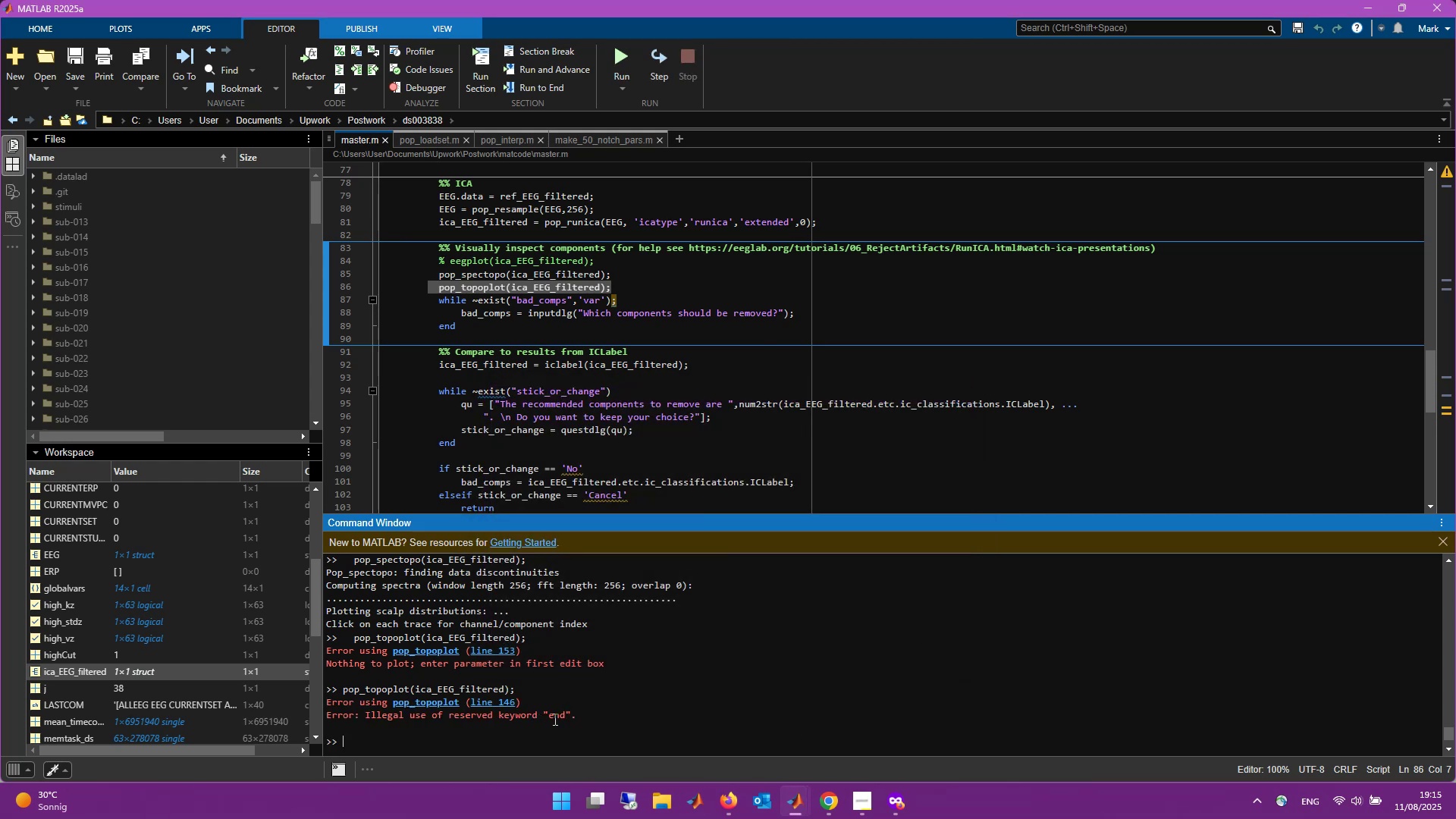 
left_click([568, 735])
 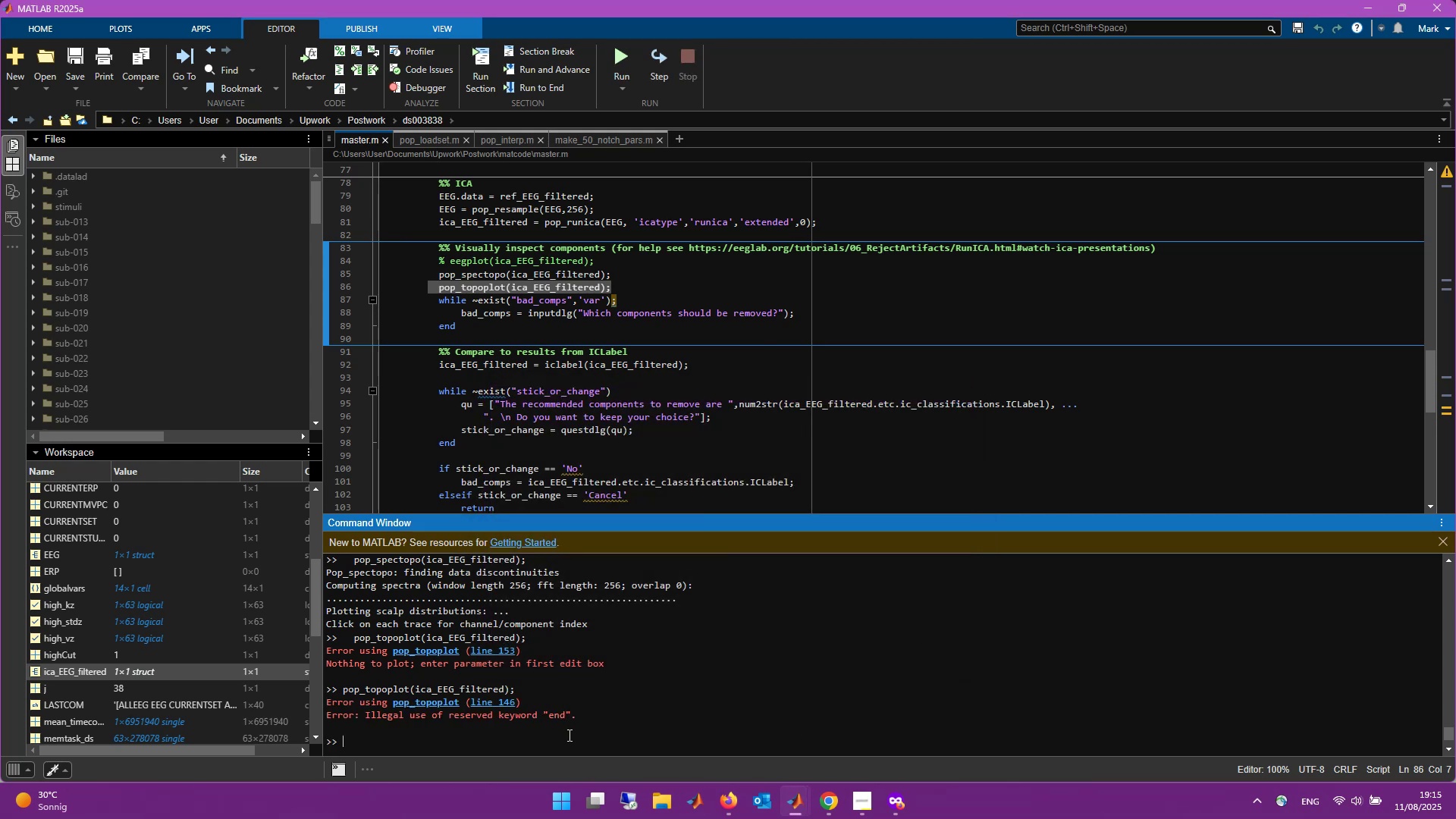 
key(ArrowUp)
 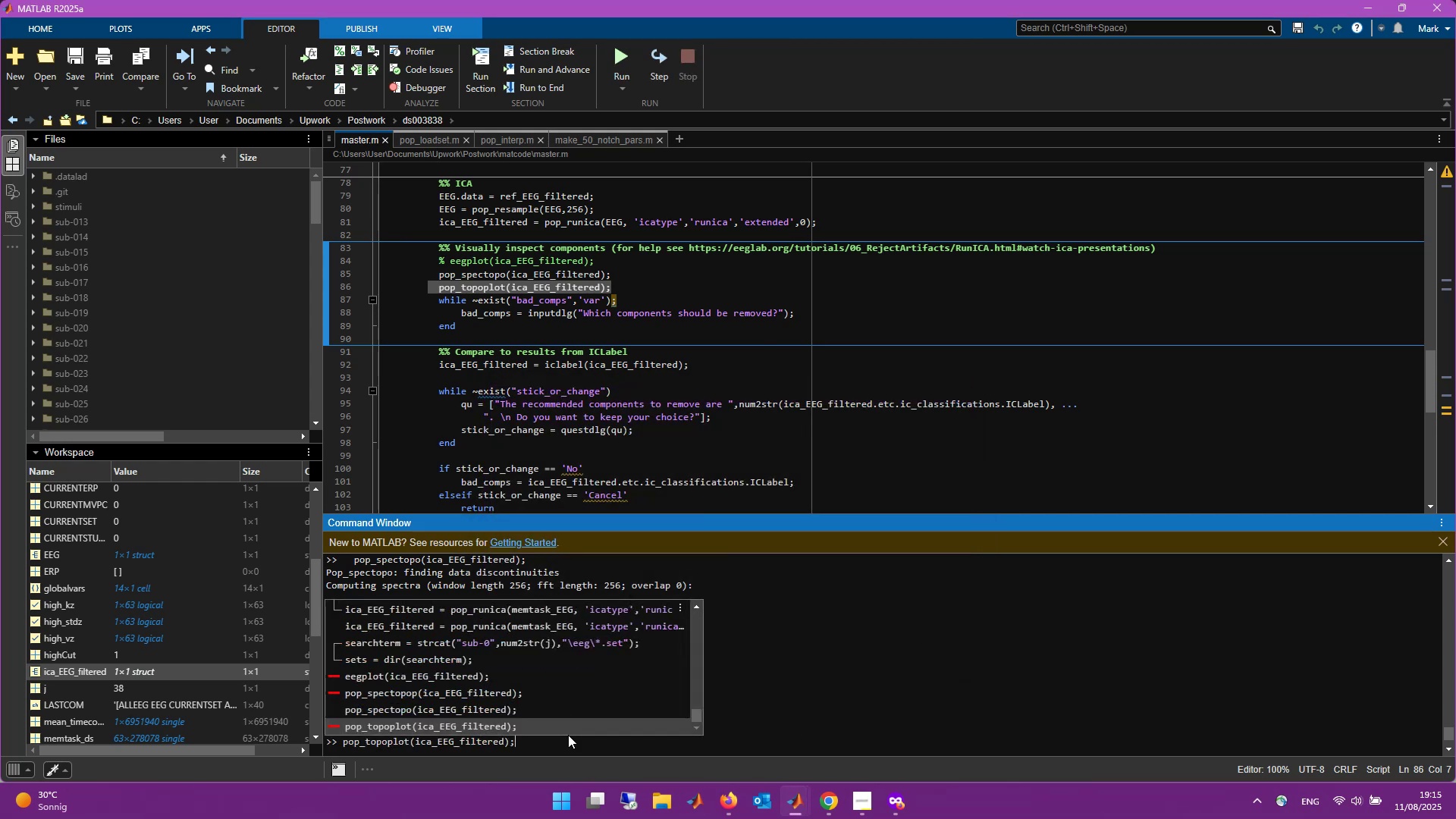 
key(Enter)
 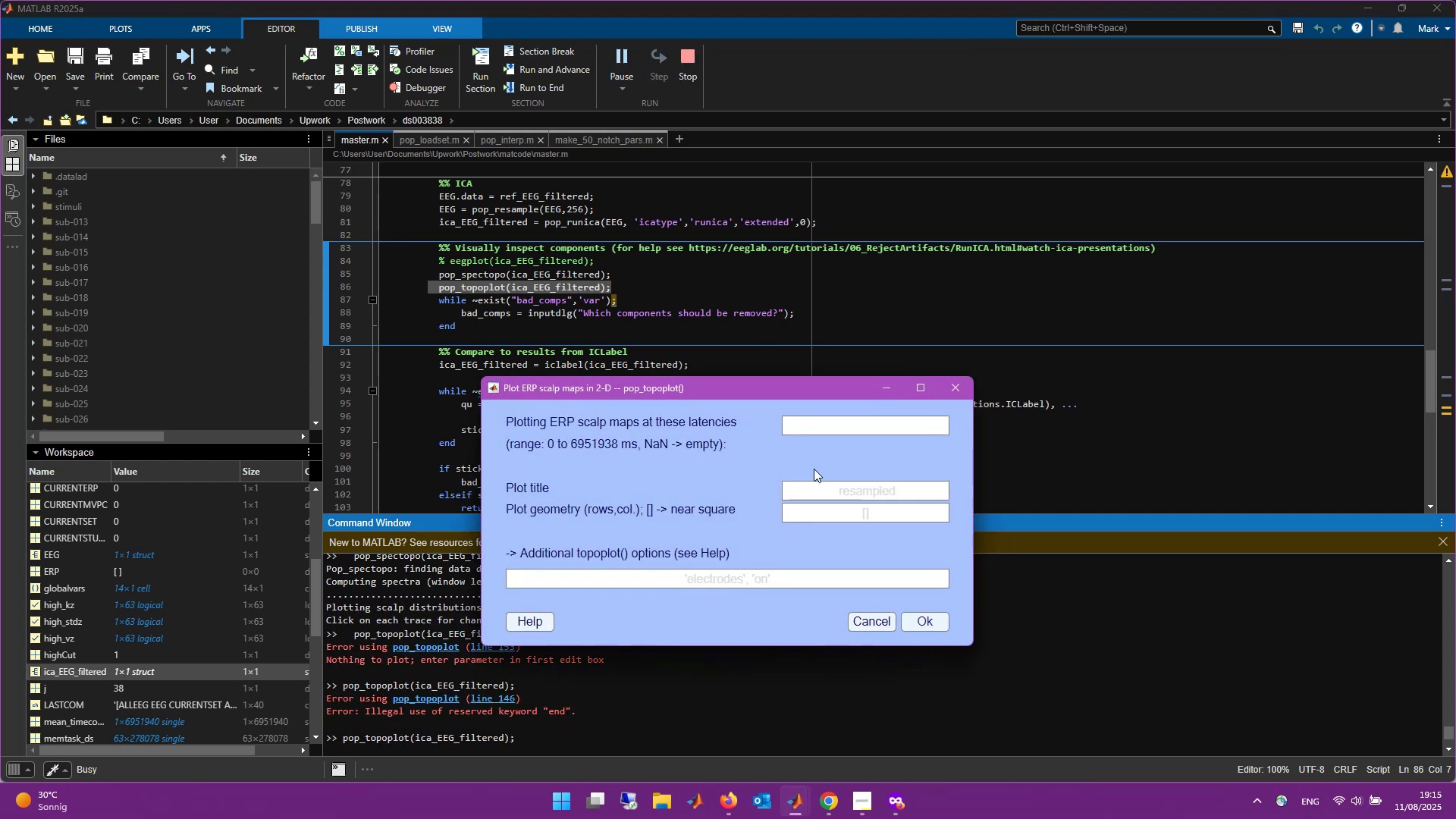 
left_click([871, 427])
 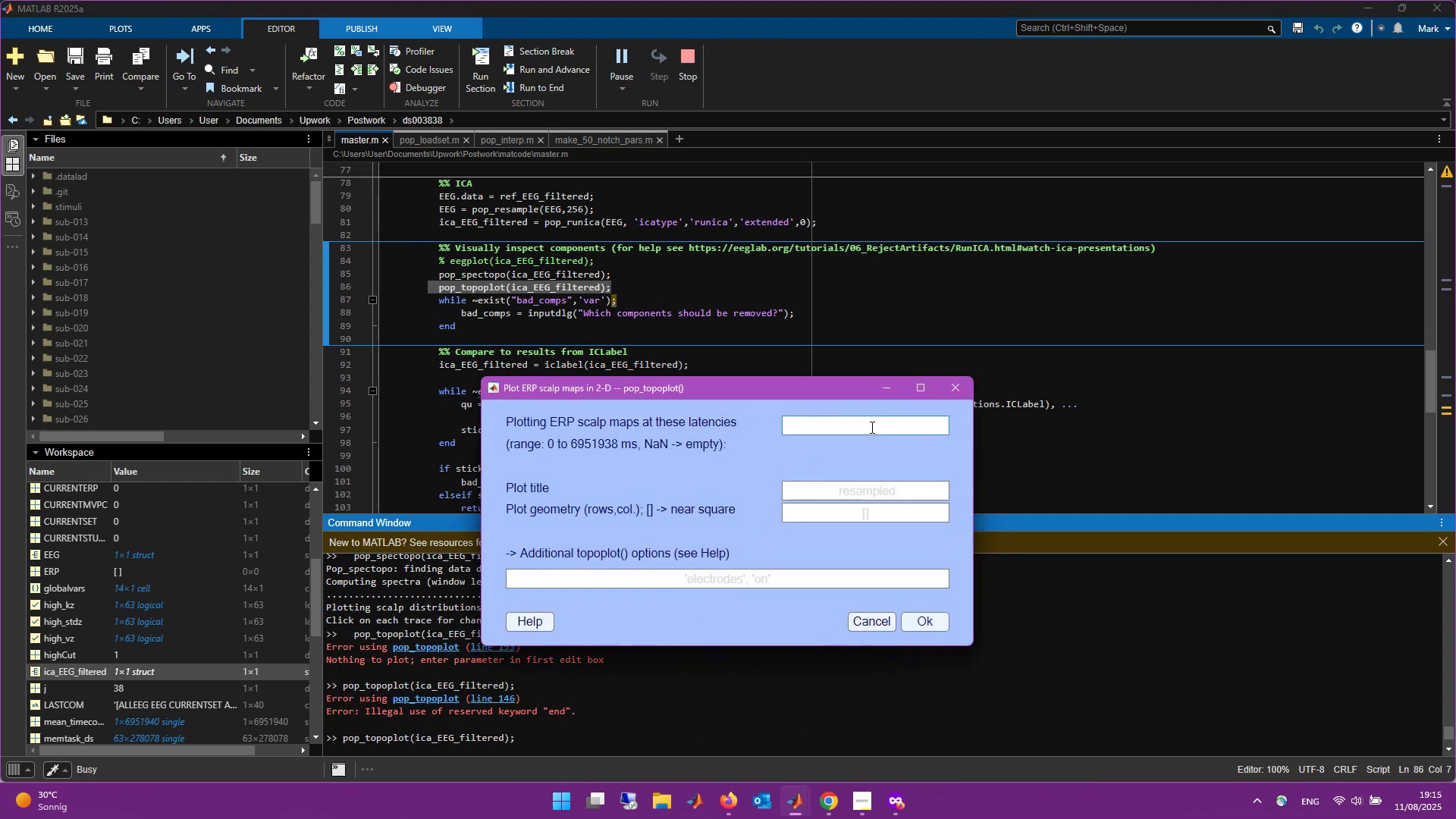 
key(Numpad0)
 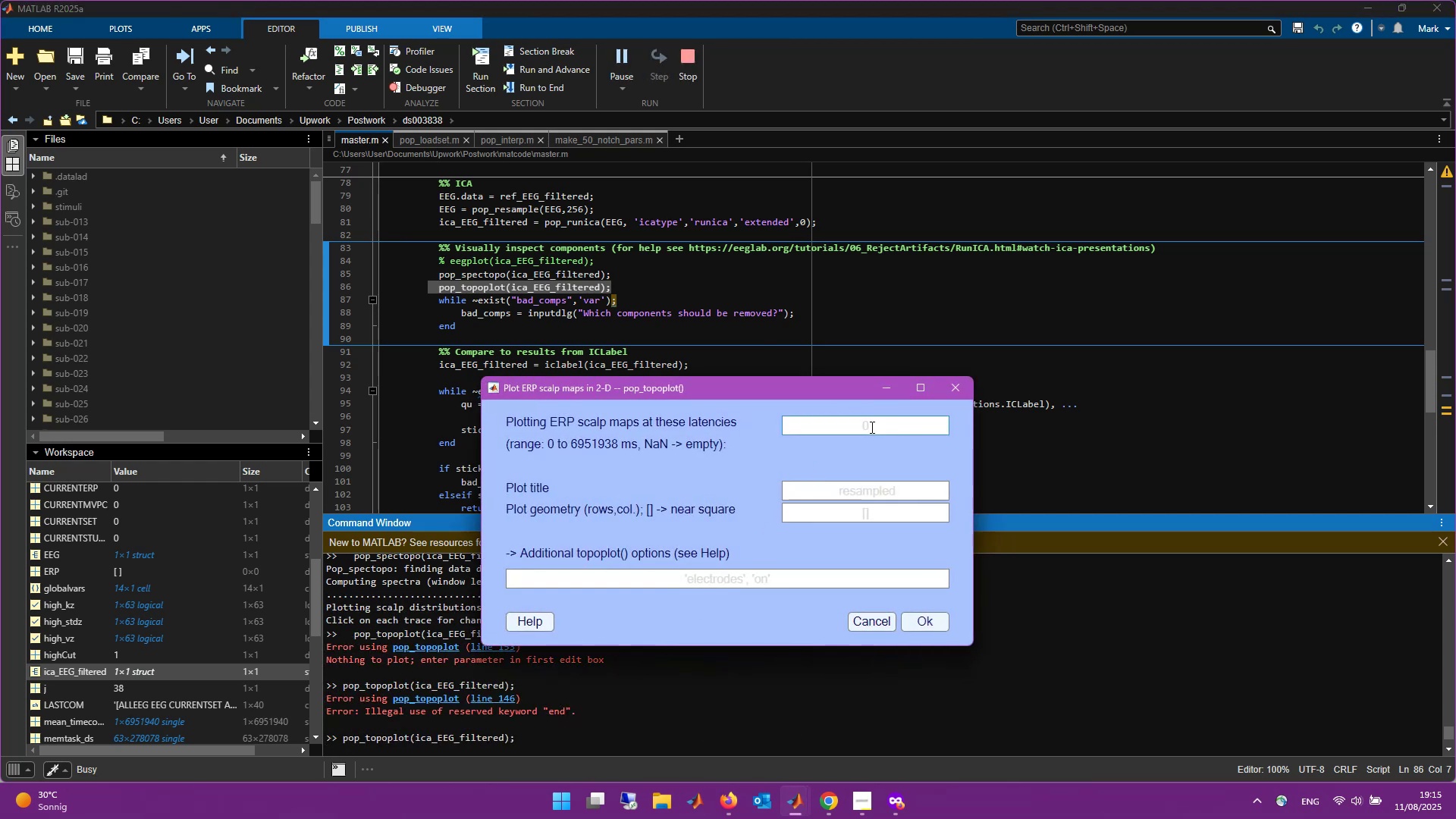 
key(Shift+Backquote)
 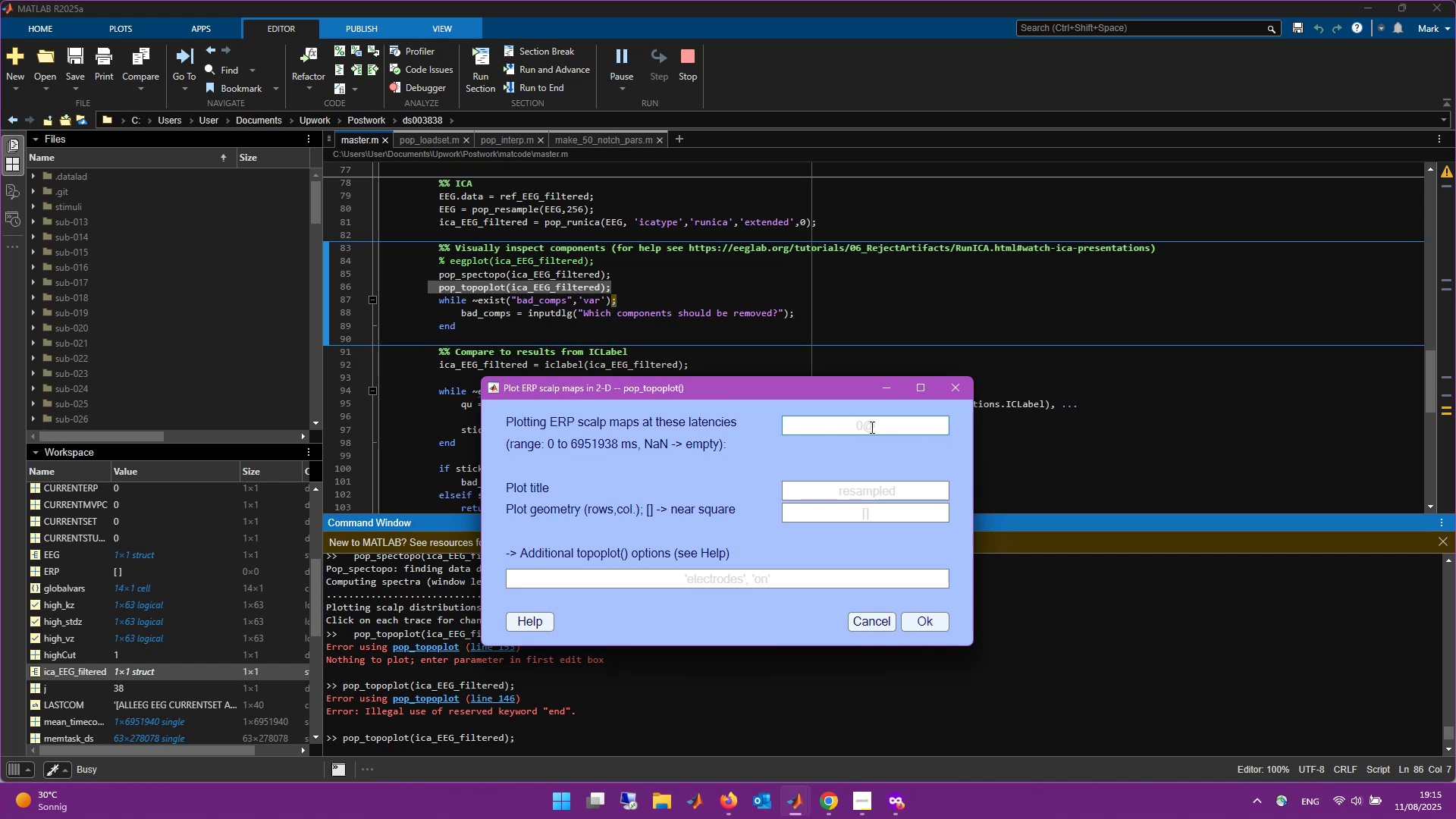 
key(Shift+Backspace)
 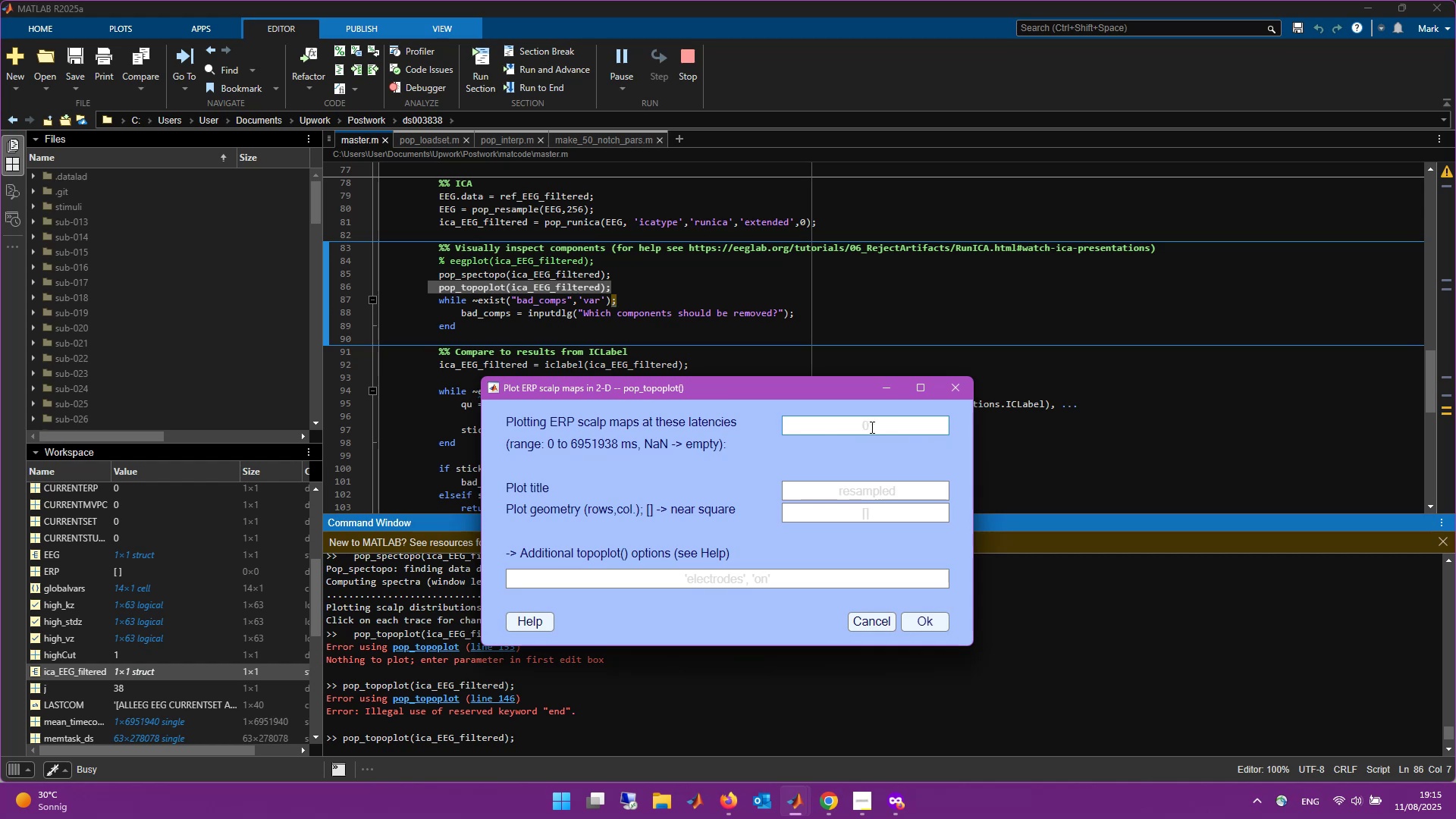 
key(Shift+Semicolon)
 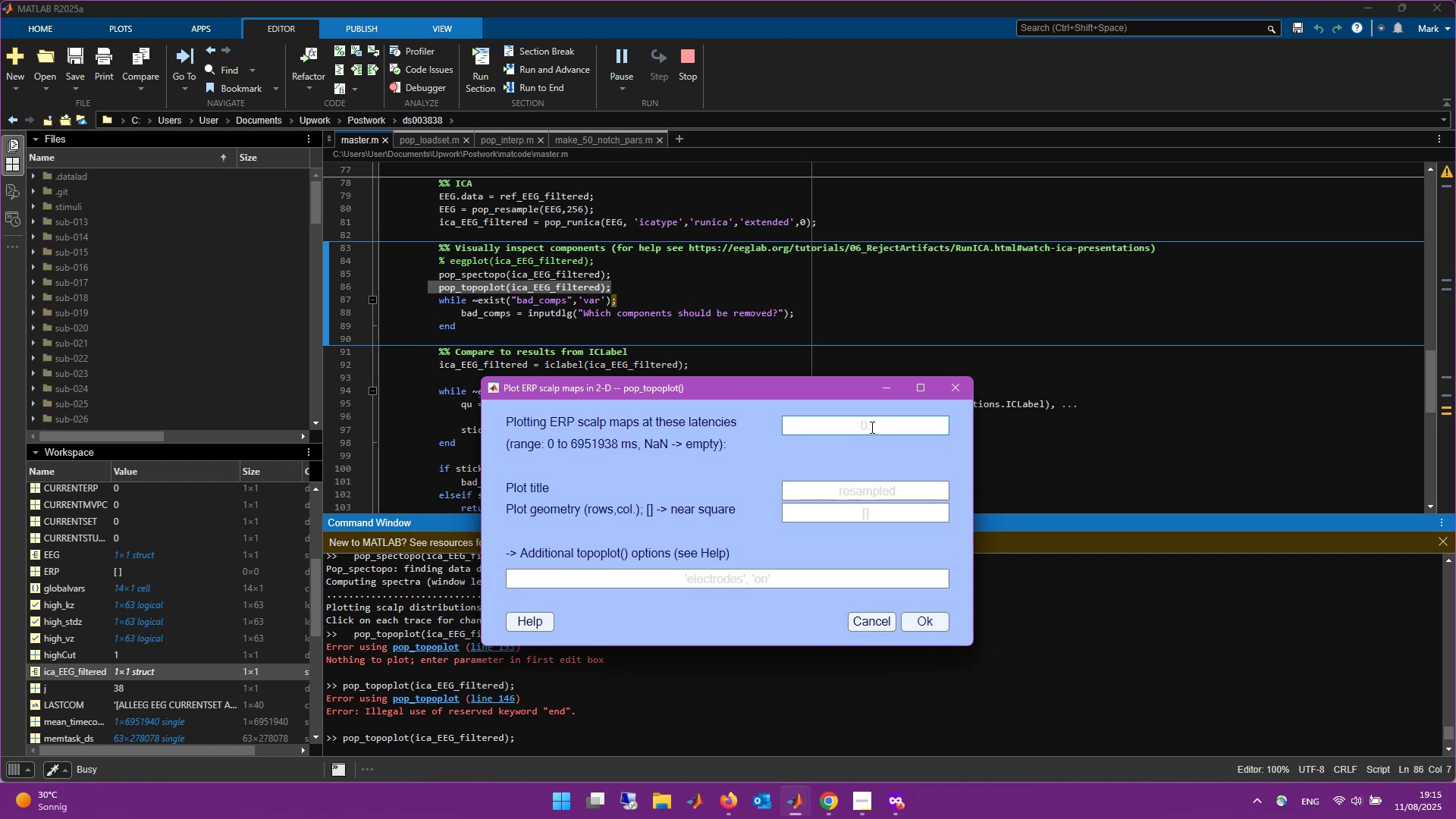 
key(Numpad1)
 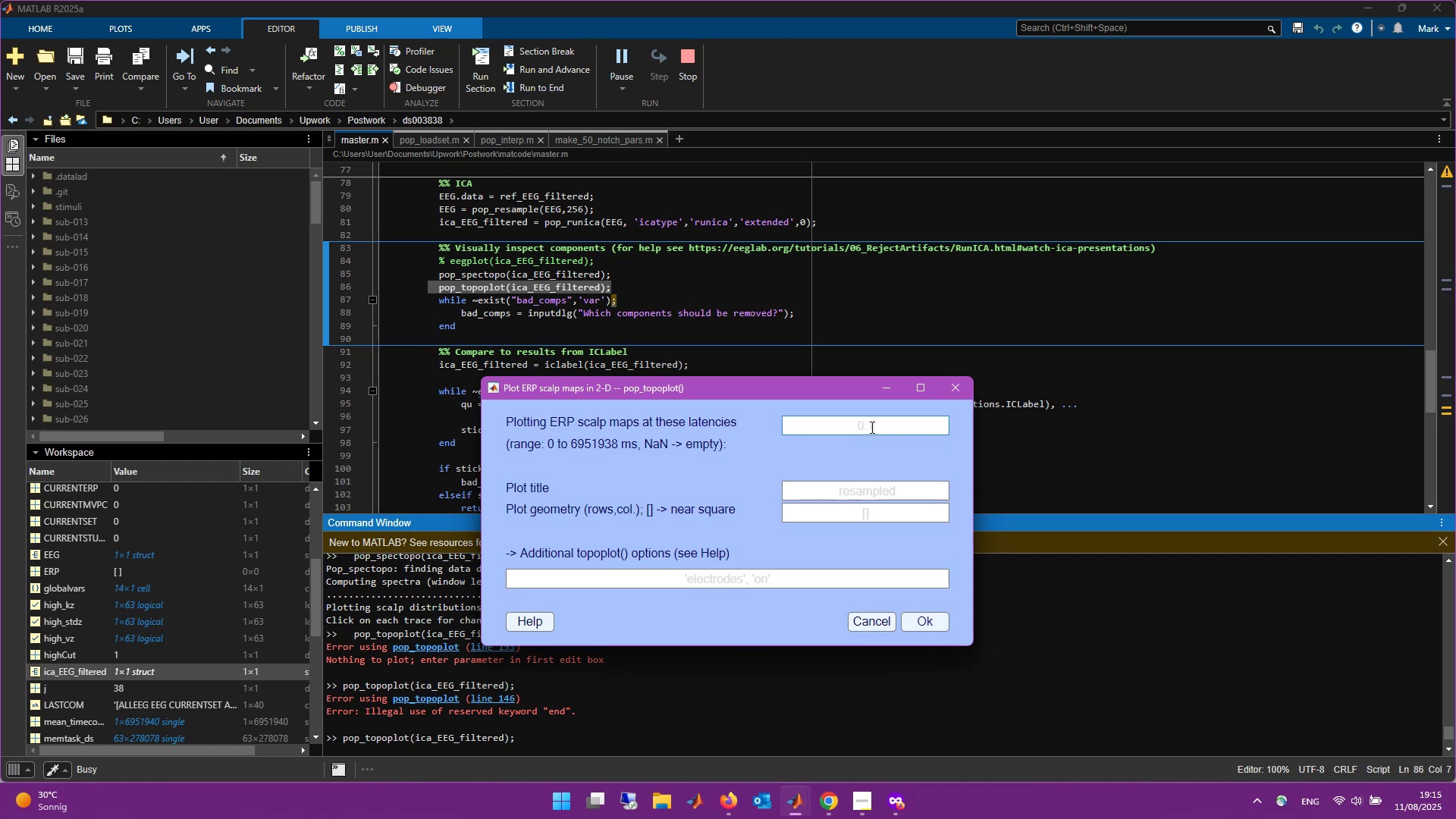 
key(Numpad0)
 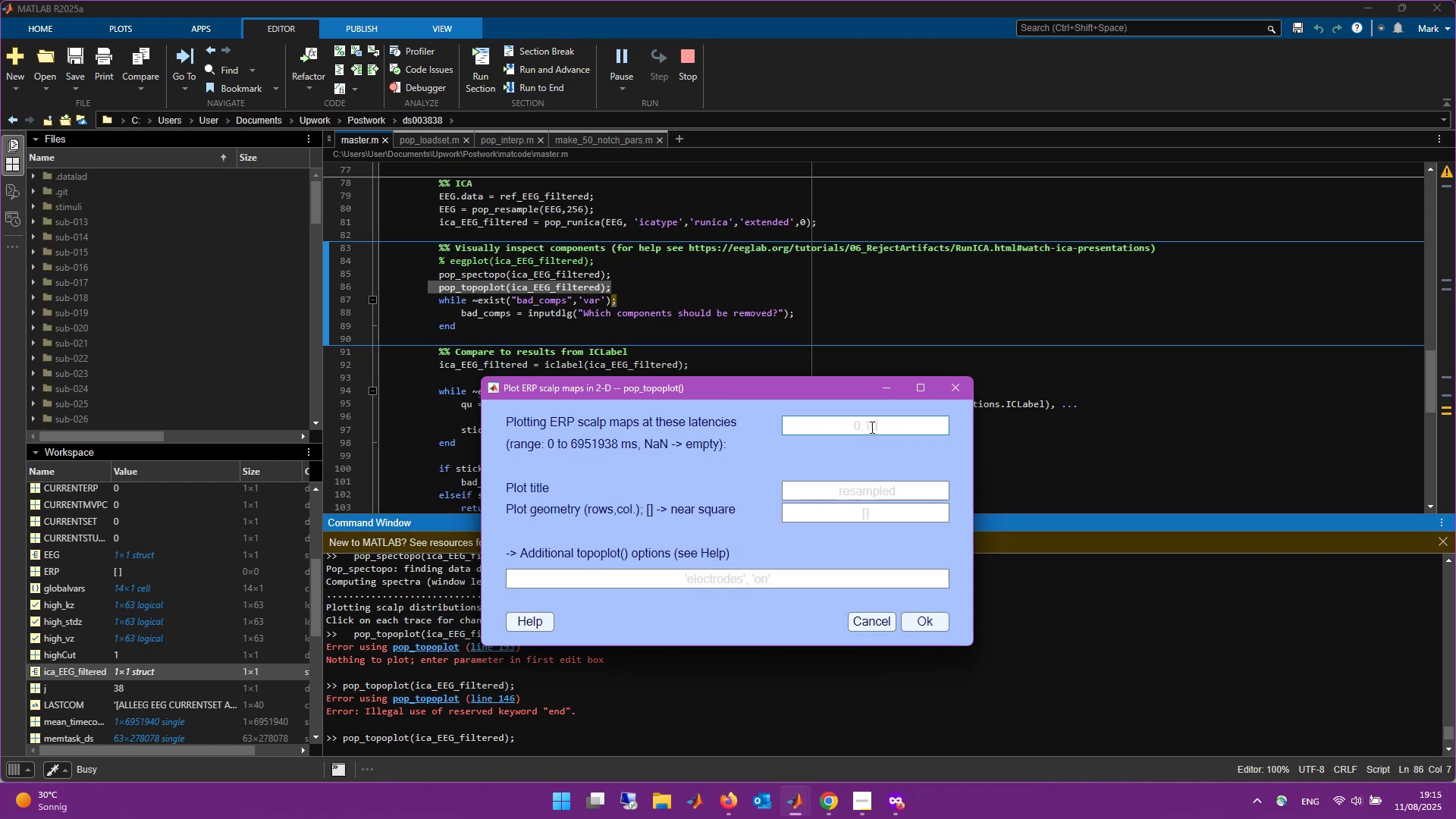 
key(Numpad0)
 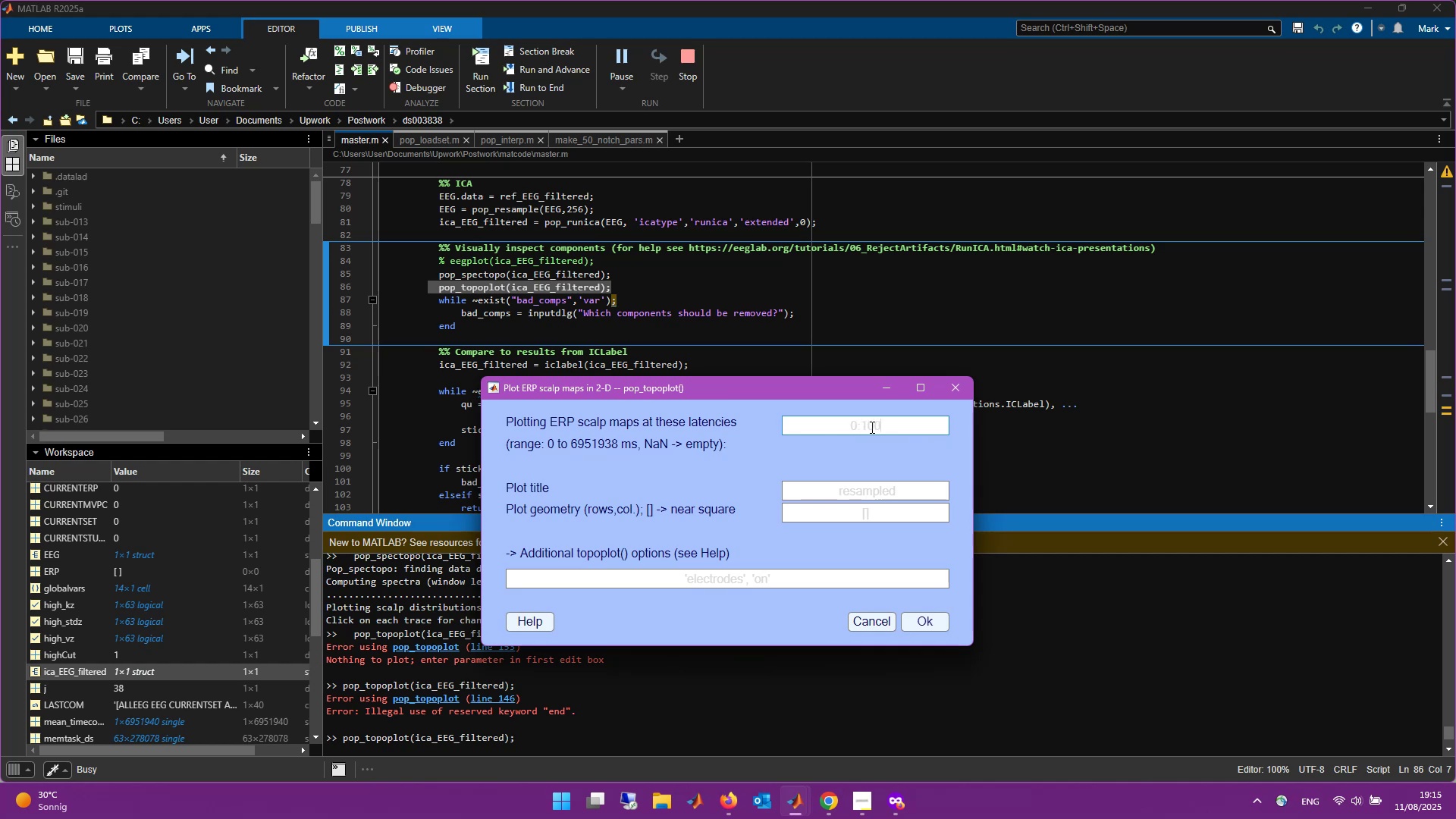 
key(Numpad0)
 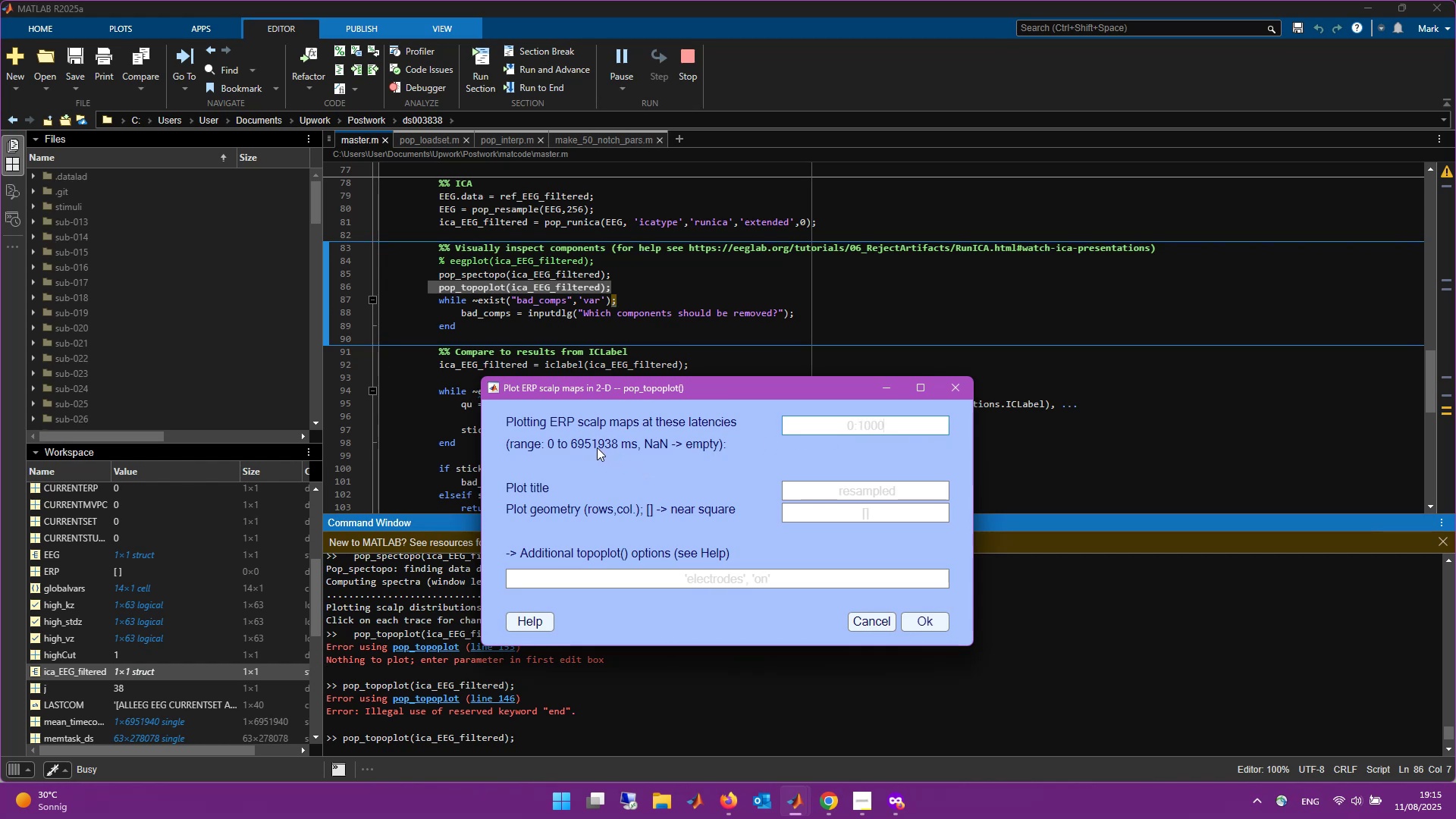 
wait(10.44)
 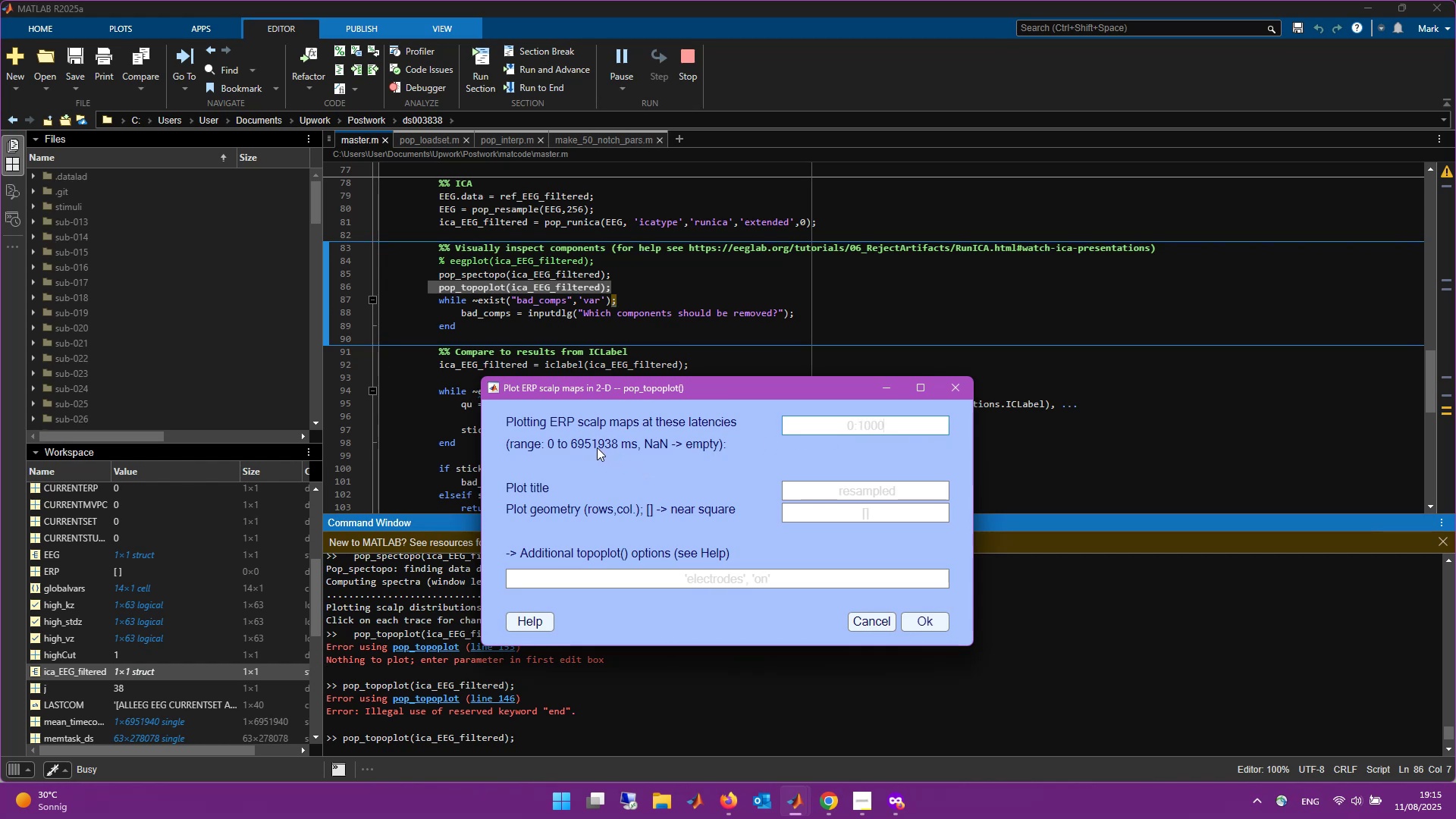 
key(Numpad0)
 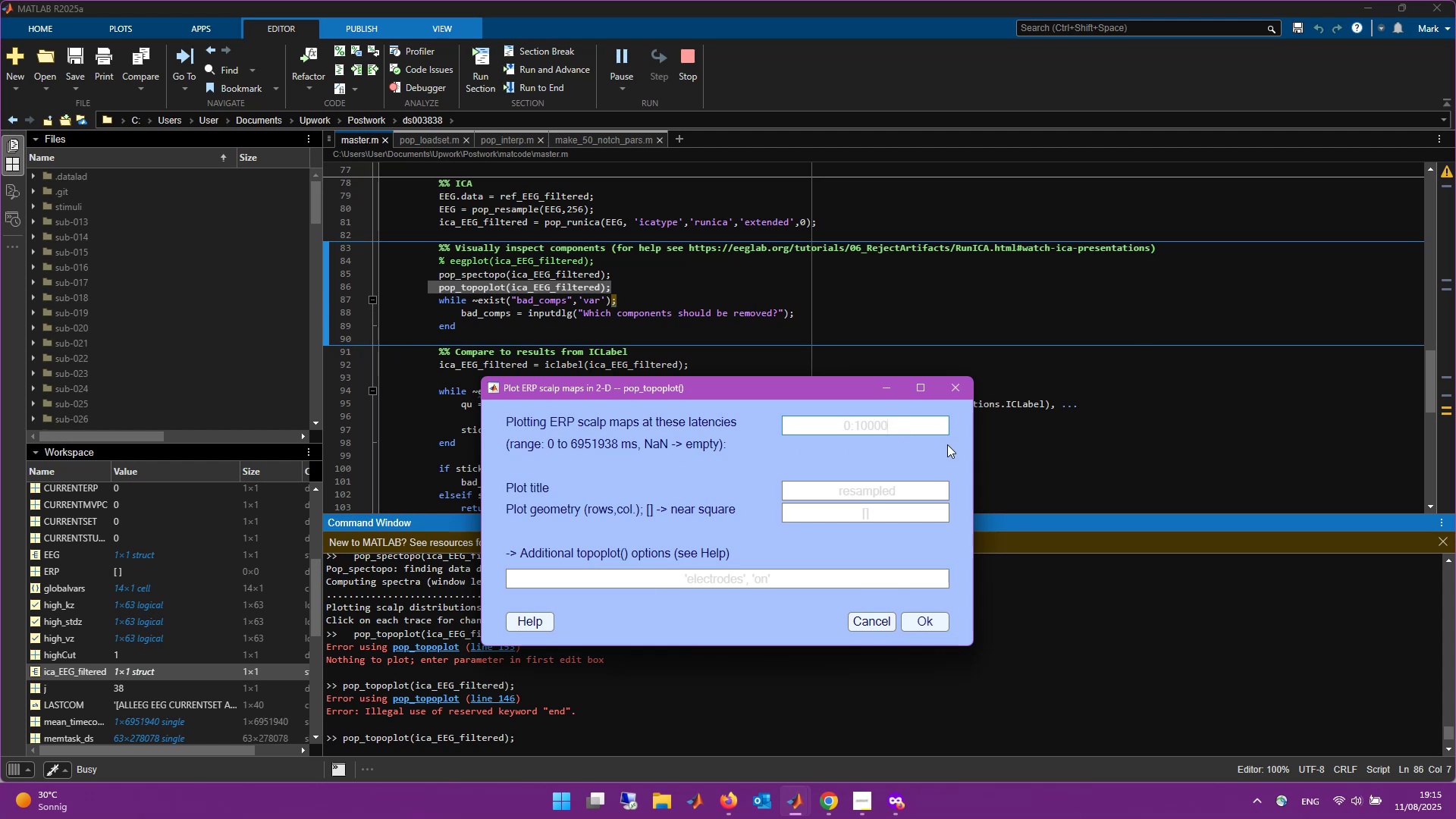 
key(Numpad0)
 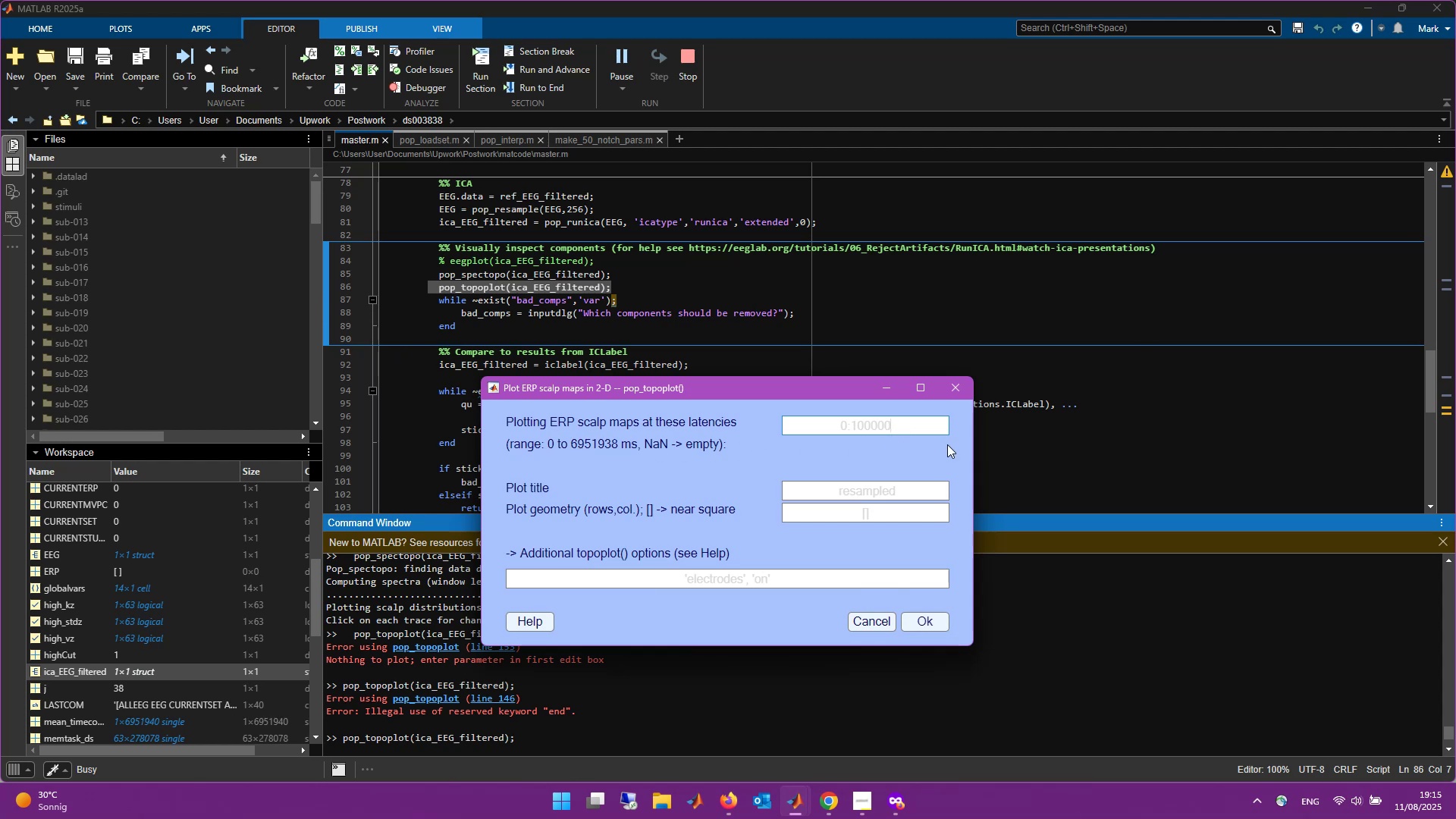 
key(Numpad0)
 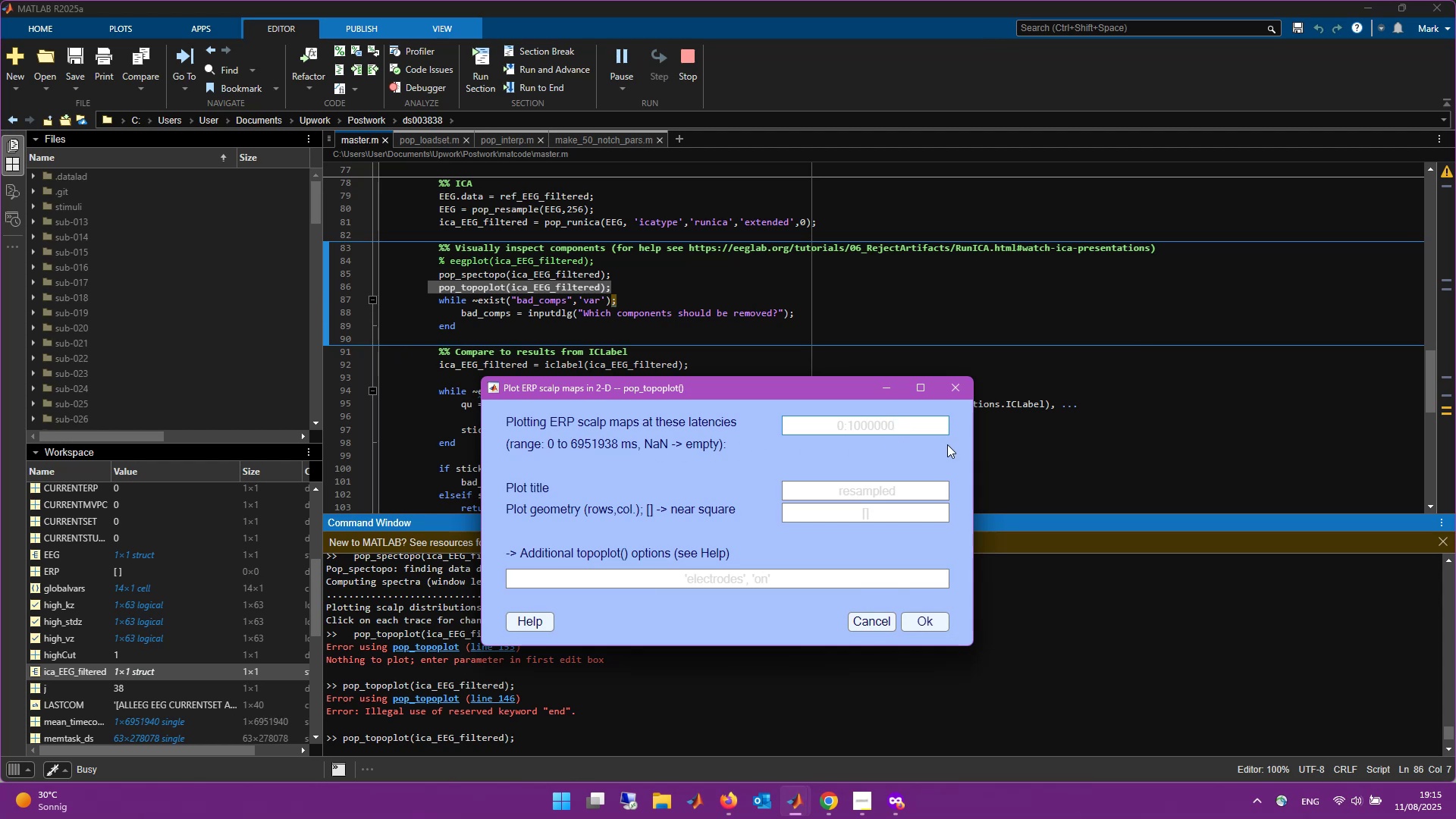 
wait(5.9)
 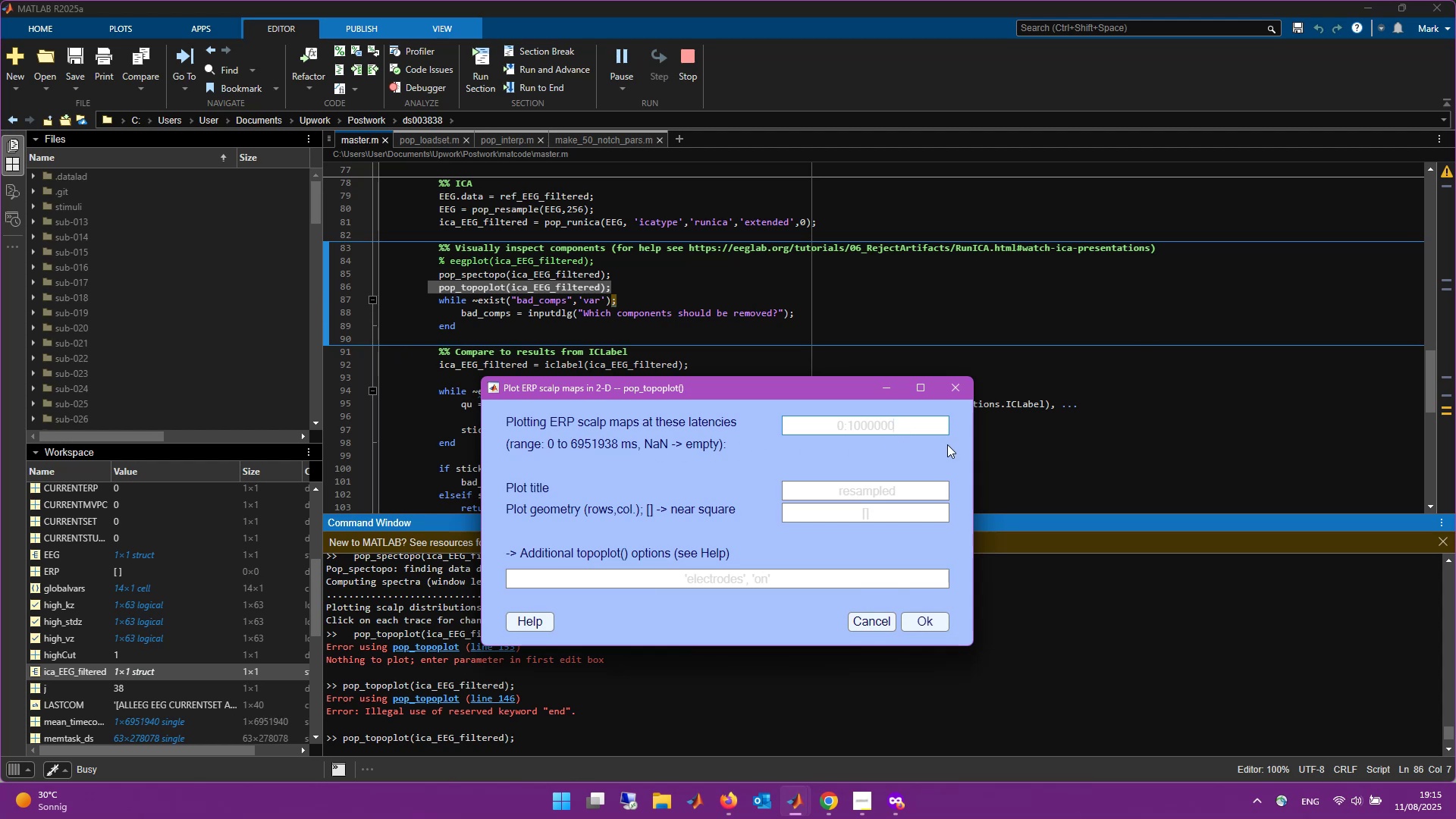 
key(Shift+Semicolon)
 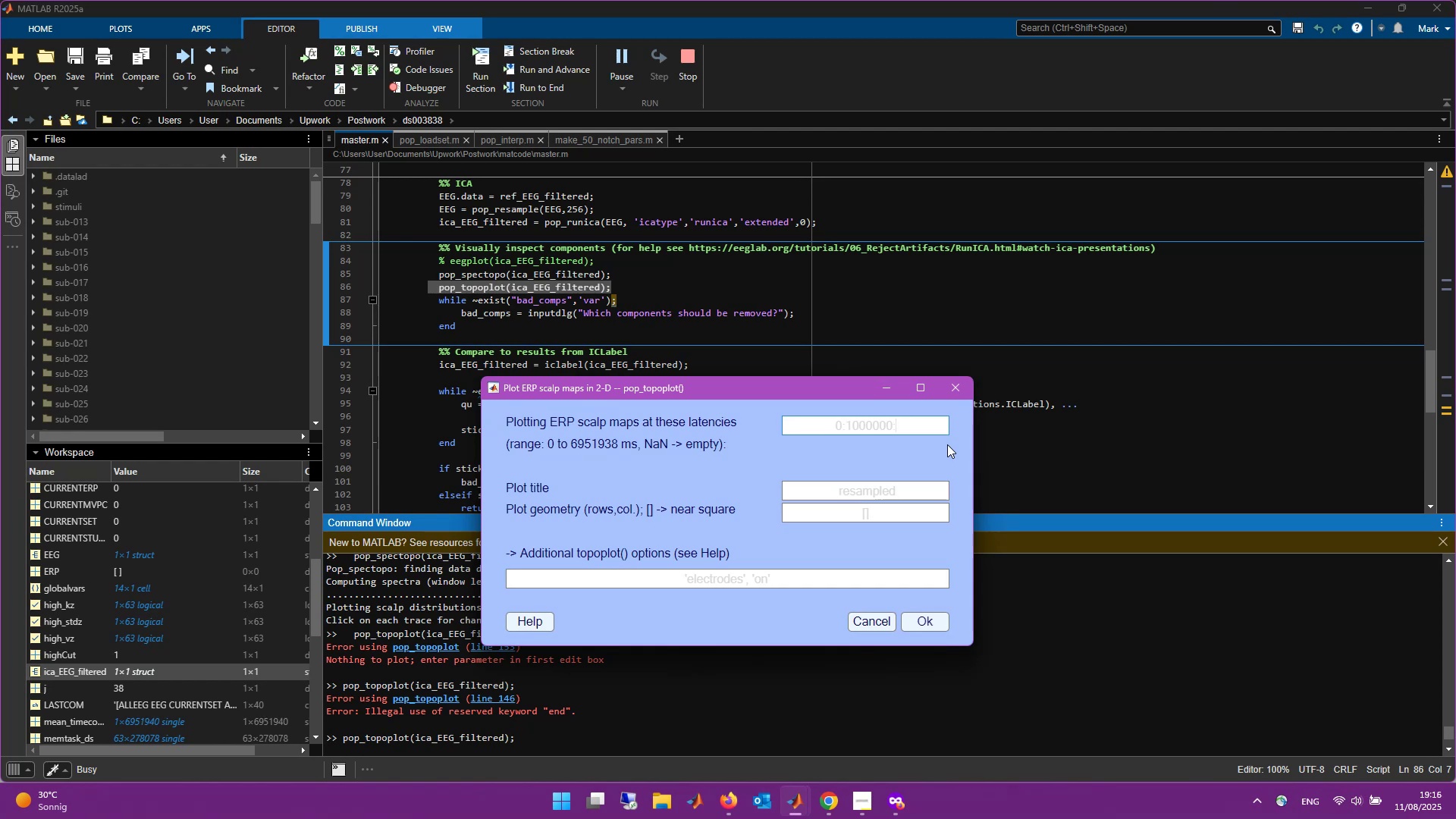 
key(Numpad6)
 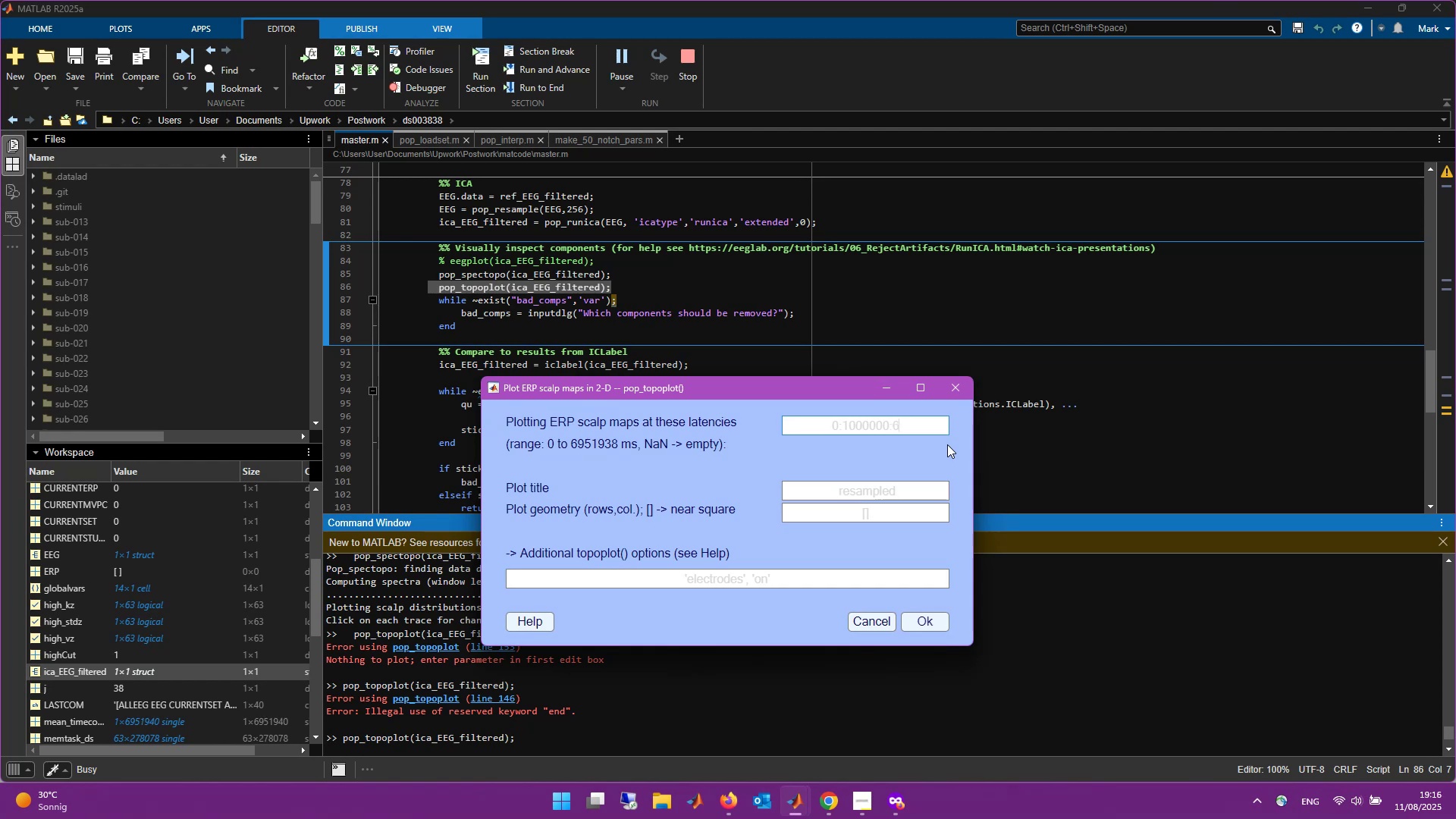 
key(Numpad9)
 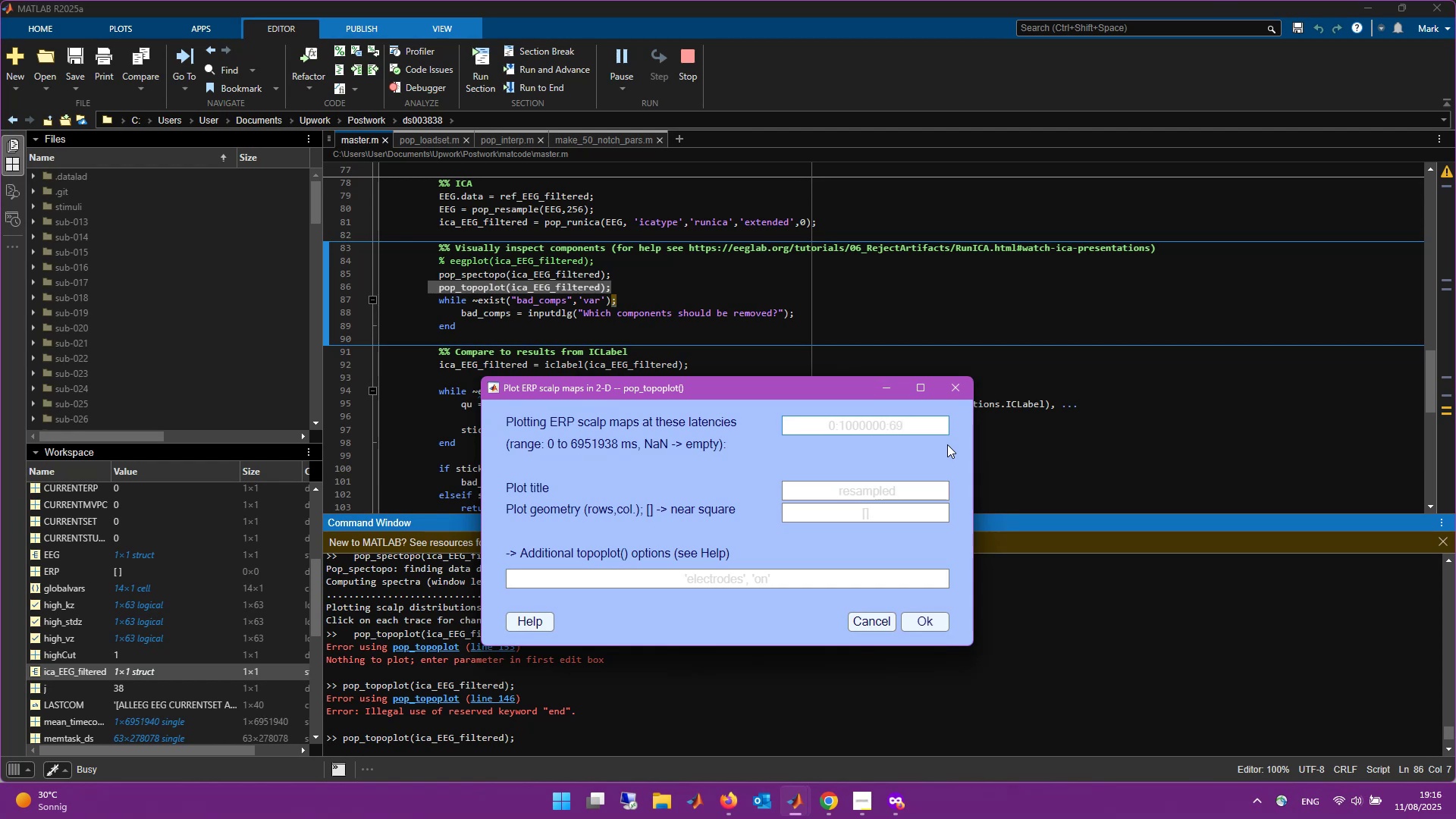 
key(Numpad5)
 